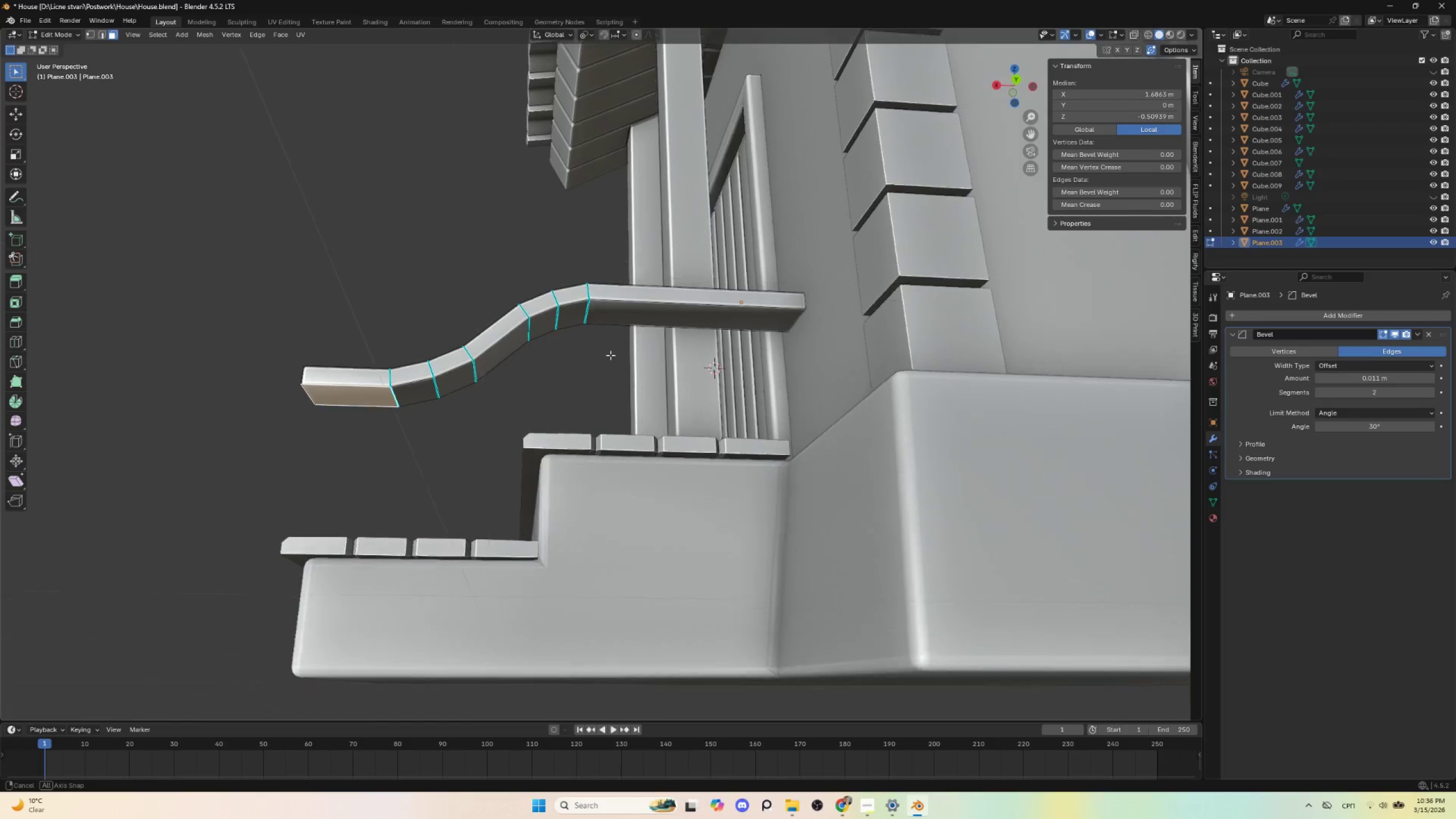 
hold_key(key=AltLeft, duration=0.33)
 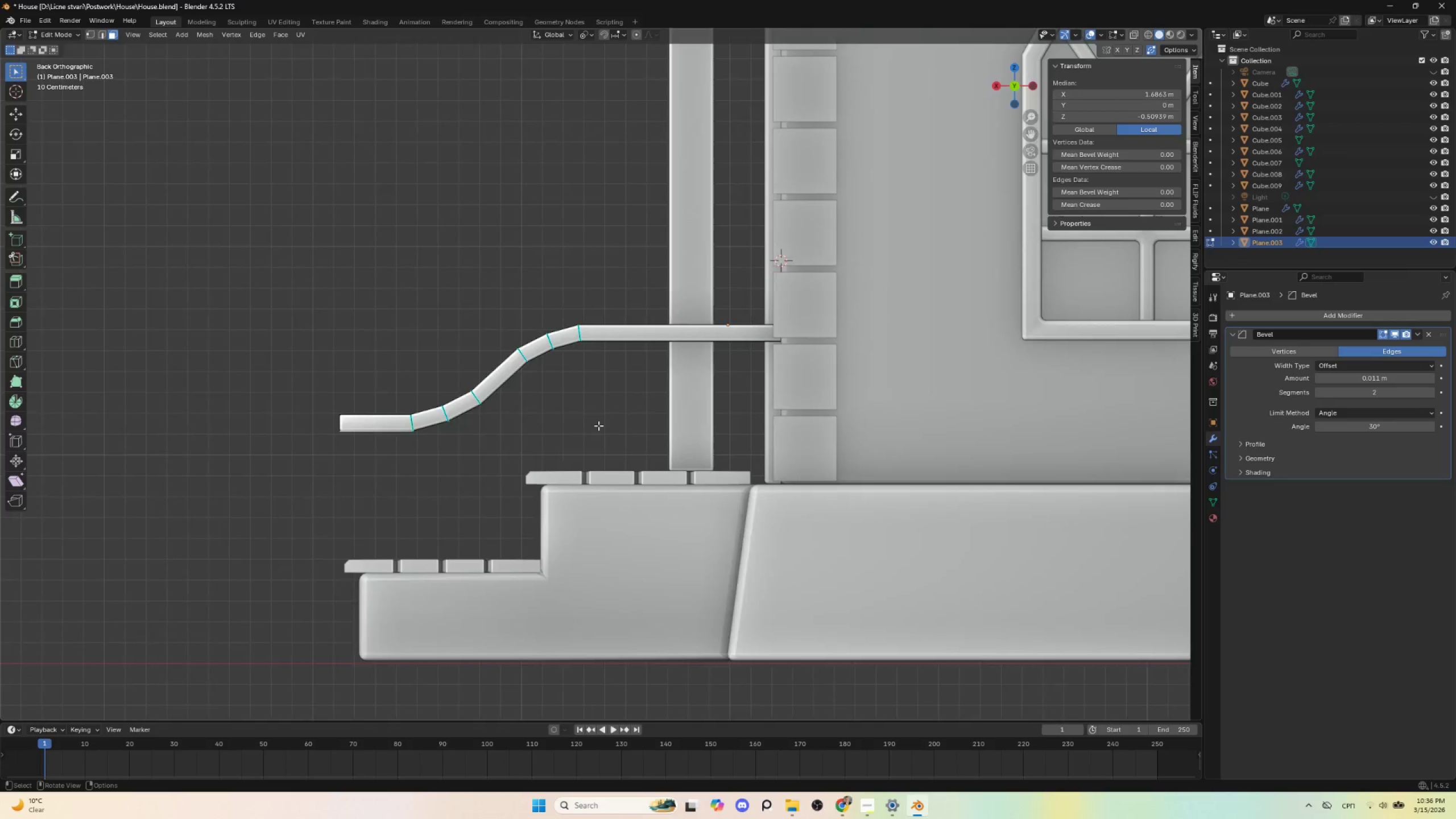 
scroll: coordinate [598, 425], scroll_direction: up, amount: 2.0
 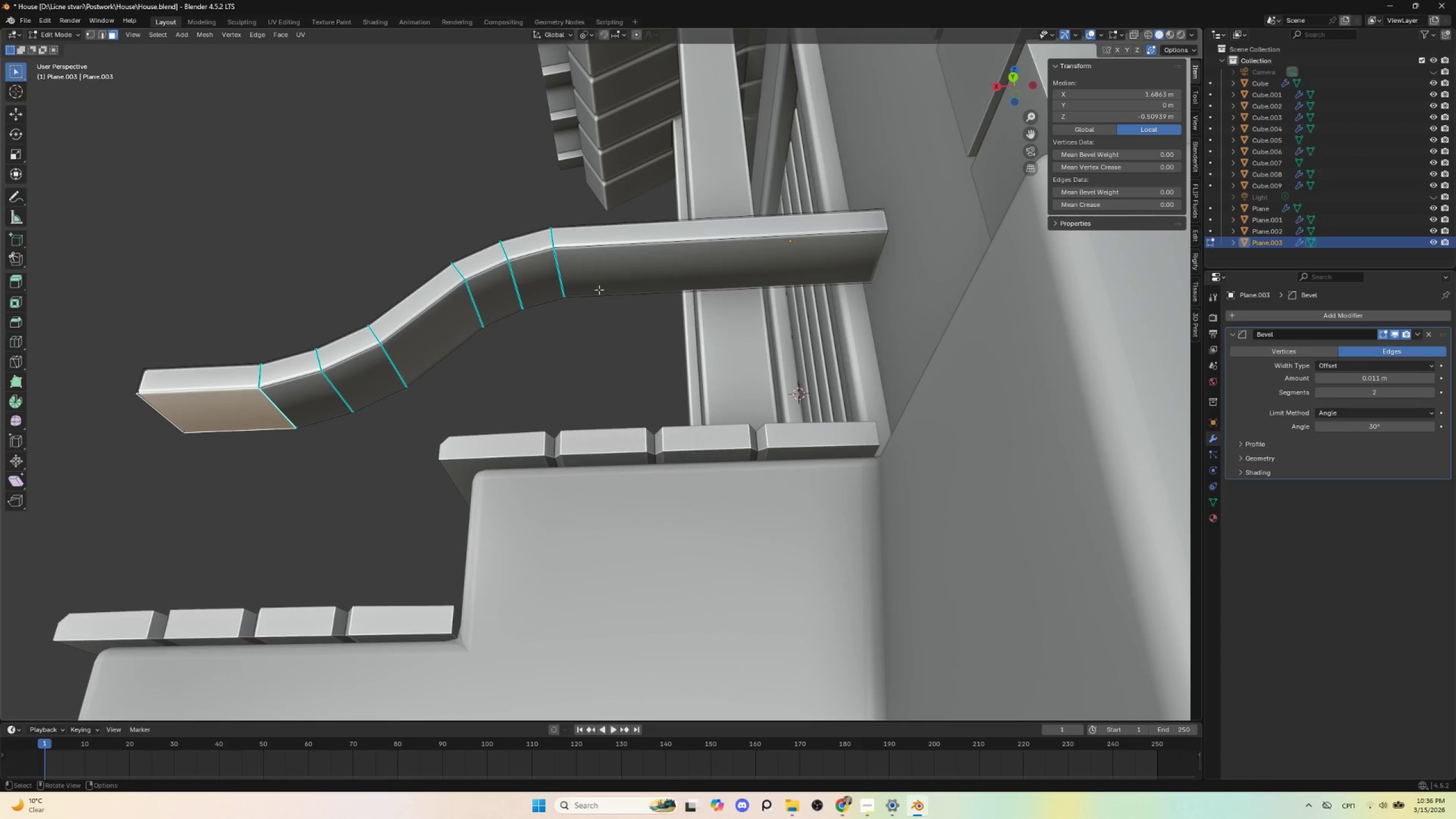 
hold_key(key=ShiftLeft, duration=0.42)
 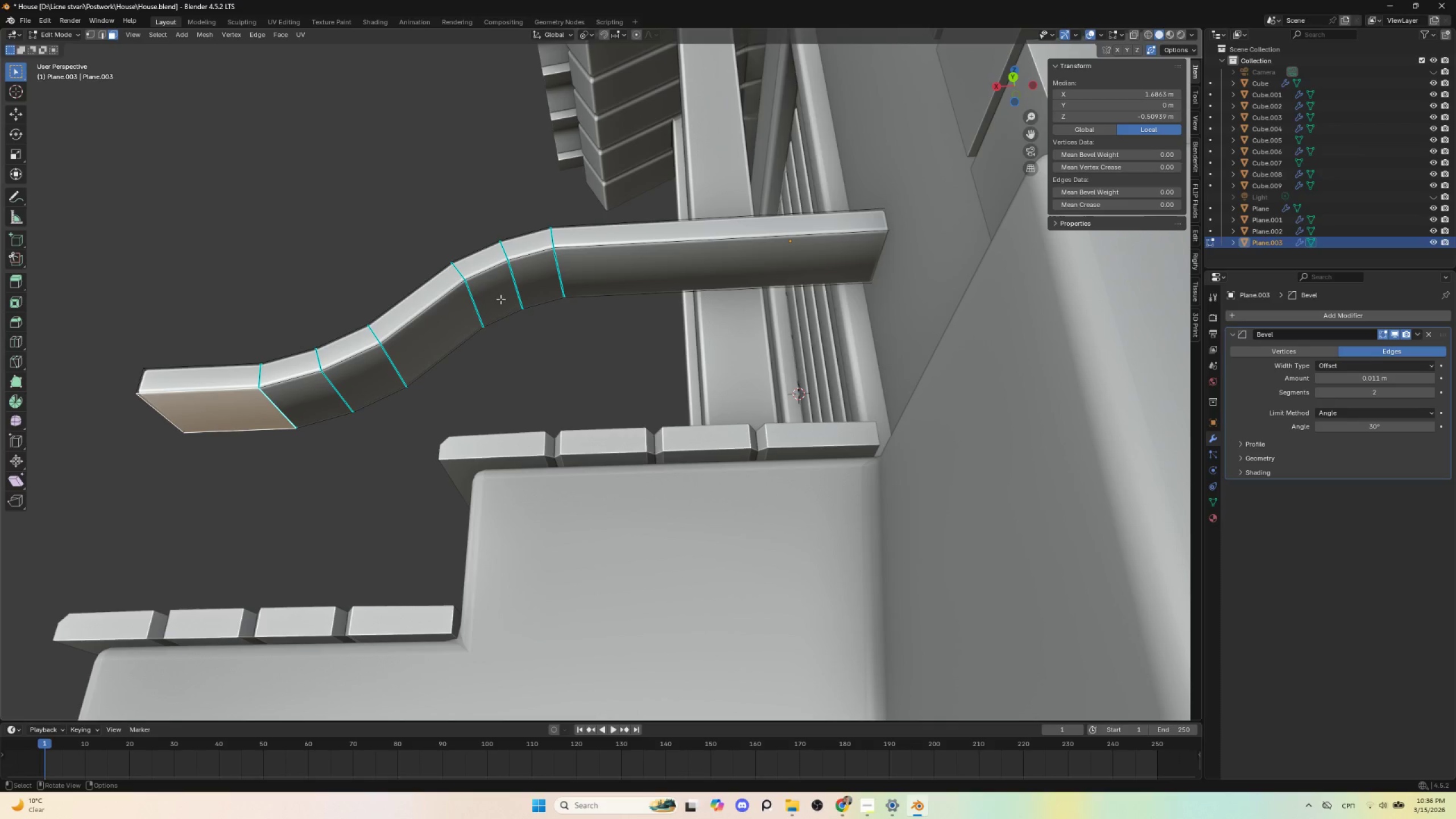 
left_click([500, 299])
 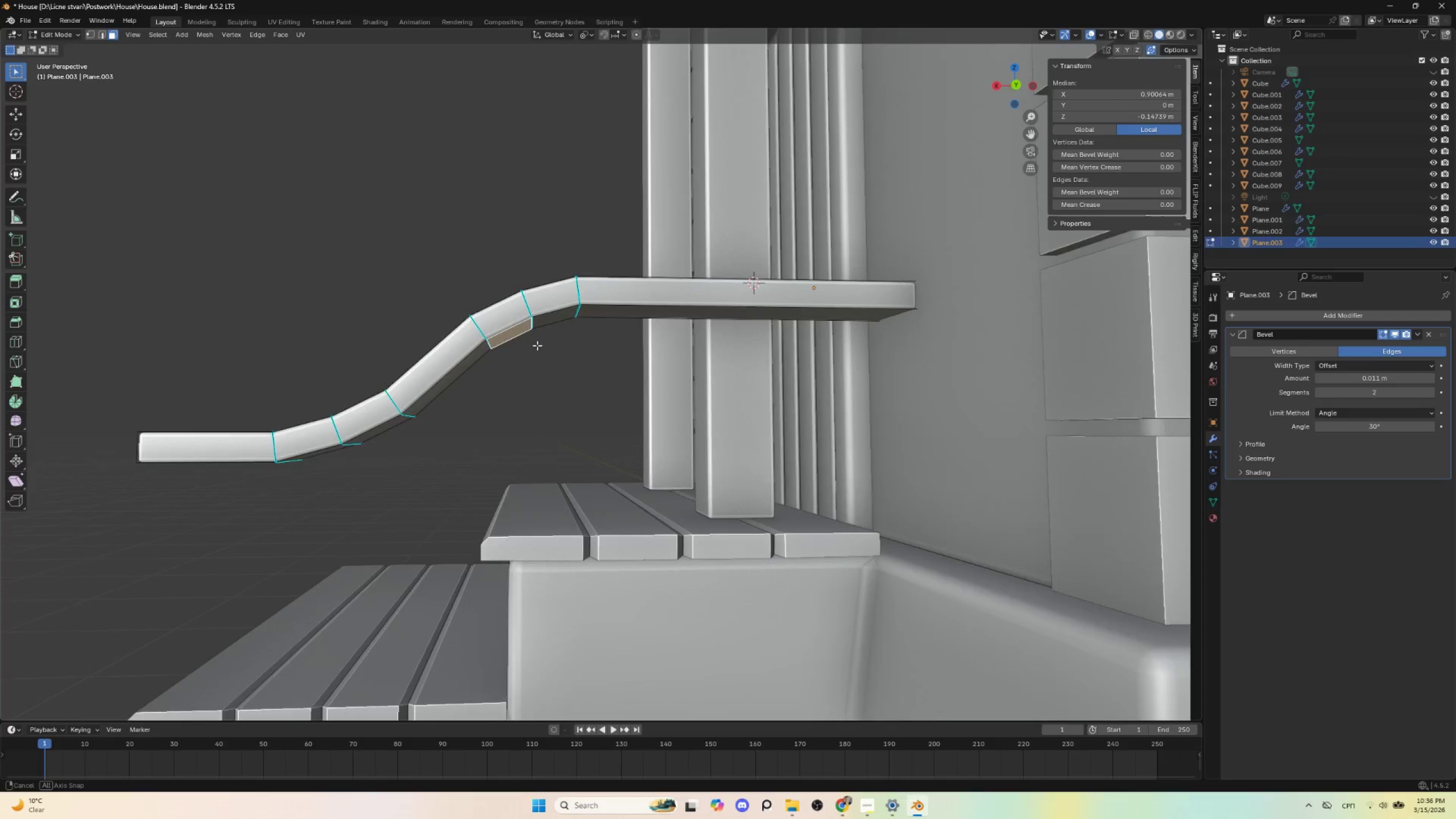 
hold_key(key=AltLeft, duration=0.38)
 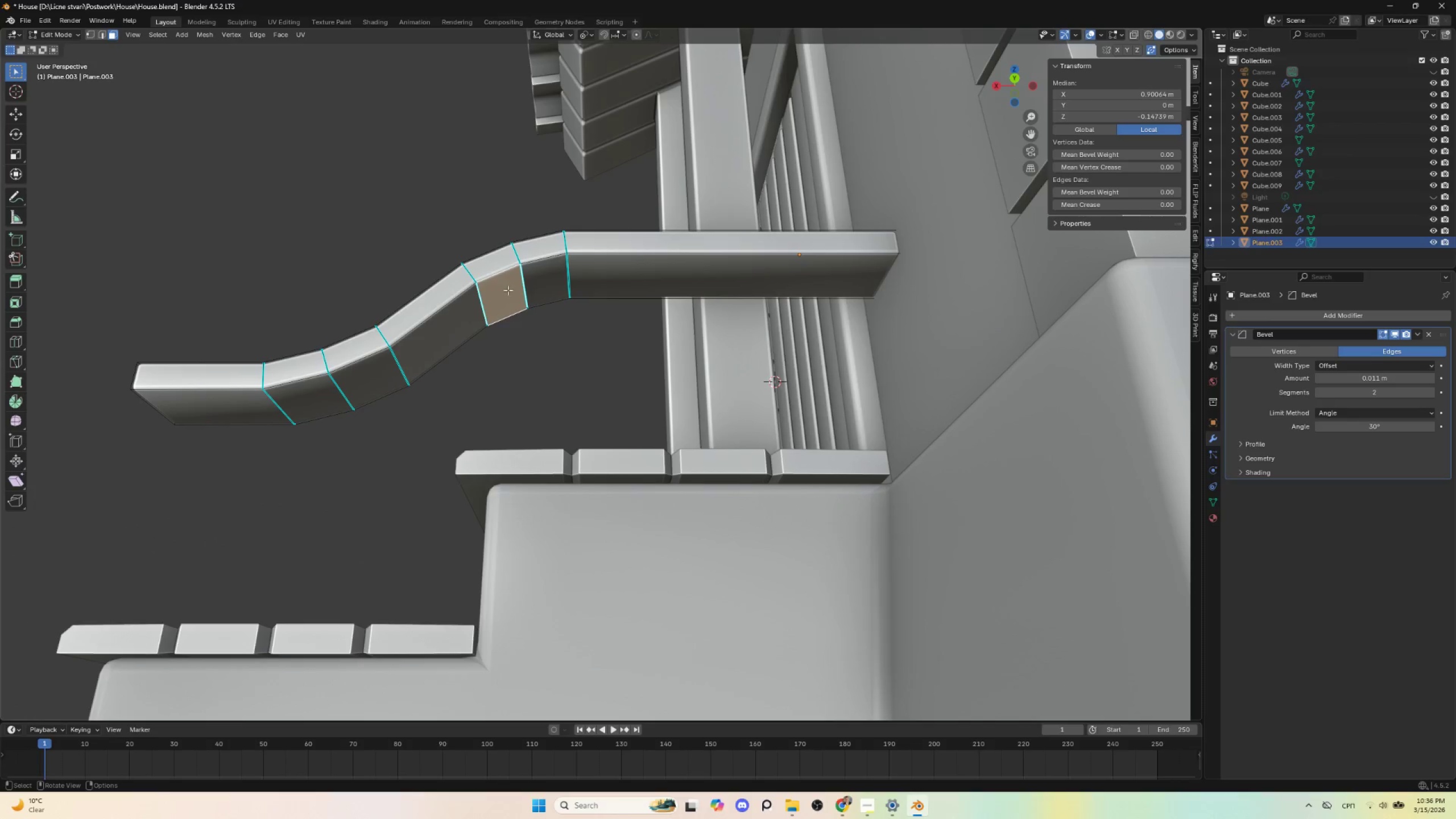 
hold_key(key=ShiftLeft, duration=1.2)
left_click([536, 283])
 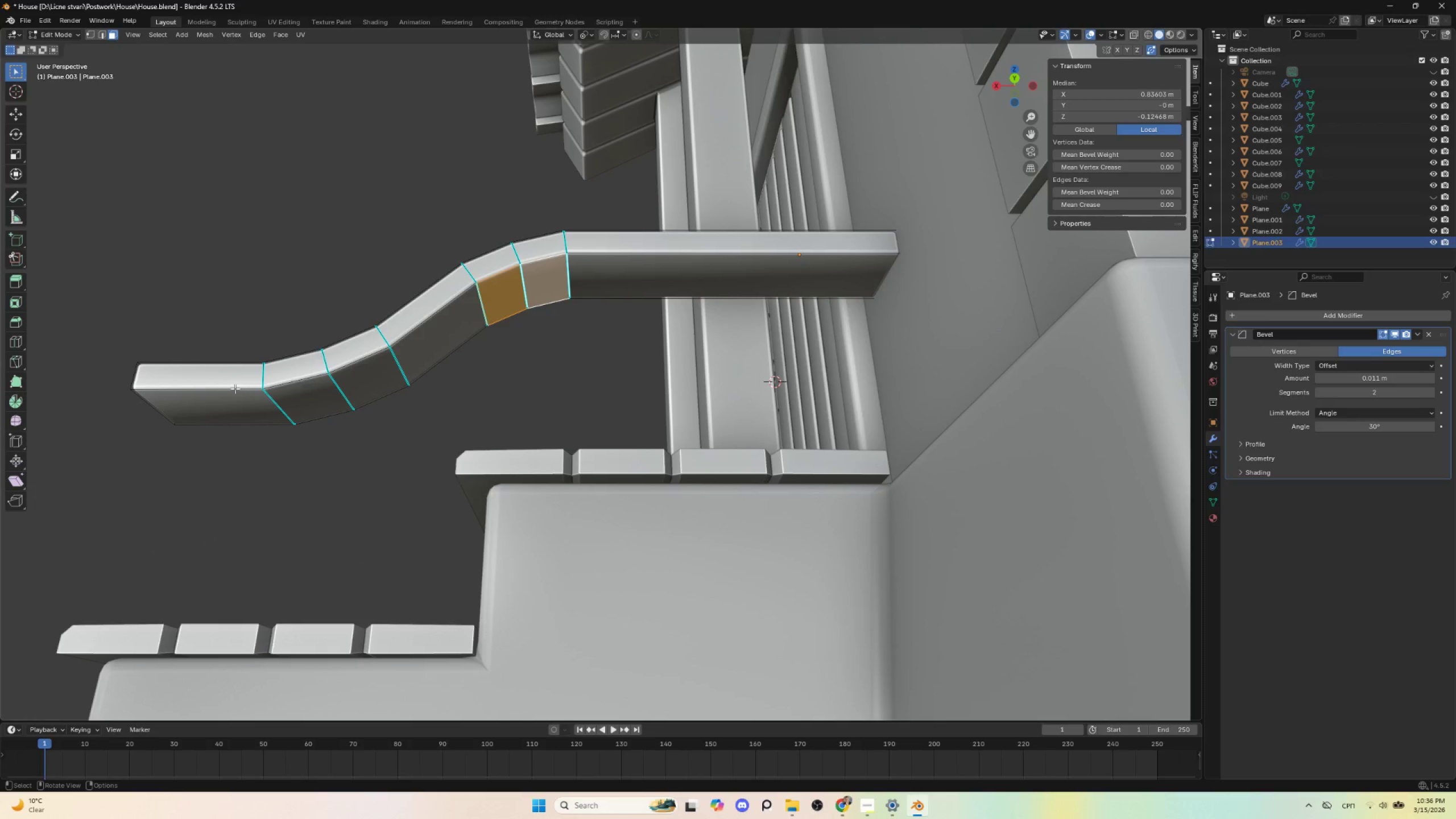 
hold_key(key=ShiftLeft, duration=1.45)
left_click([216, 403])
 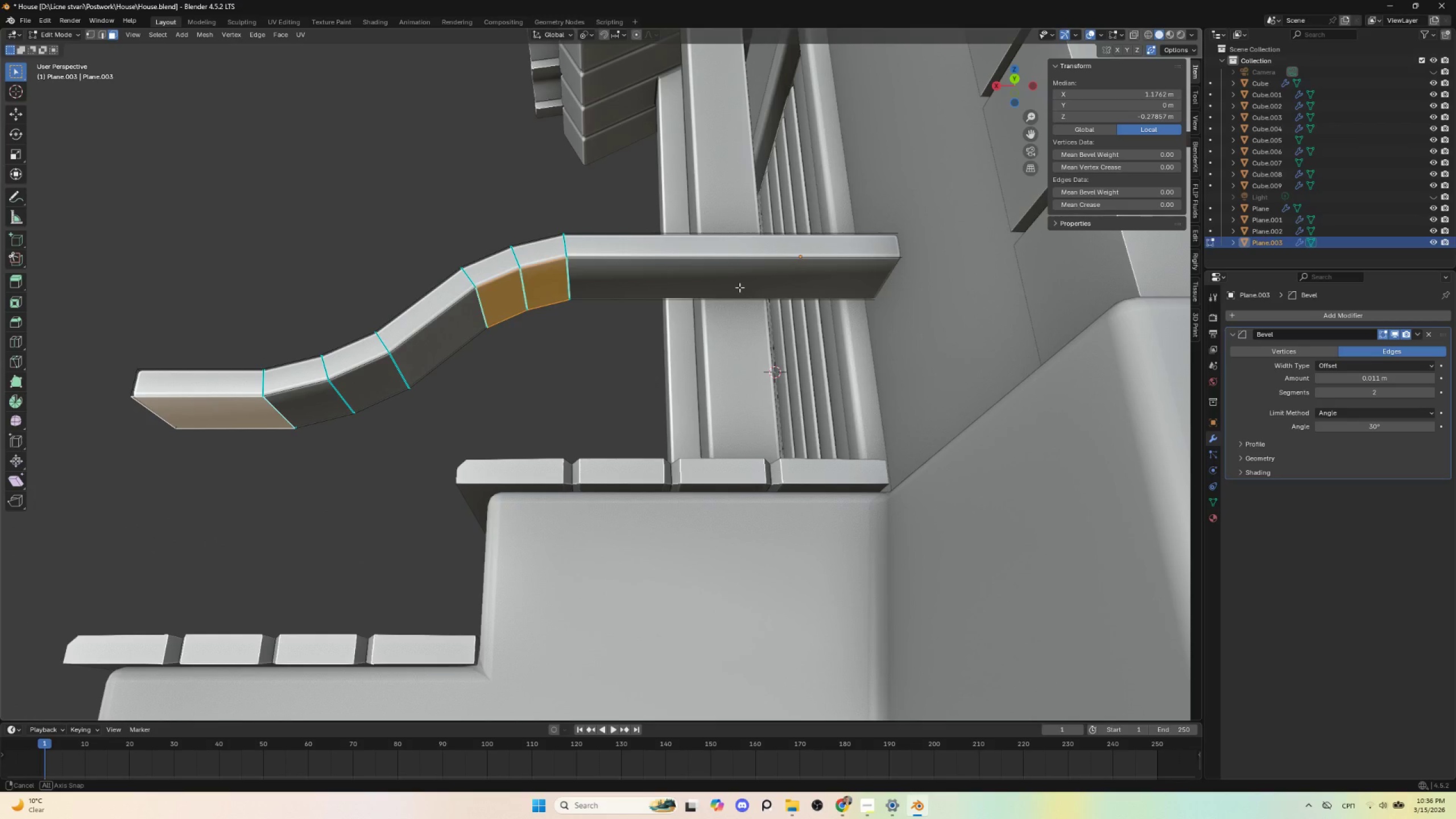 
wait(5.59)
 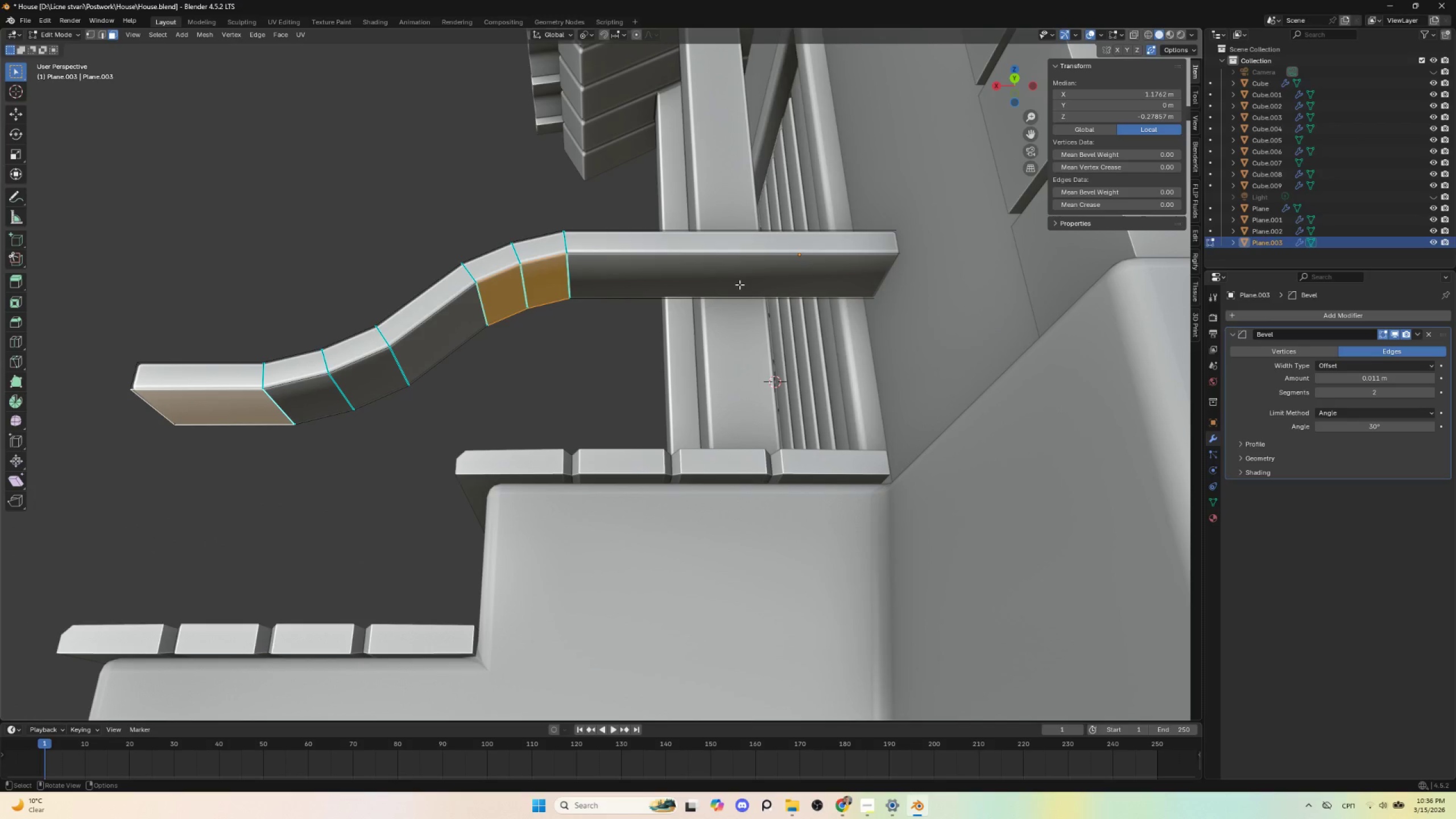 
key(Control+R)
 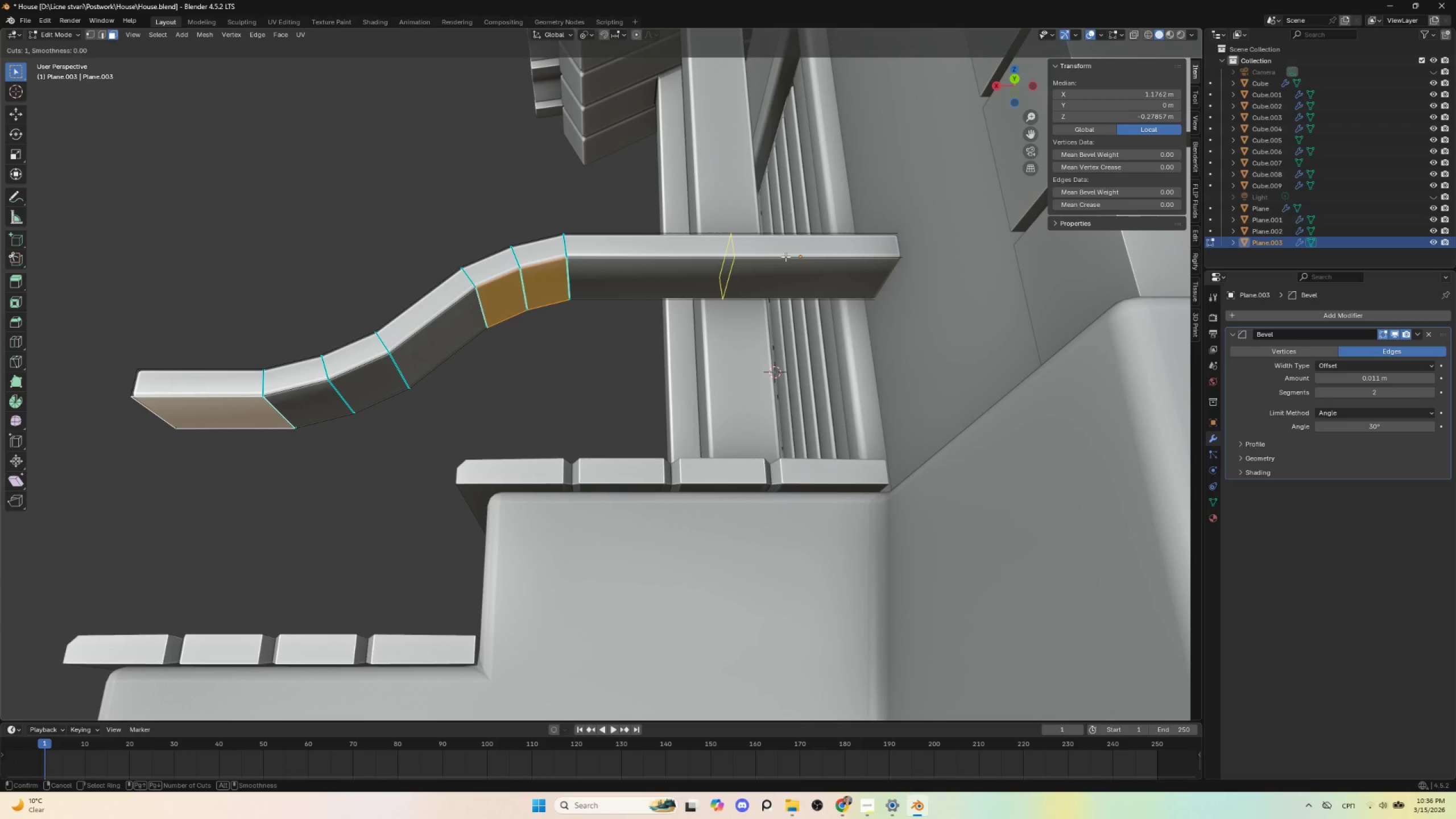 
scroll: coordinate [785, 257], scroll_direction: up, amount: 1.0
 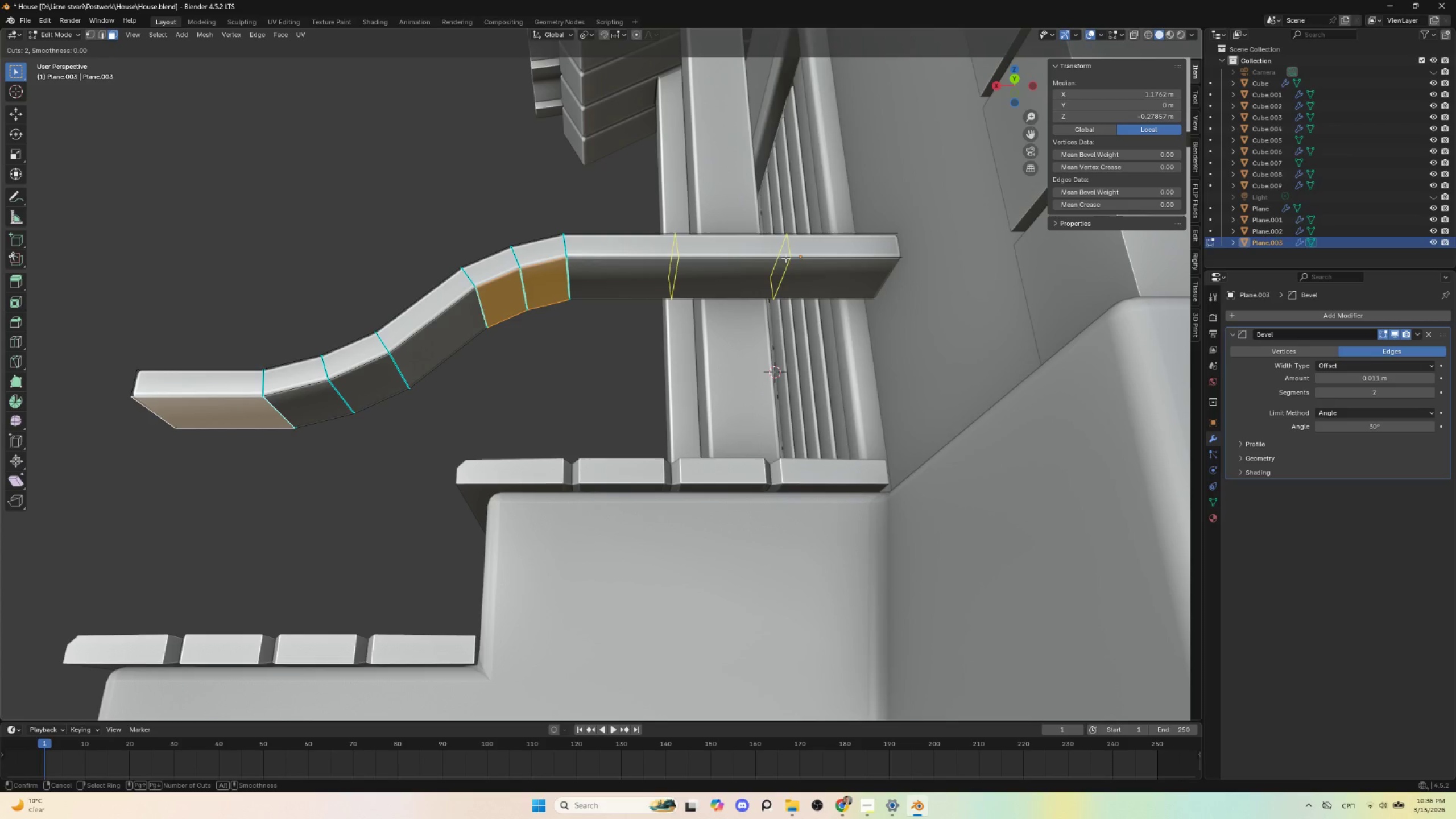 
scroll: coordinate [784, 259], scroll_direction: down, amount: 1.0
 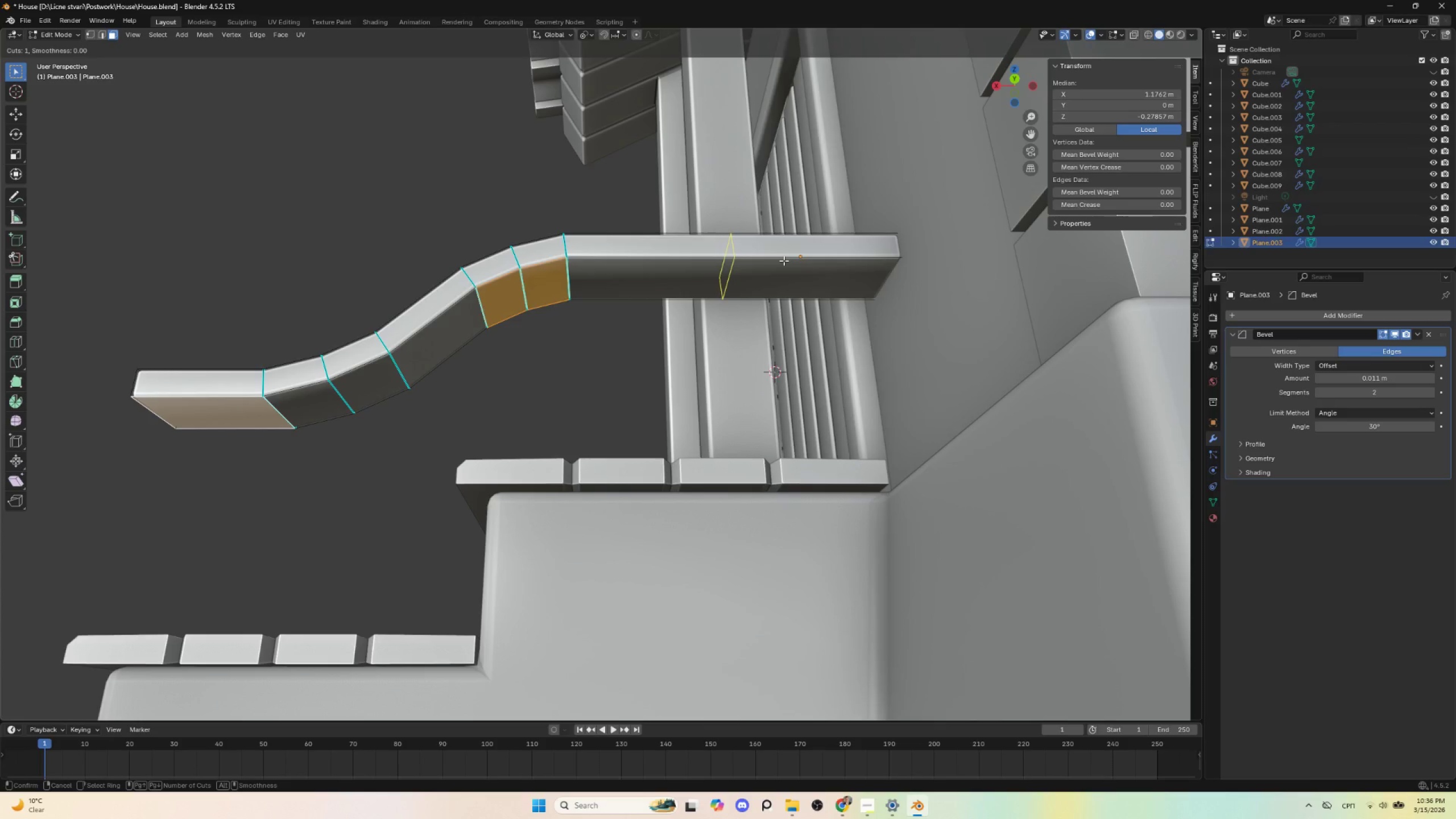 
left_click([784, 260])
 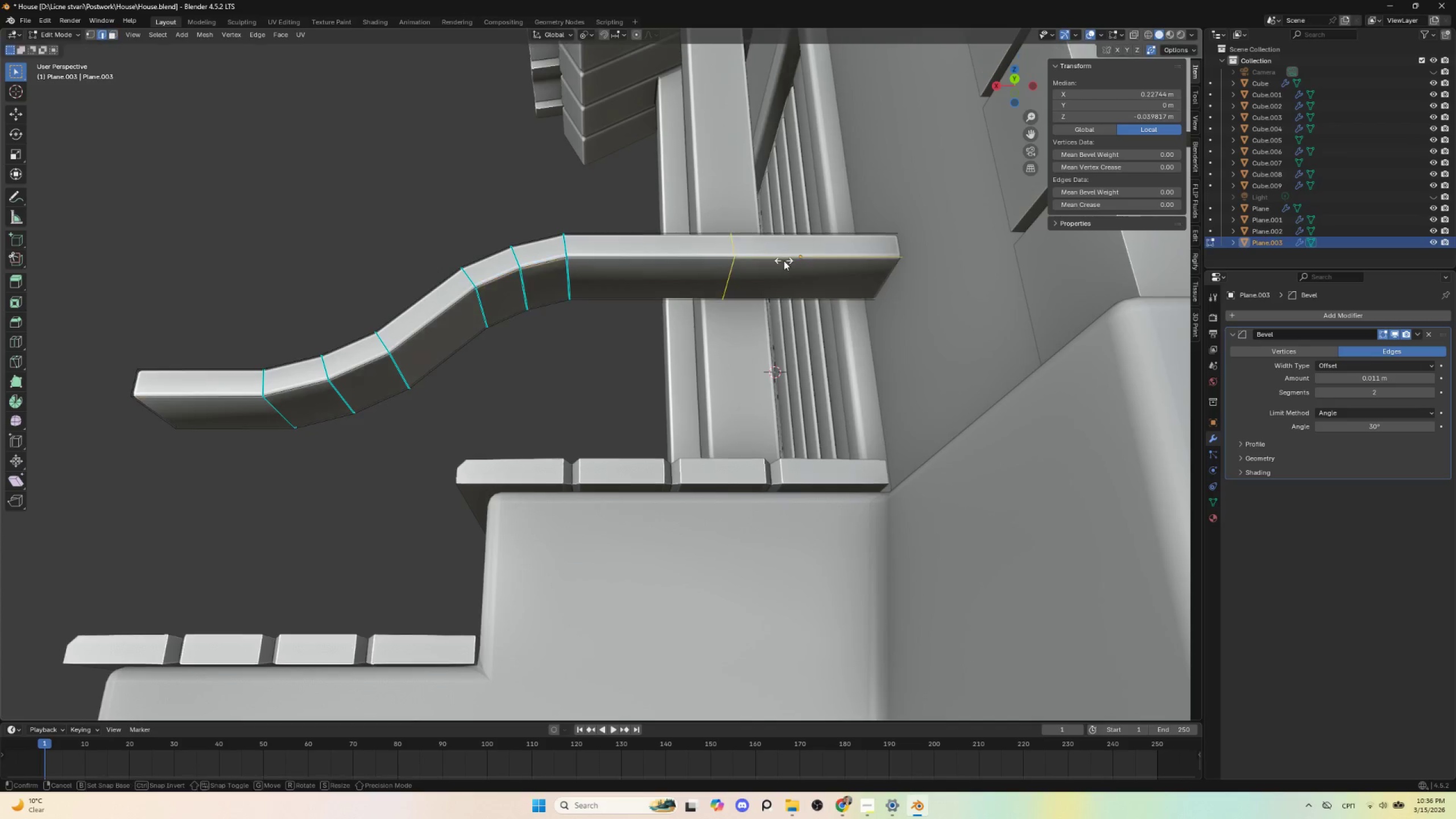 
key(Escape)
 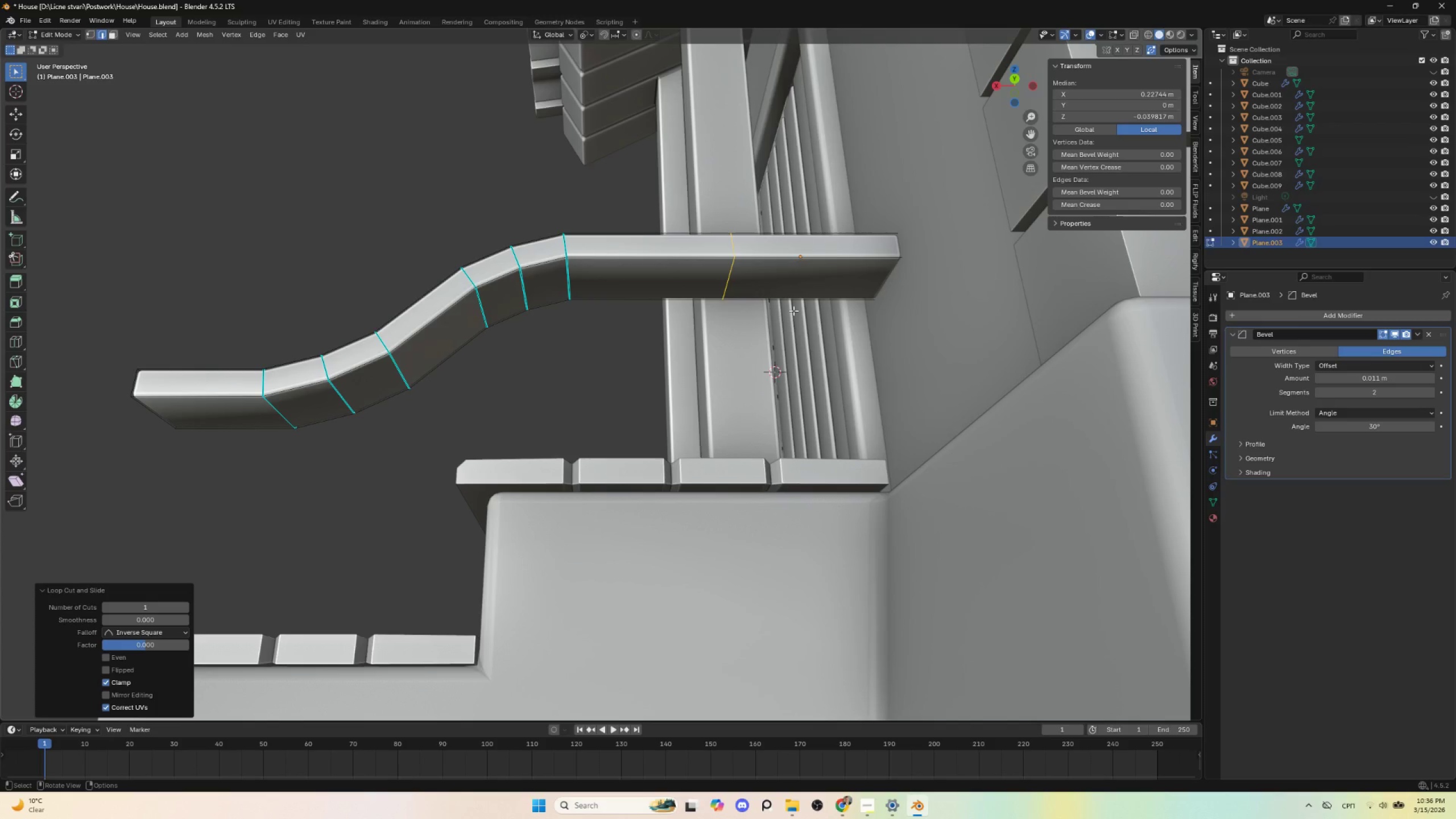 
type(gg)
 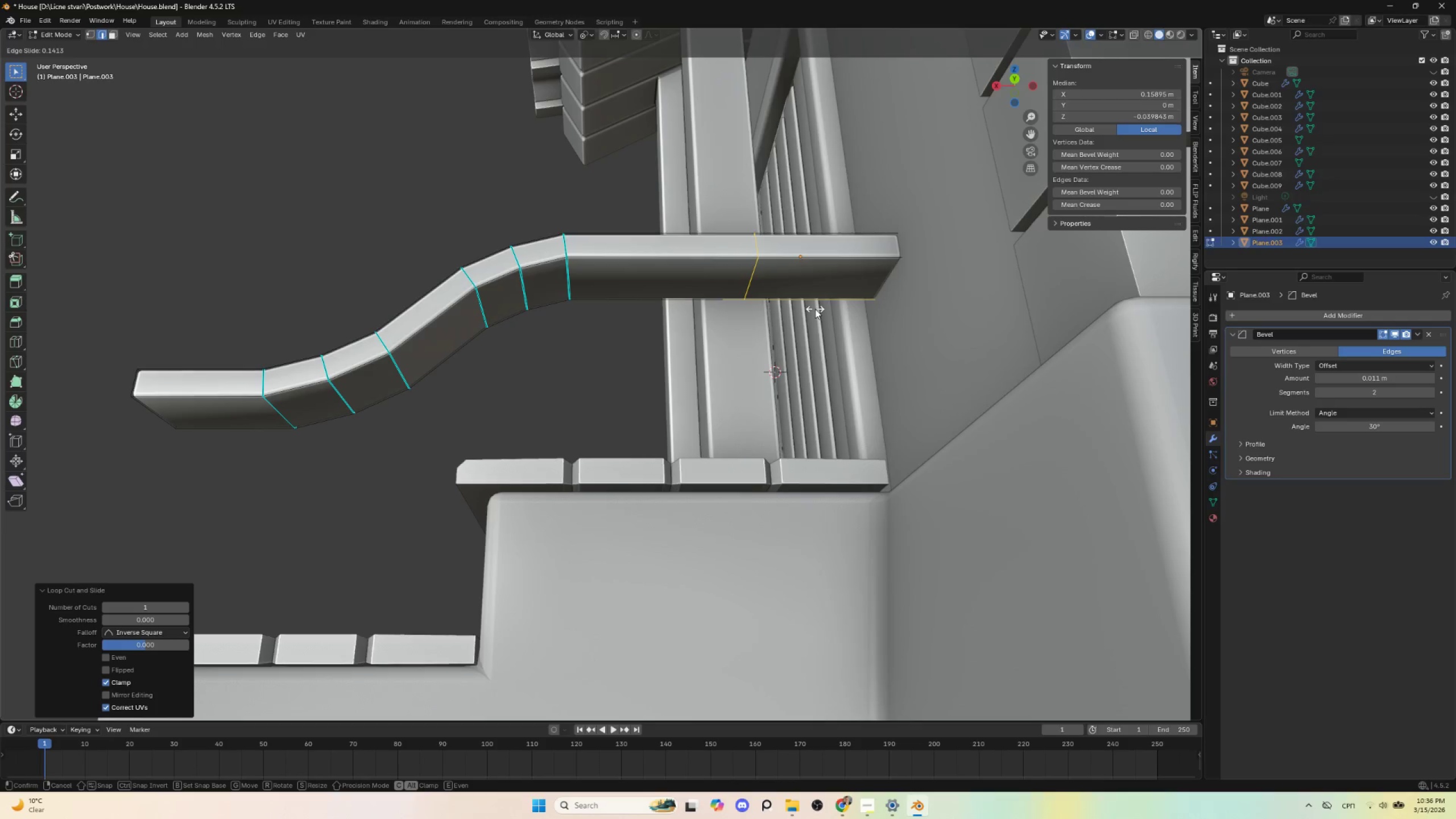 
left_click([815, 309])
 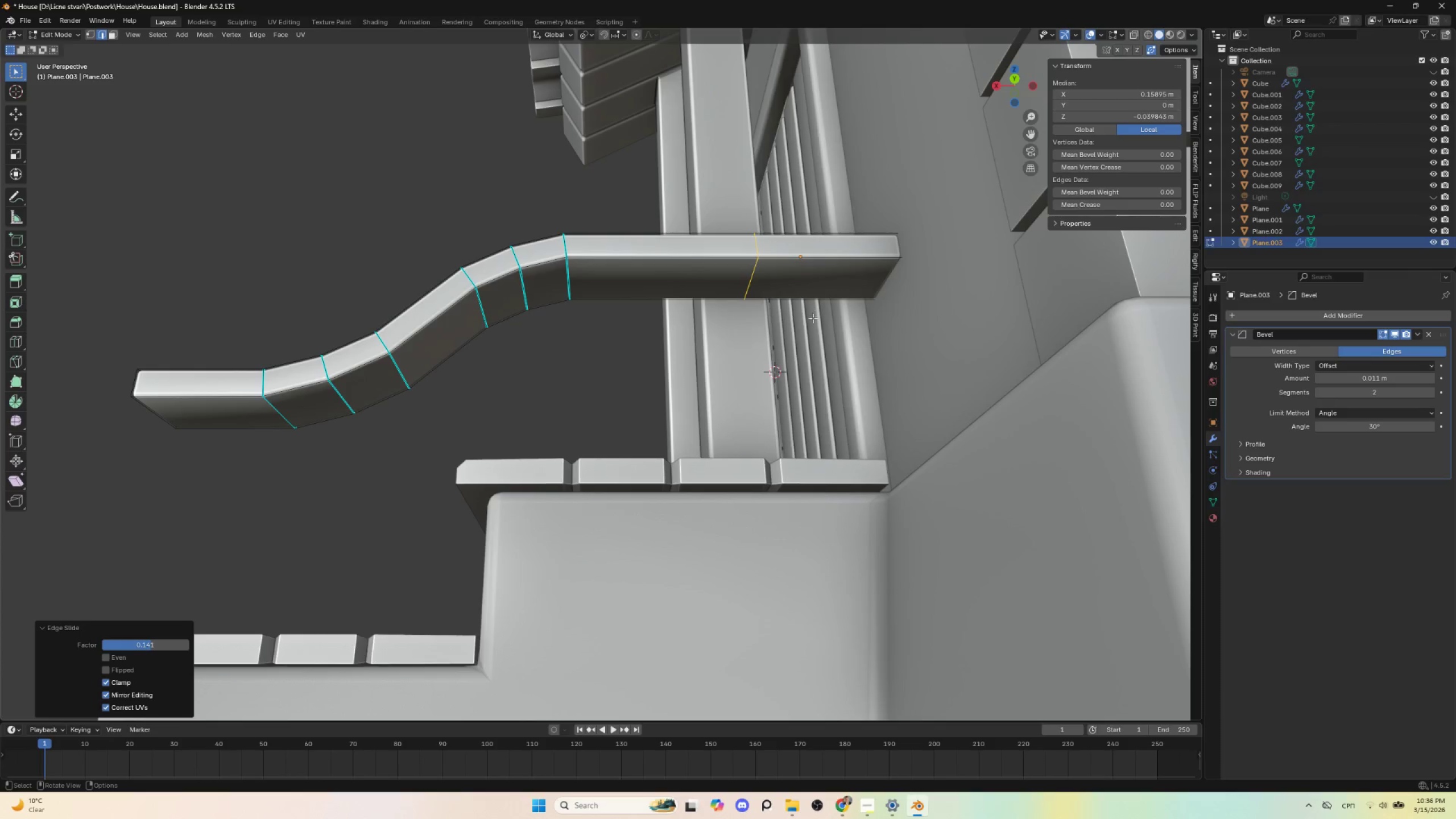 
key(Control+B)
 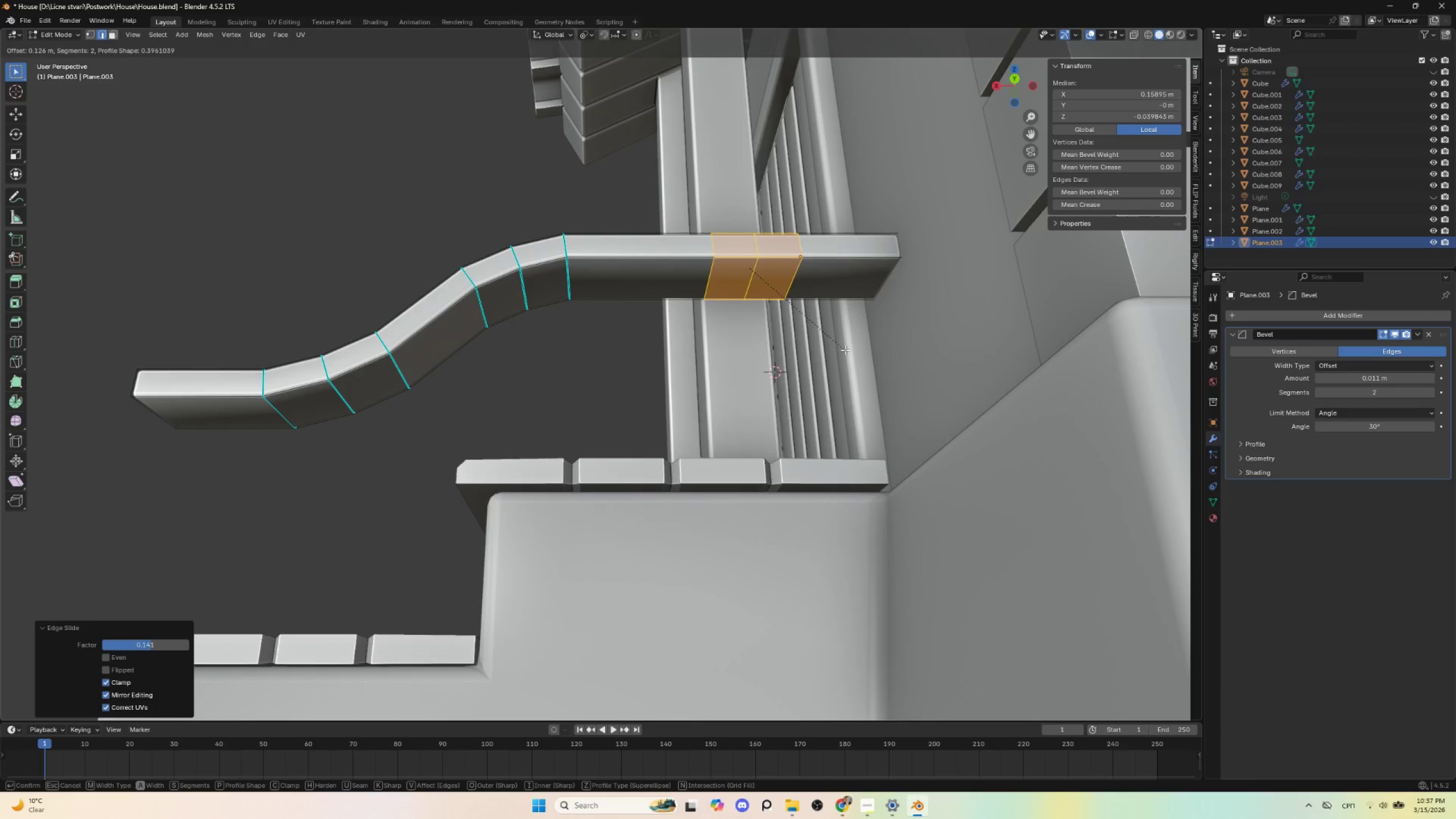 
scroll: coordinate [845, 350], scroll_direction: down, amount: 2.0
 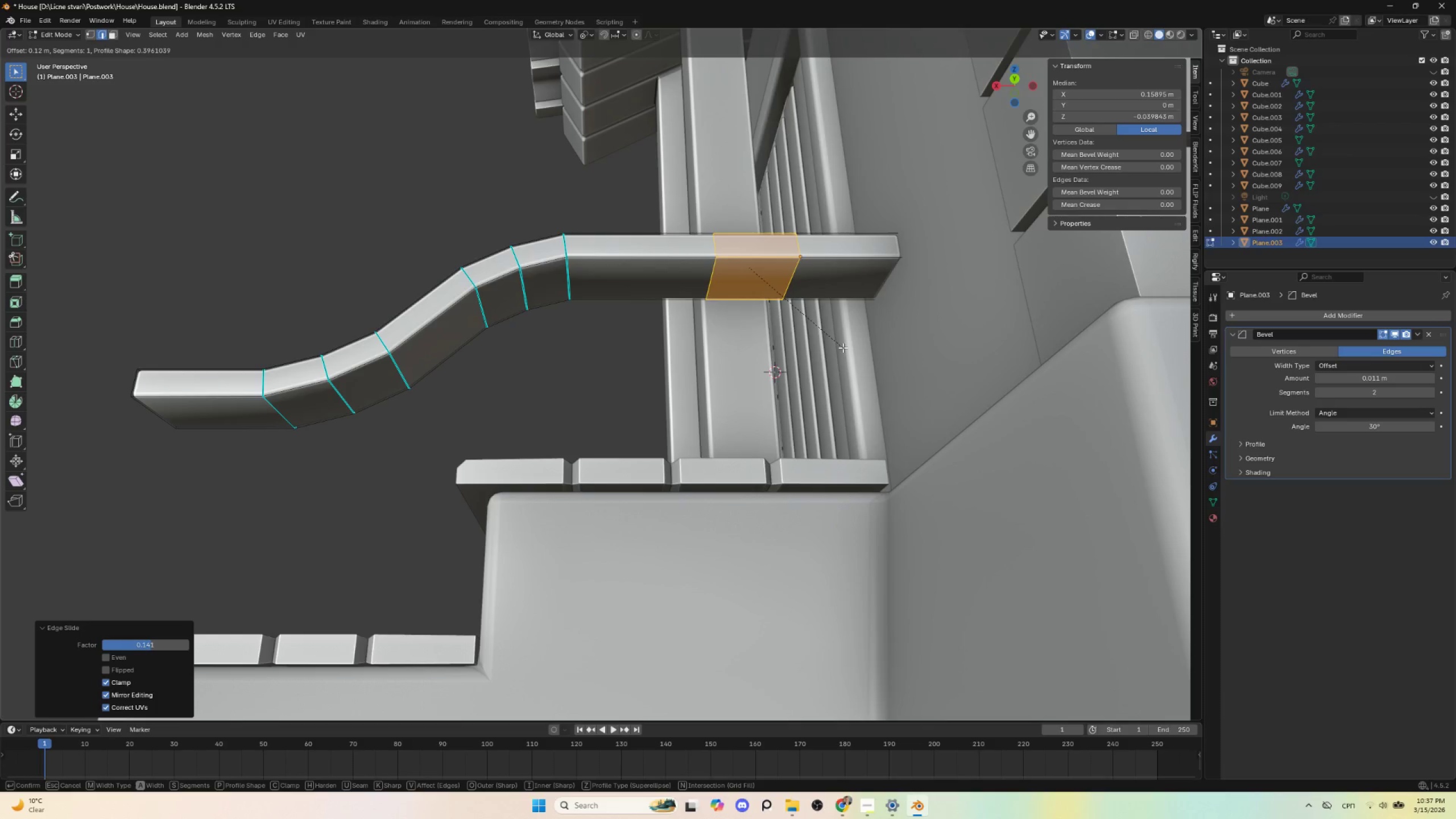 
left_click([843, 348])
 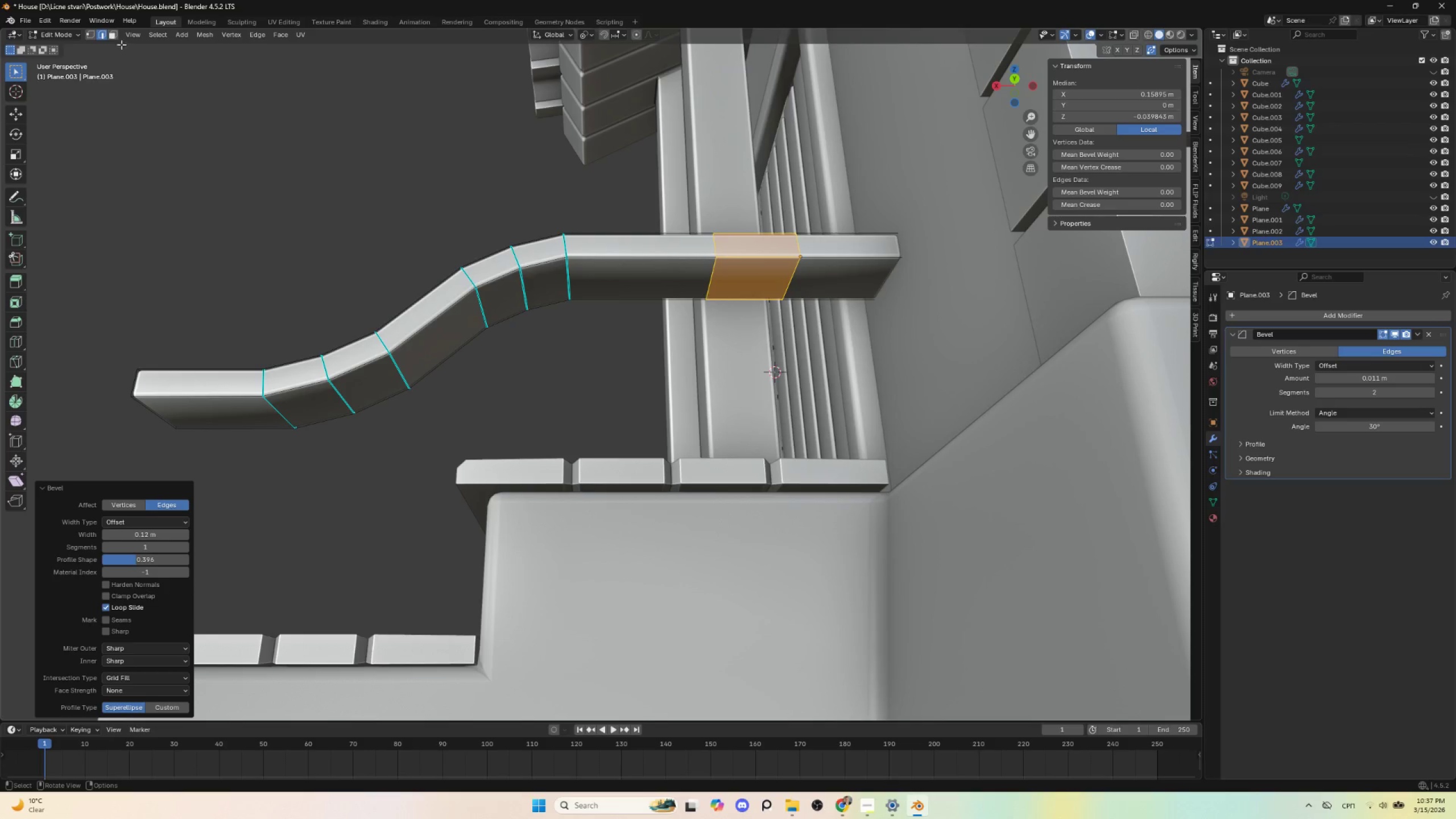 
left_click([113, 38])
 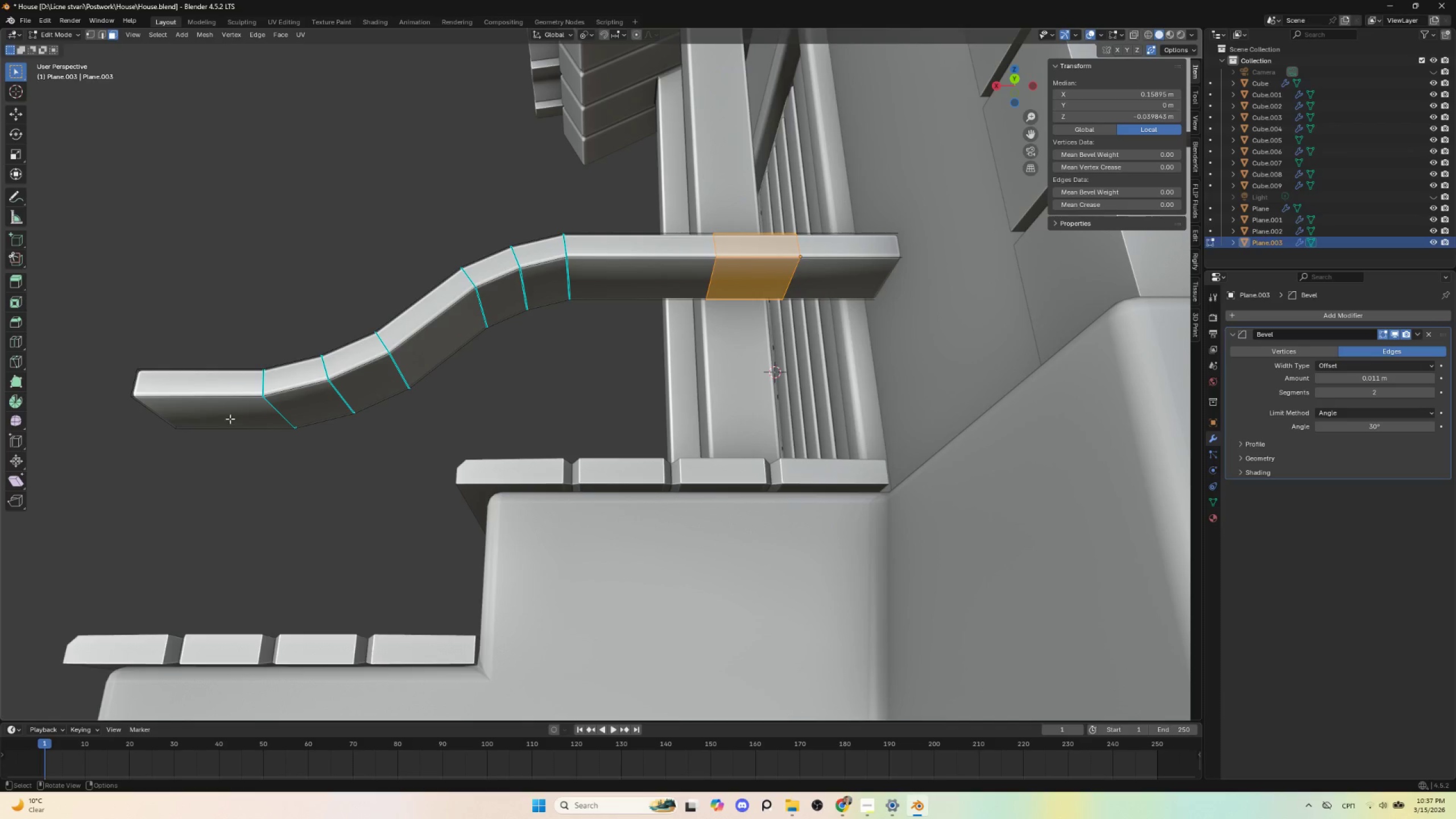 
left_click([230, 417])
 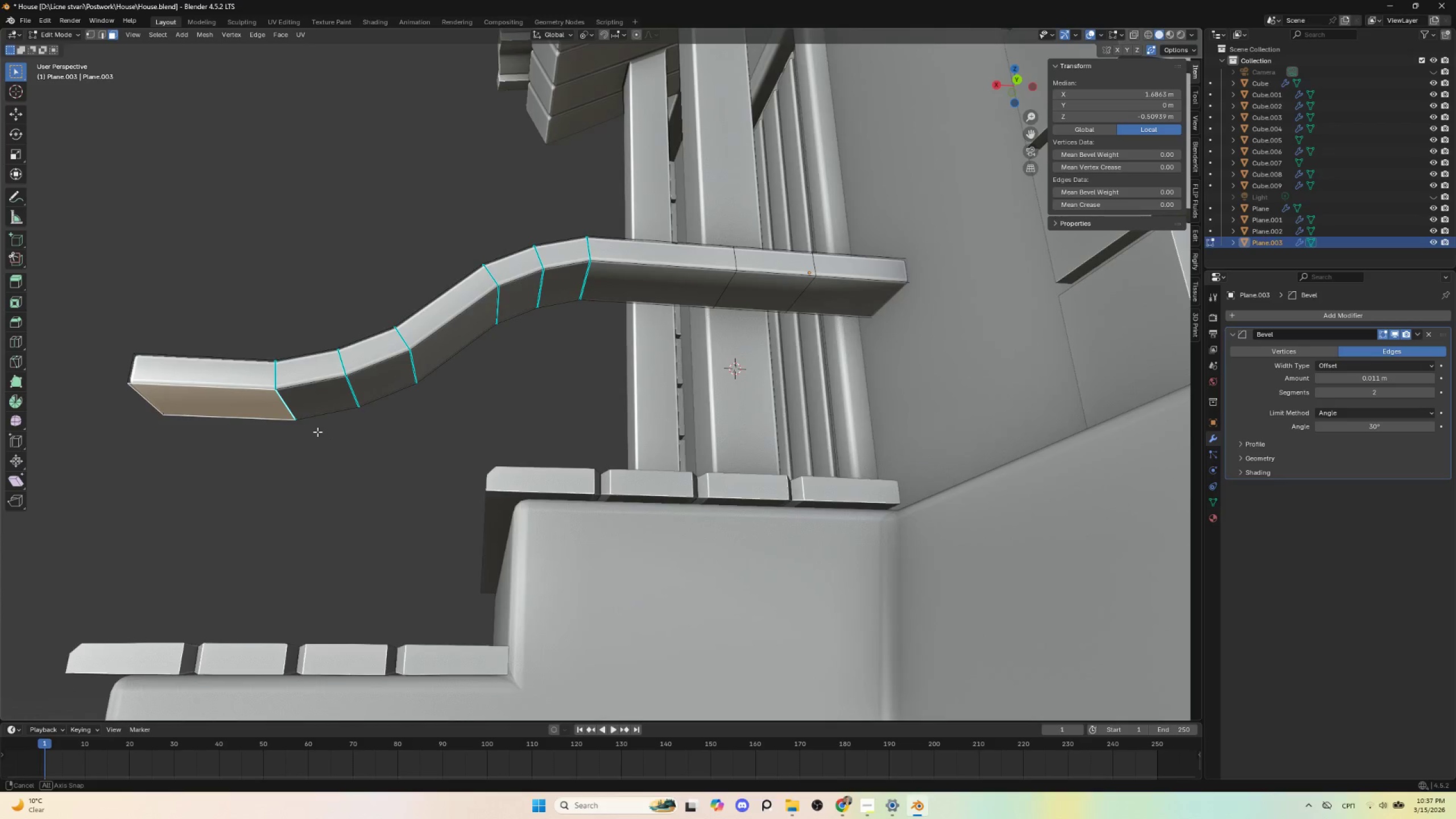 
key(Control+R)
 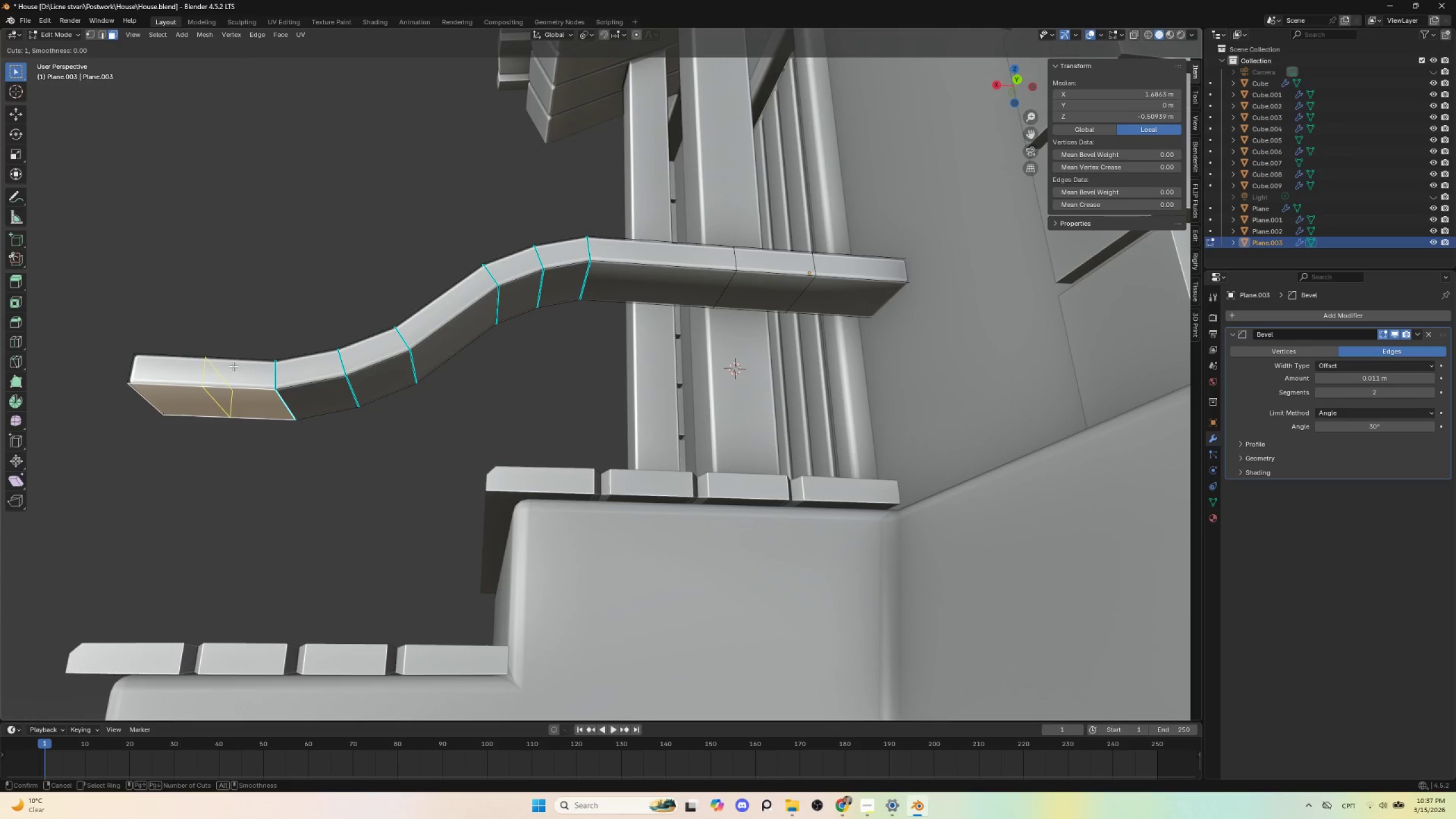 
left_click([233, 366])
 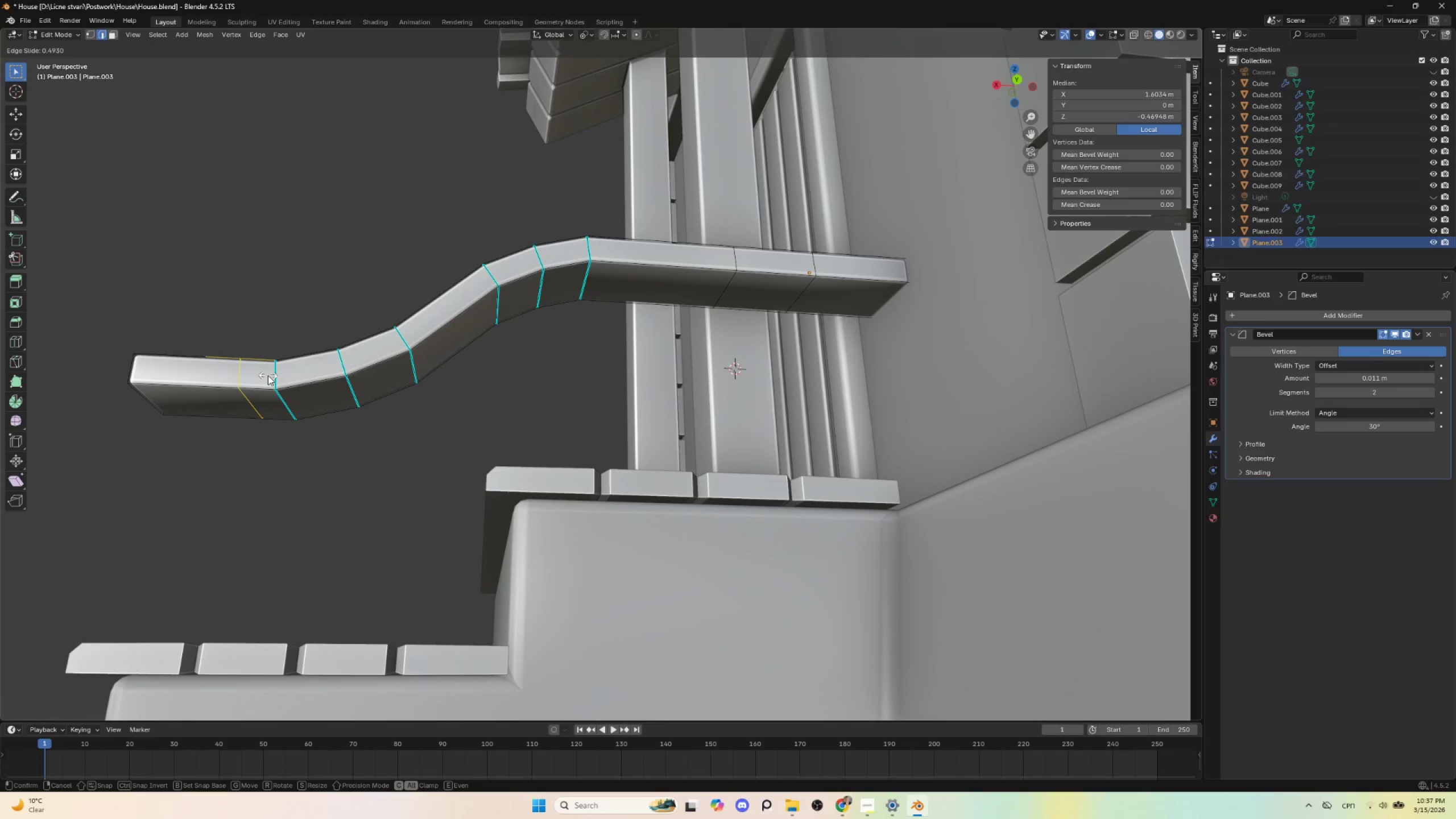 
key(Escape)
 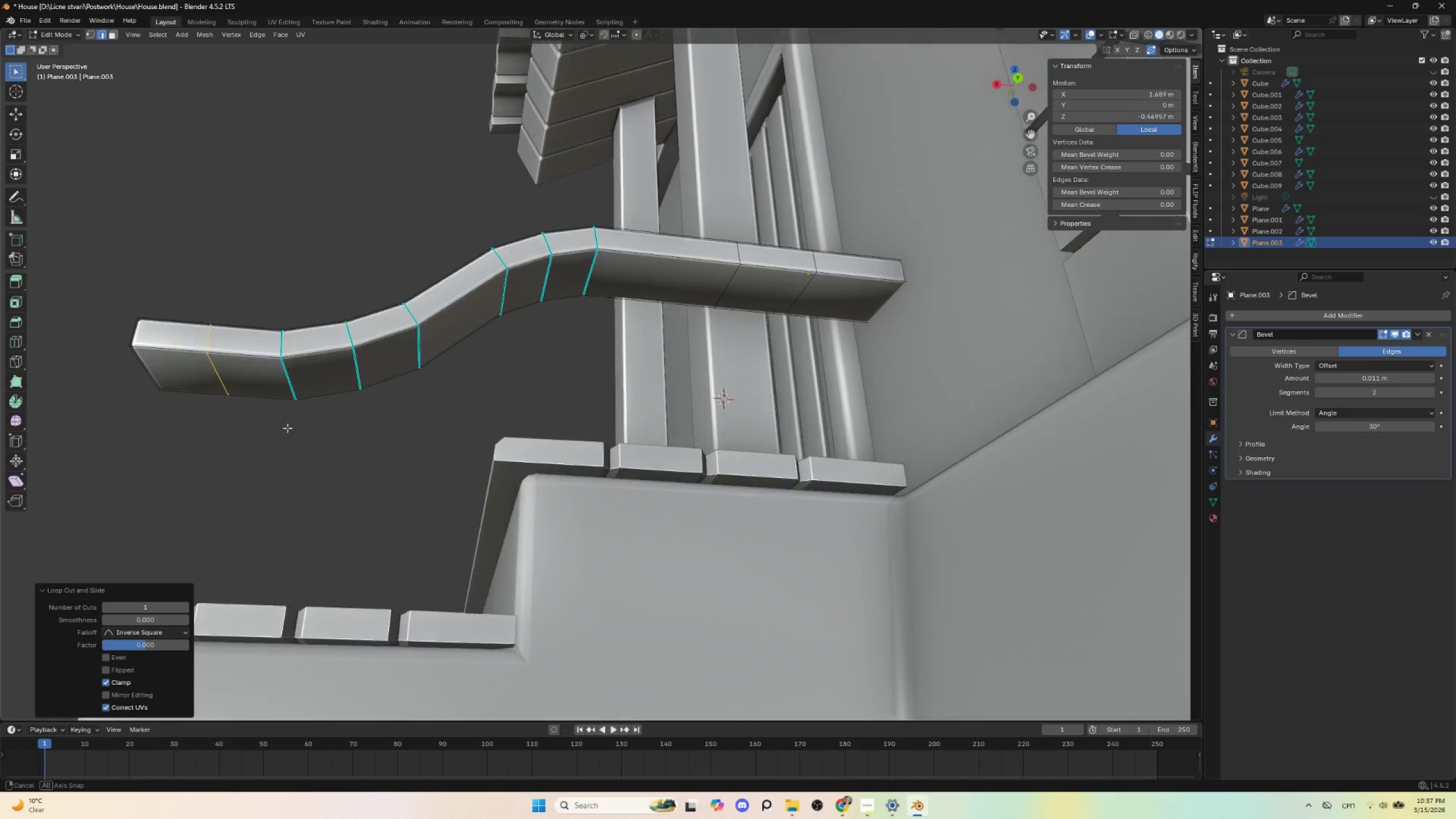 
key(Control+B)
 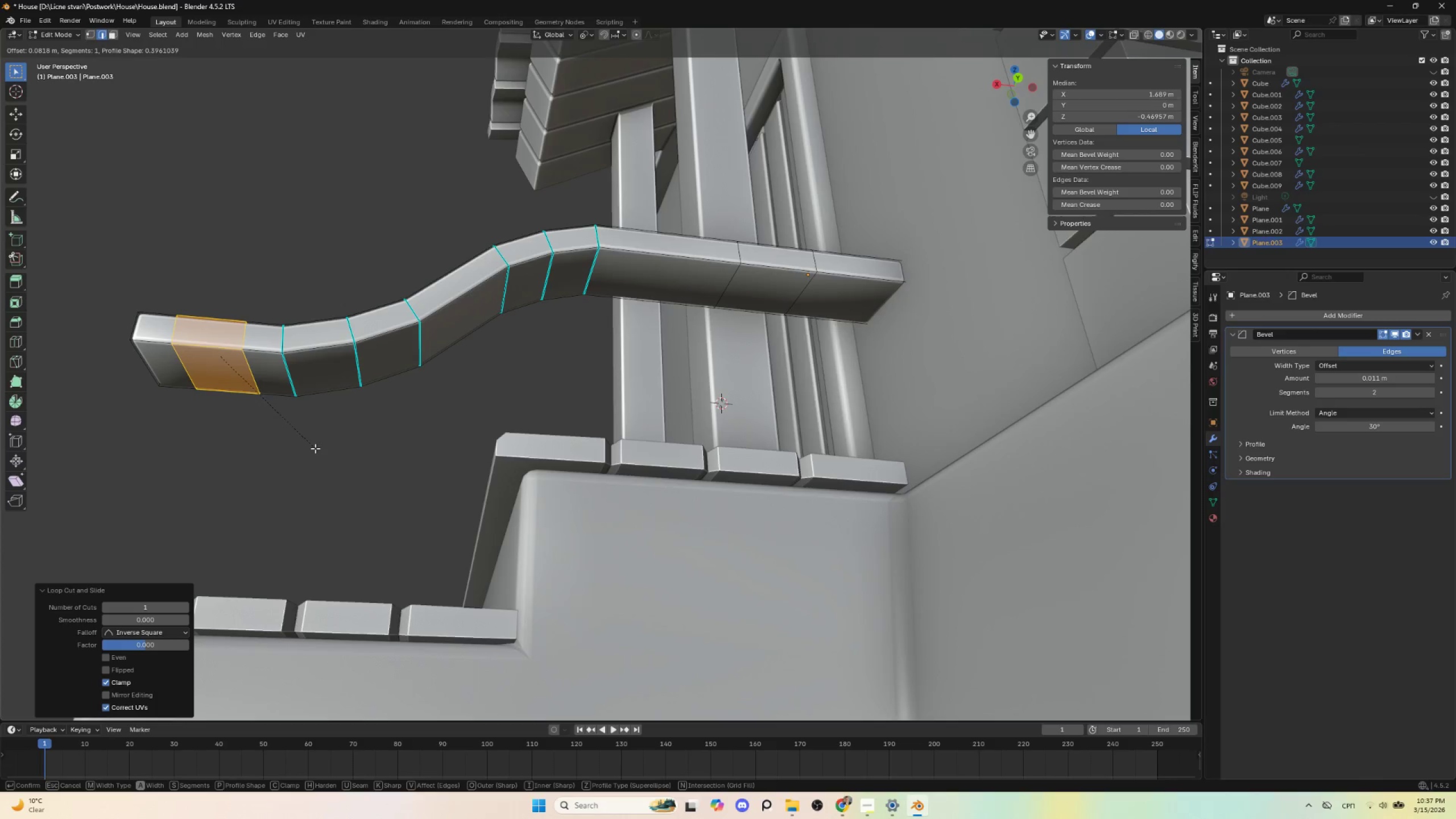 
double_click([233, 370])
 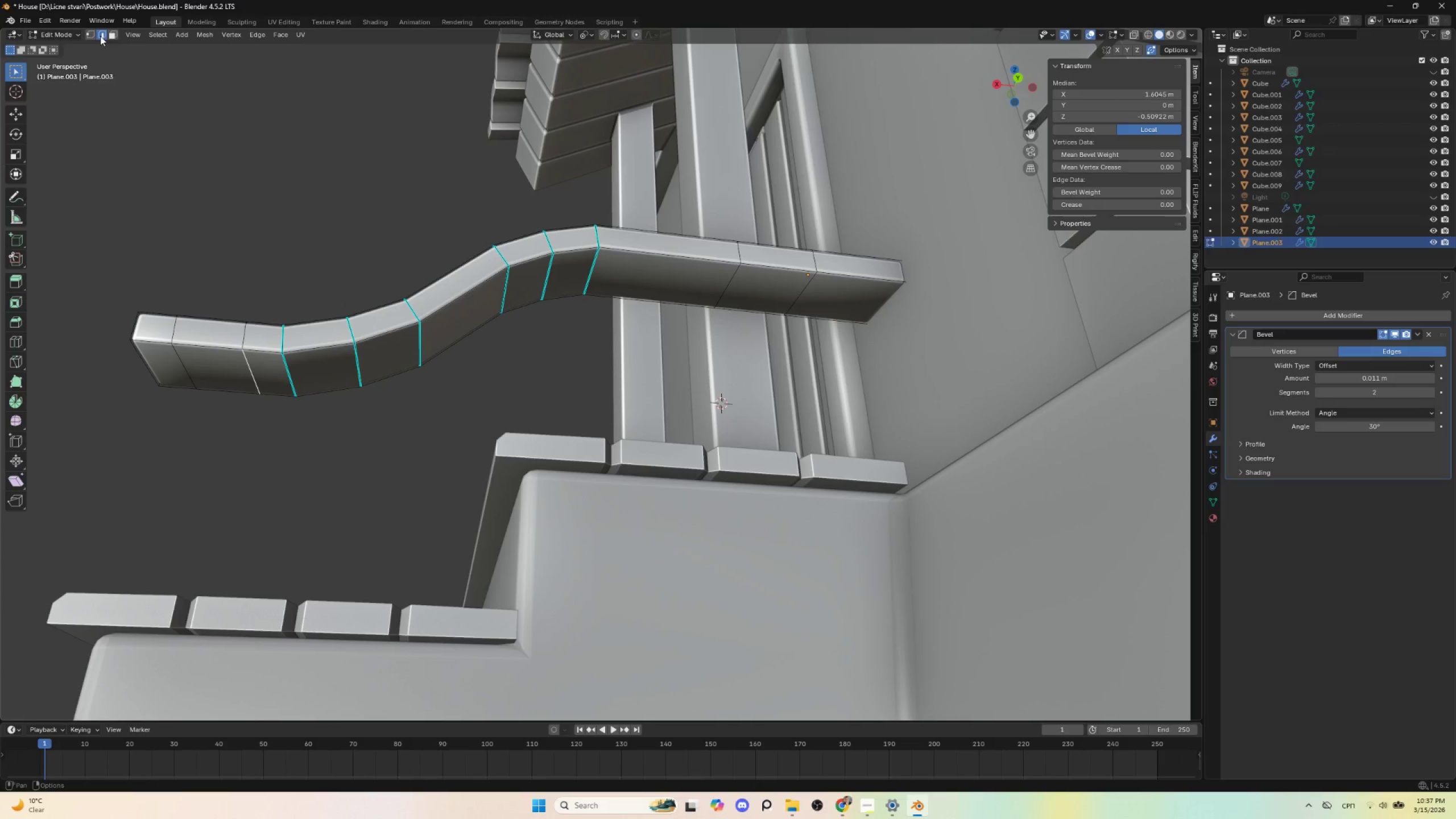 
left_click([109, 36])
 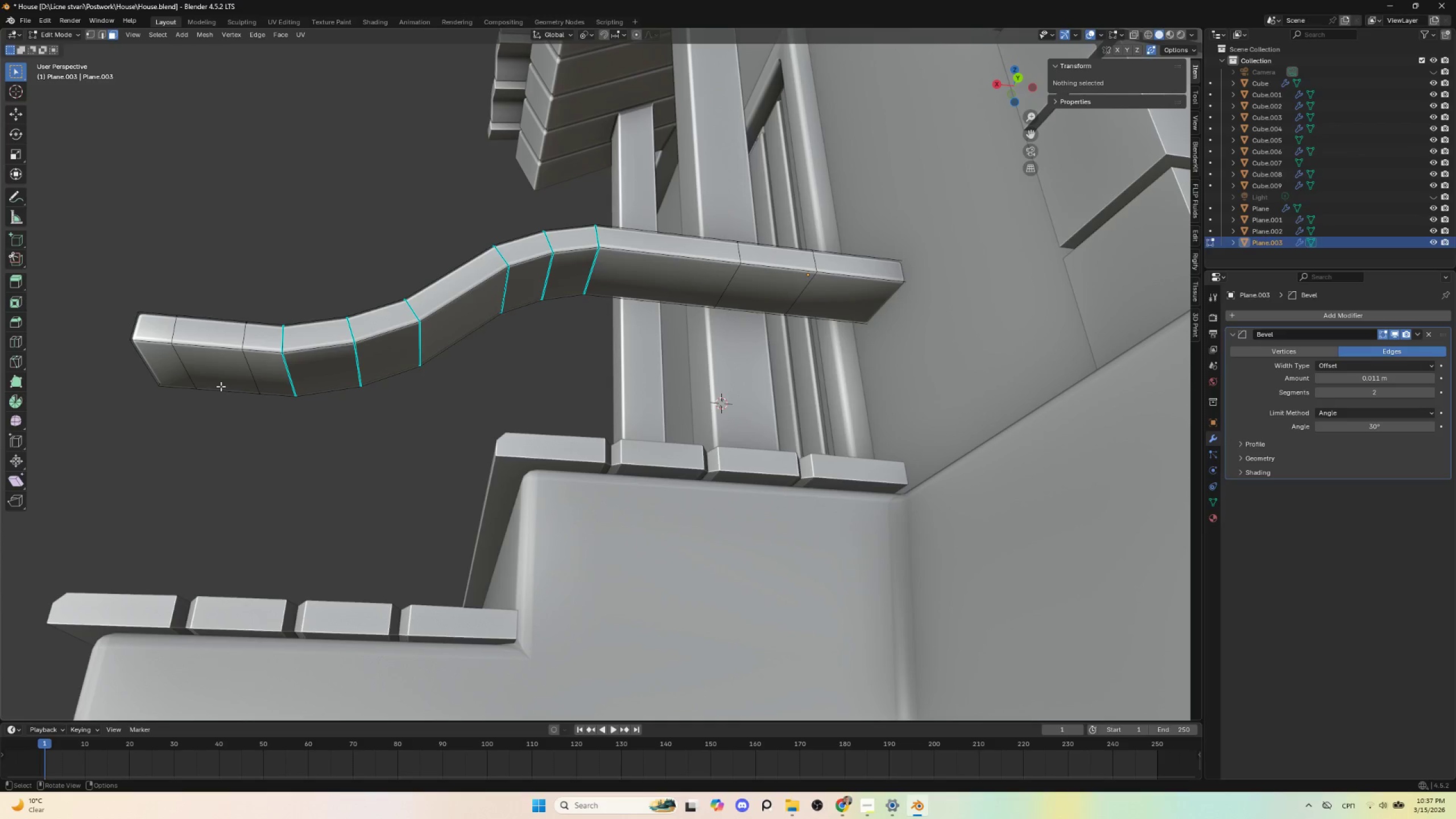 
left_click([220, 380])
 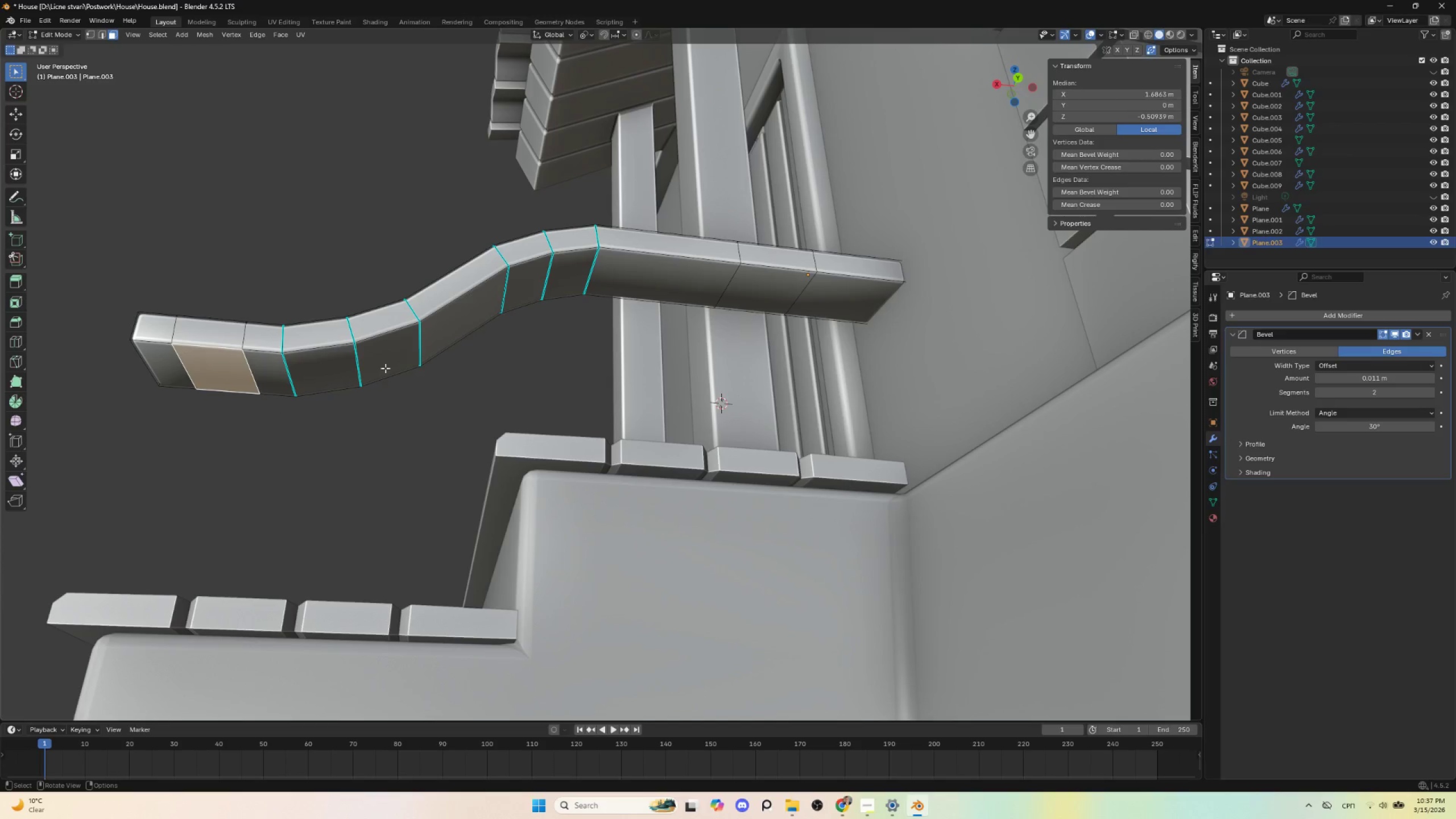 
hold_key(key=ShiftLeft, duration=1.5)
left_click([536, 286])
 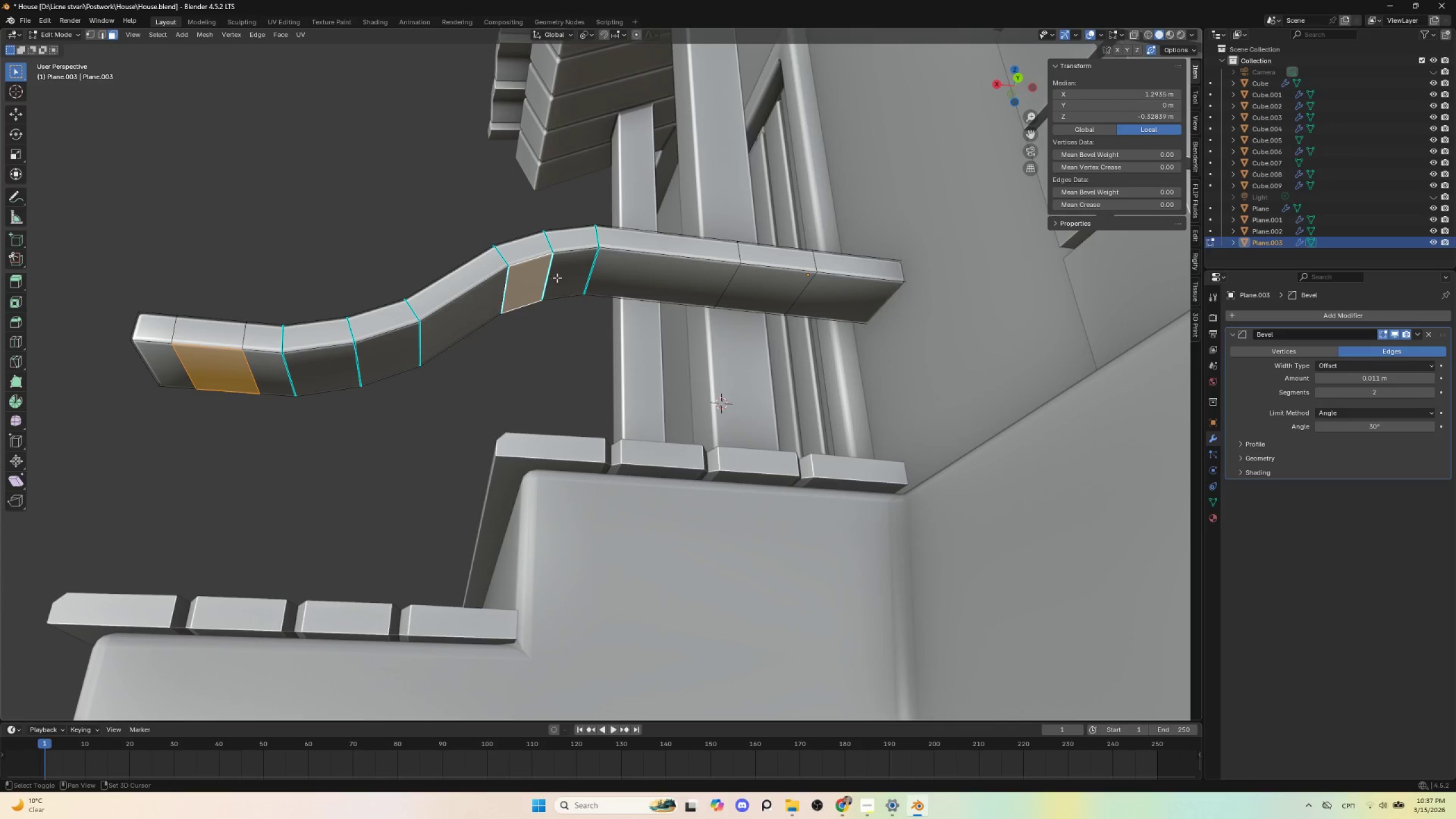 
hold_key(key=ShiftLeft, duration=1.52)
double_click([557, 278])
 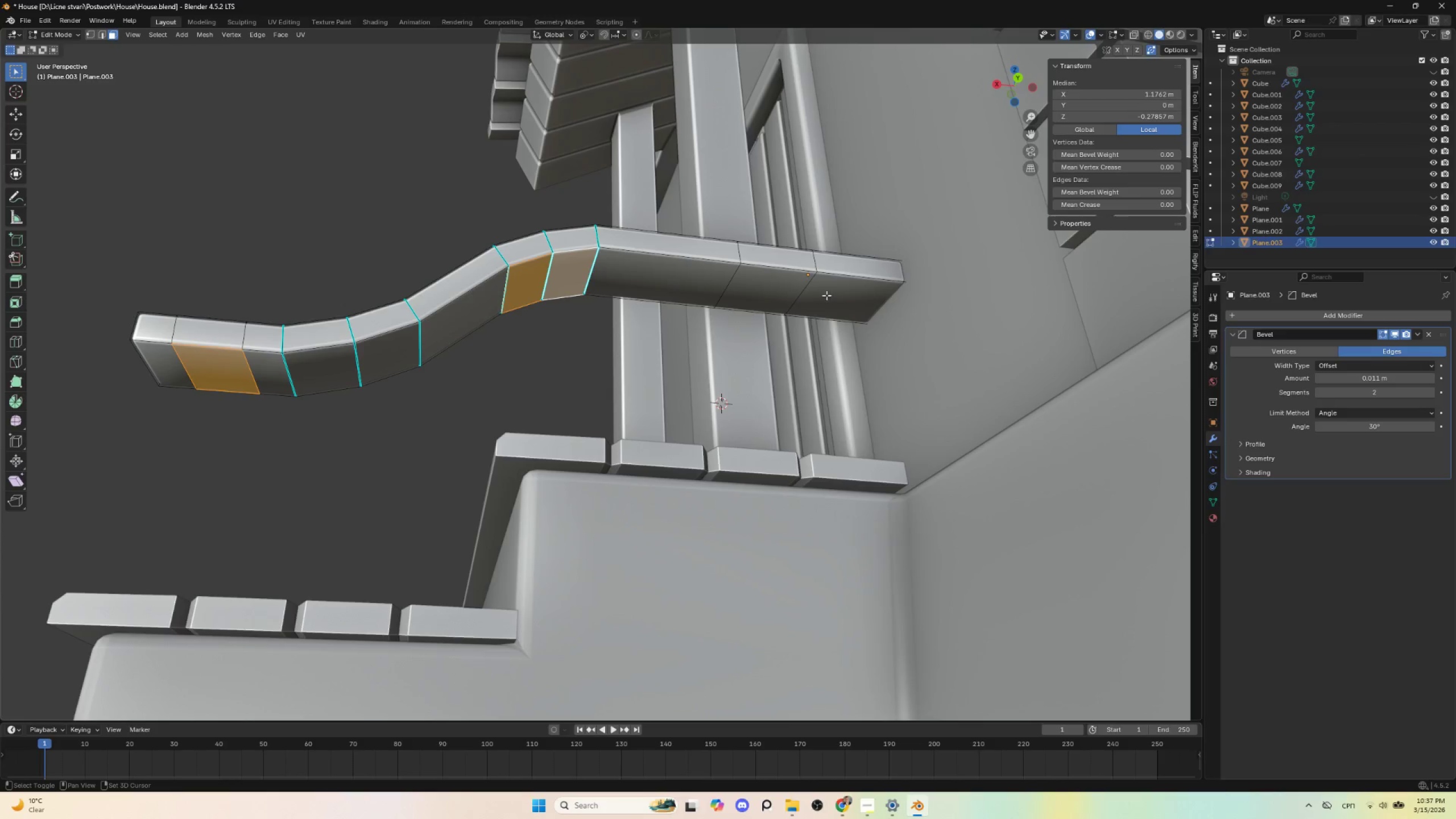 
left_click([829, 295])
 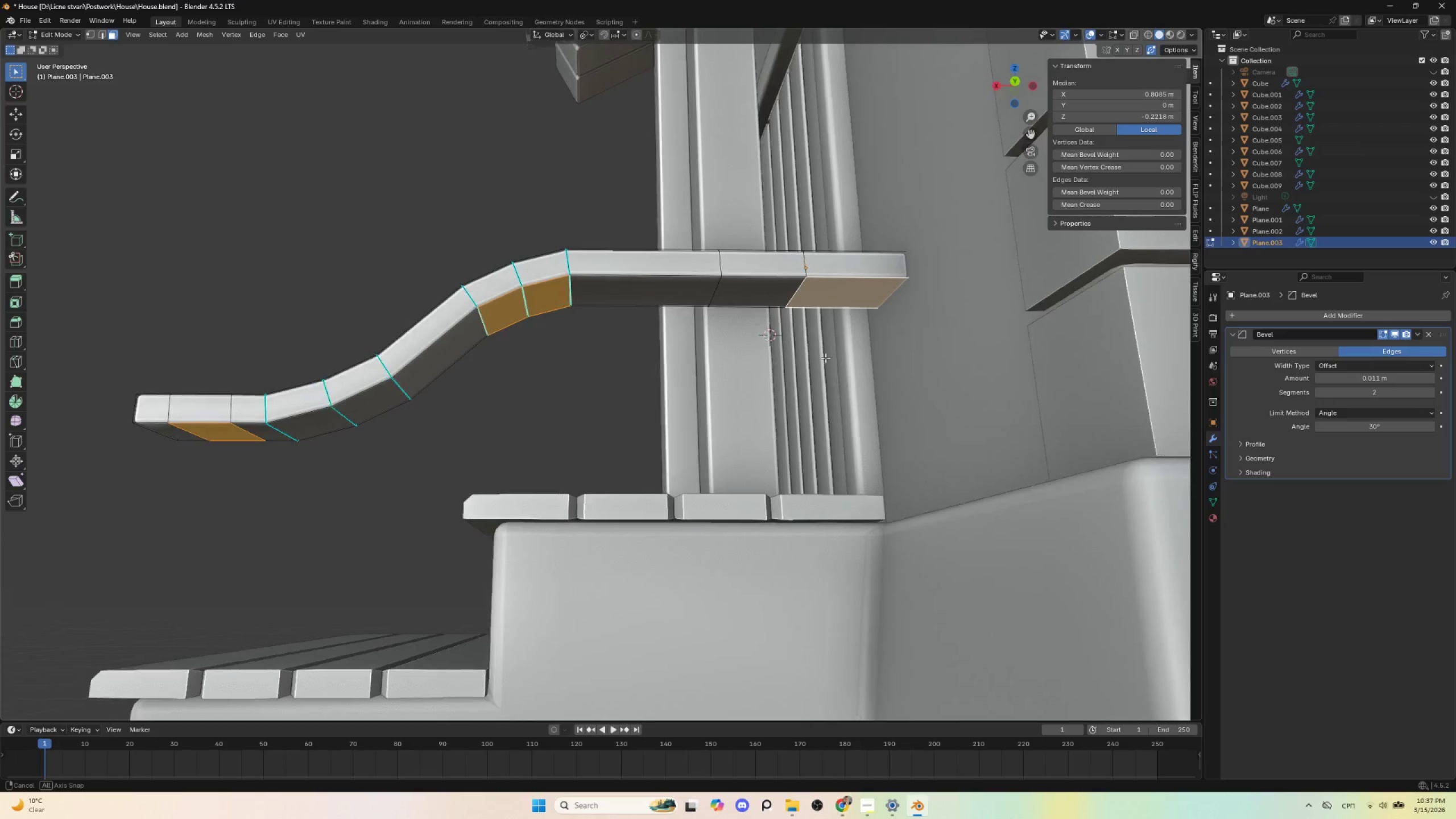 
key(Control+ControlLeft)
 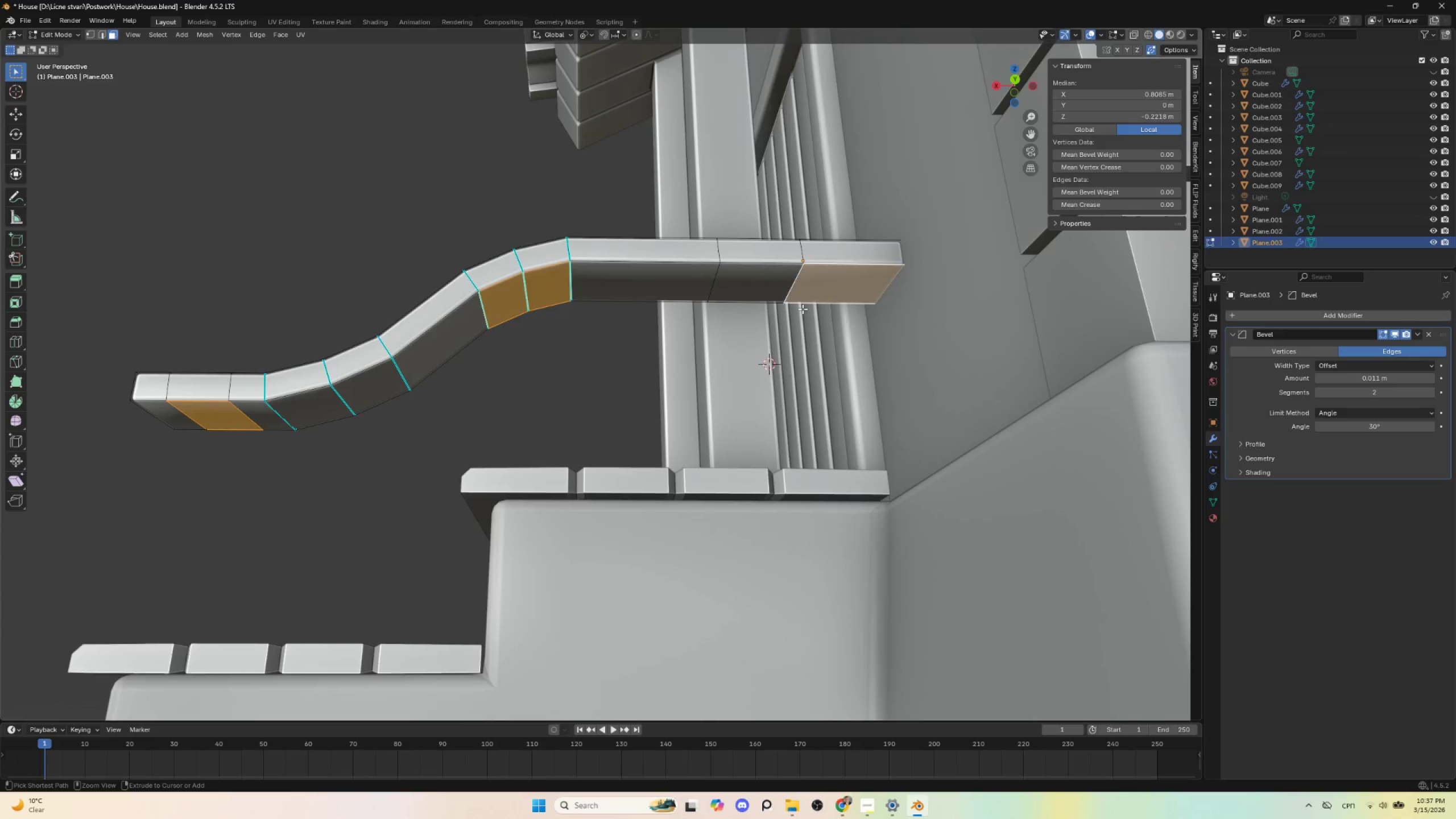 
key(Control+Z)
 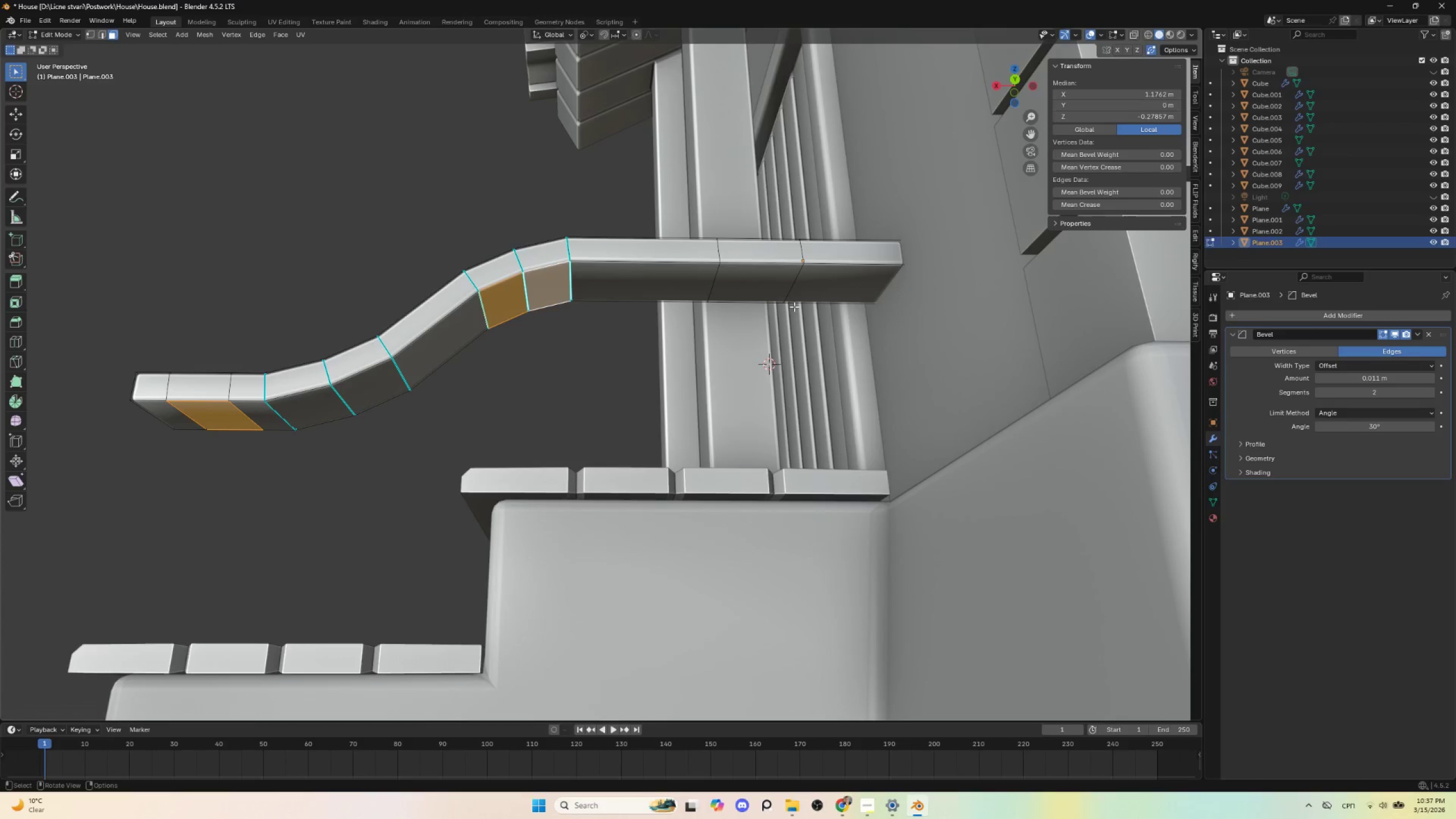 
hold_key(key=ShiftLeft, duration=0.59)
left_click([767, 289])
 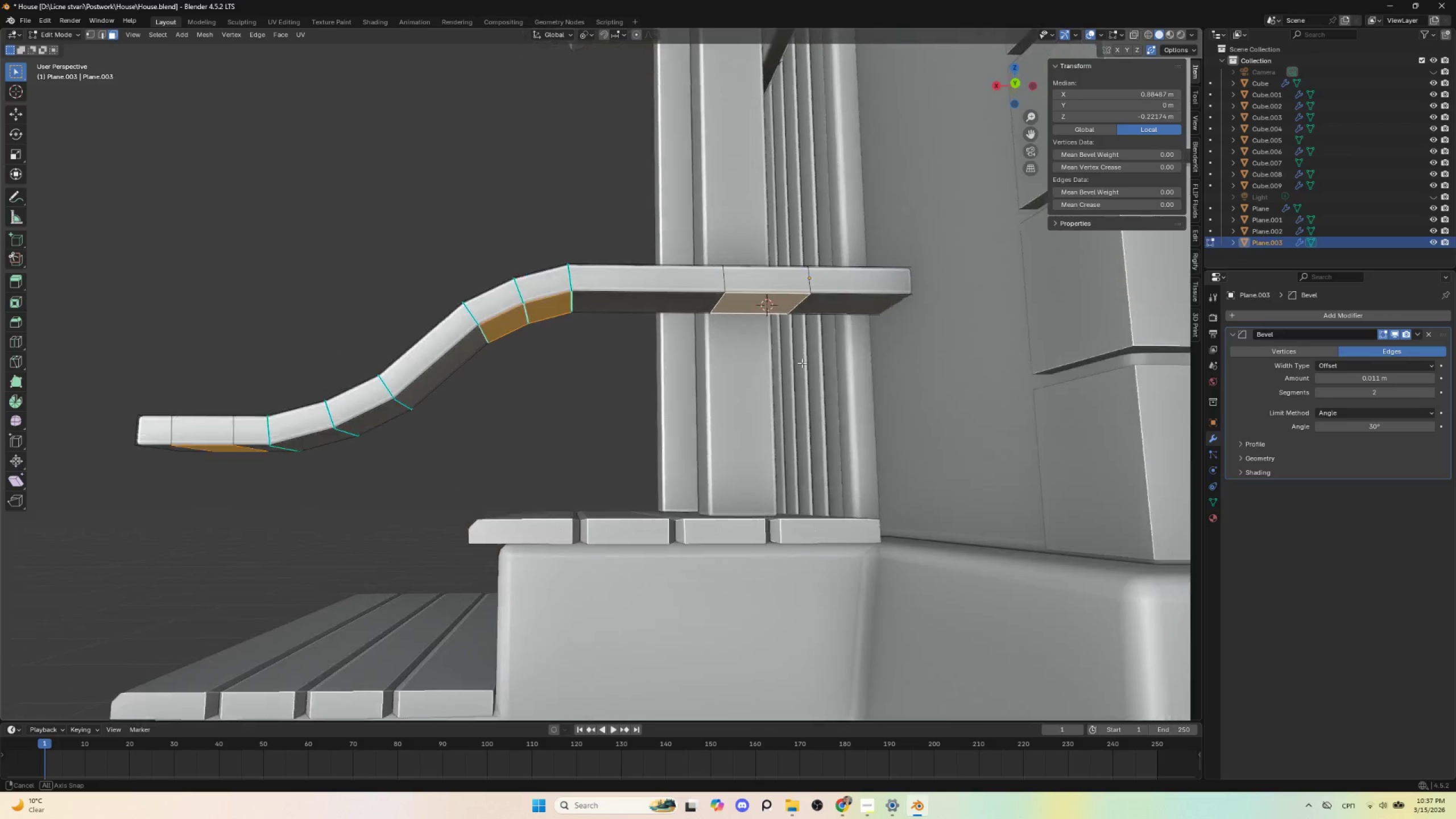 
hold_key(key=AltLeft, duration=0.66)
 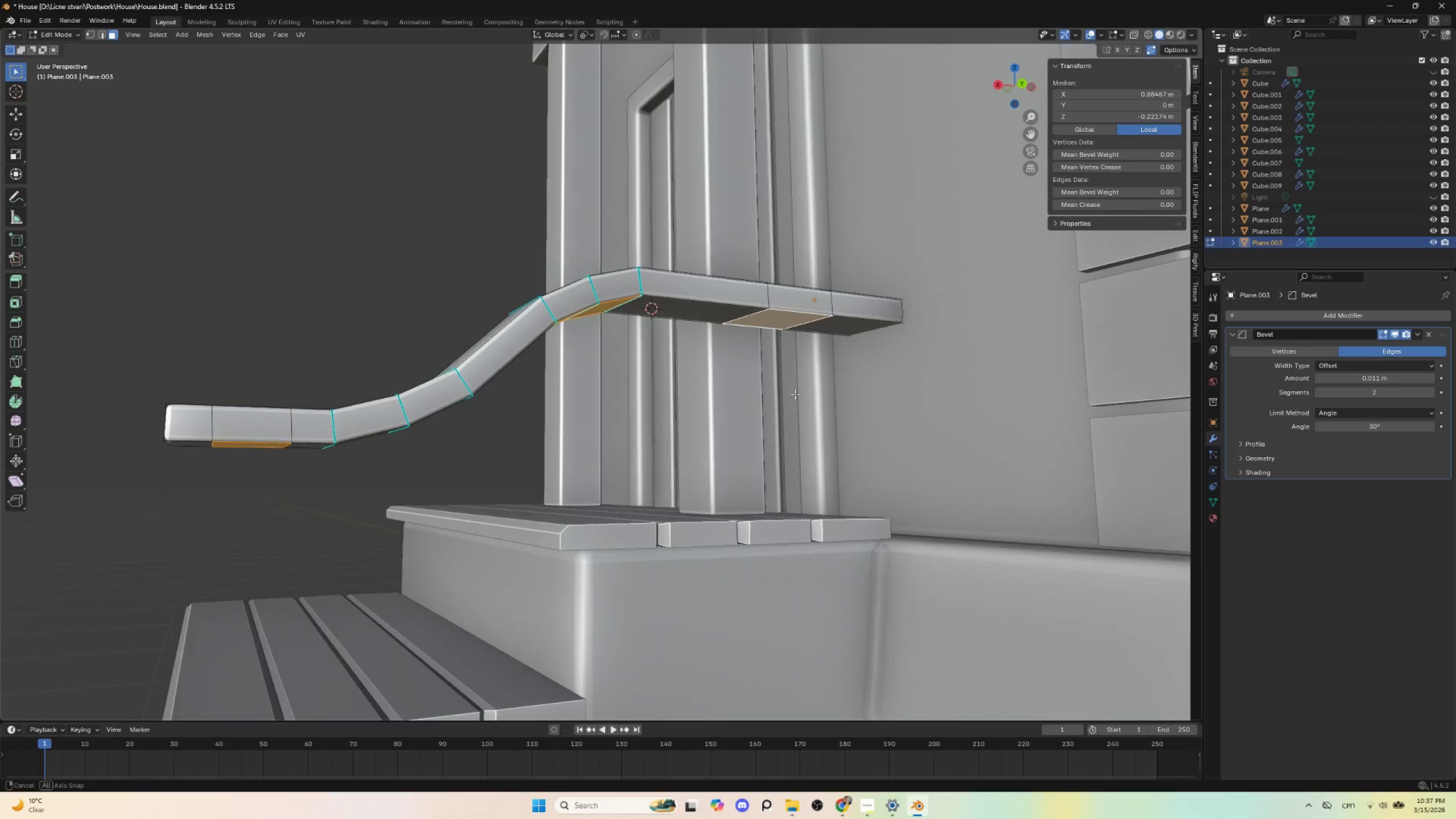 
hold_key(key=AltLeft, duration=1.06)
 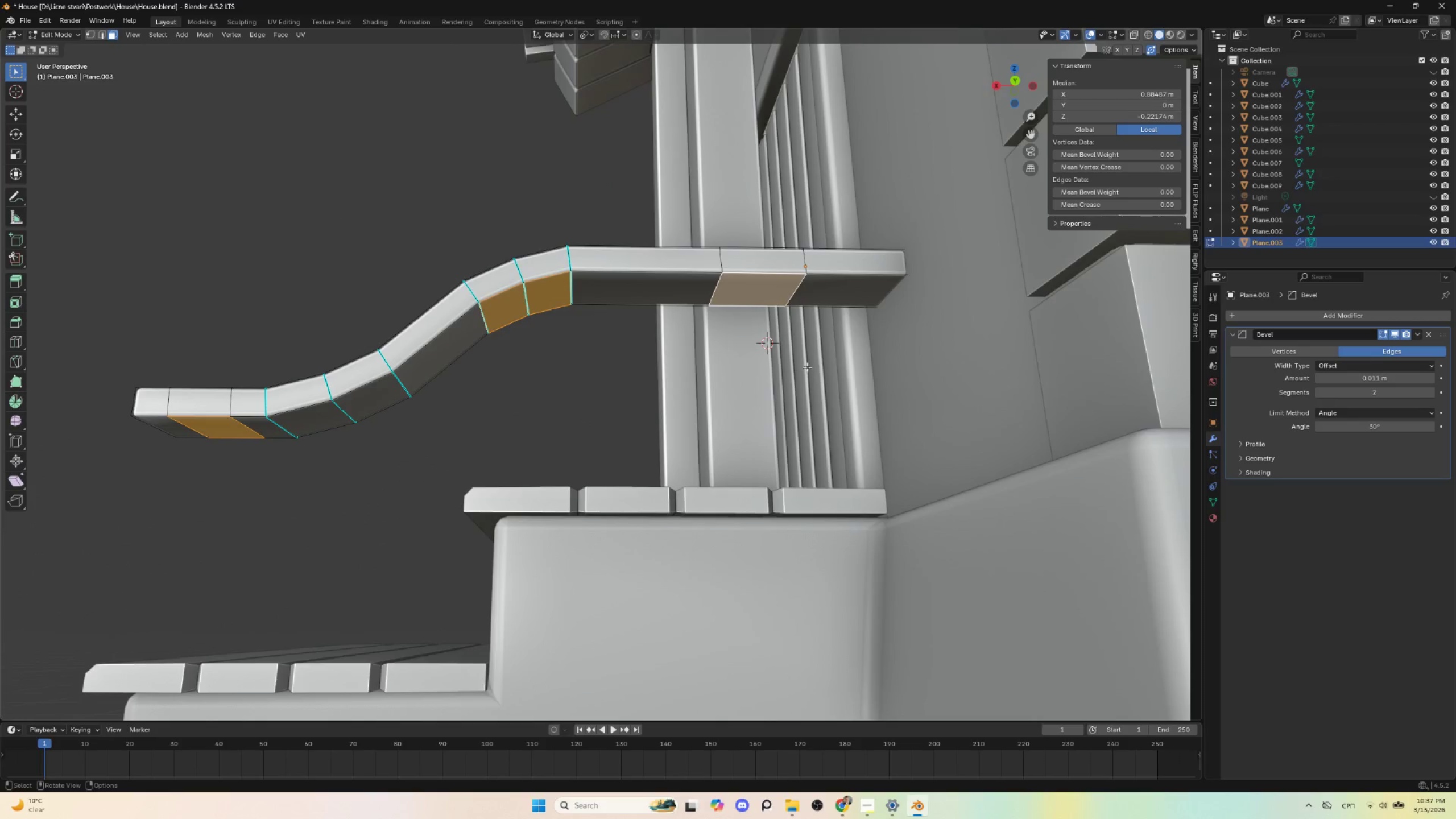 
key(I)
 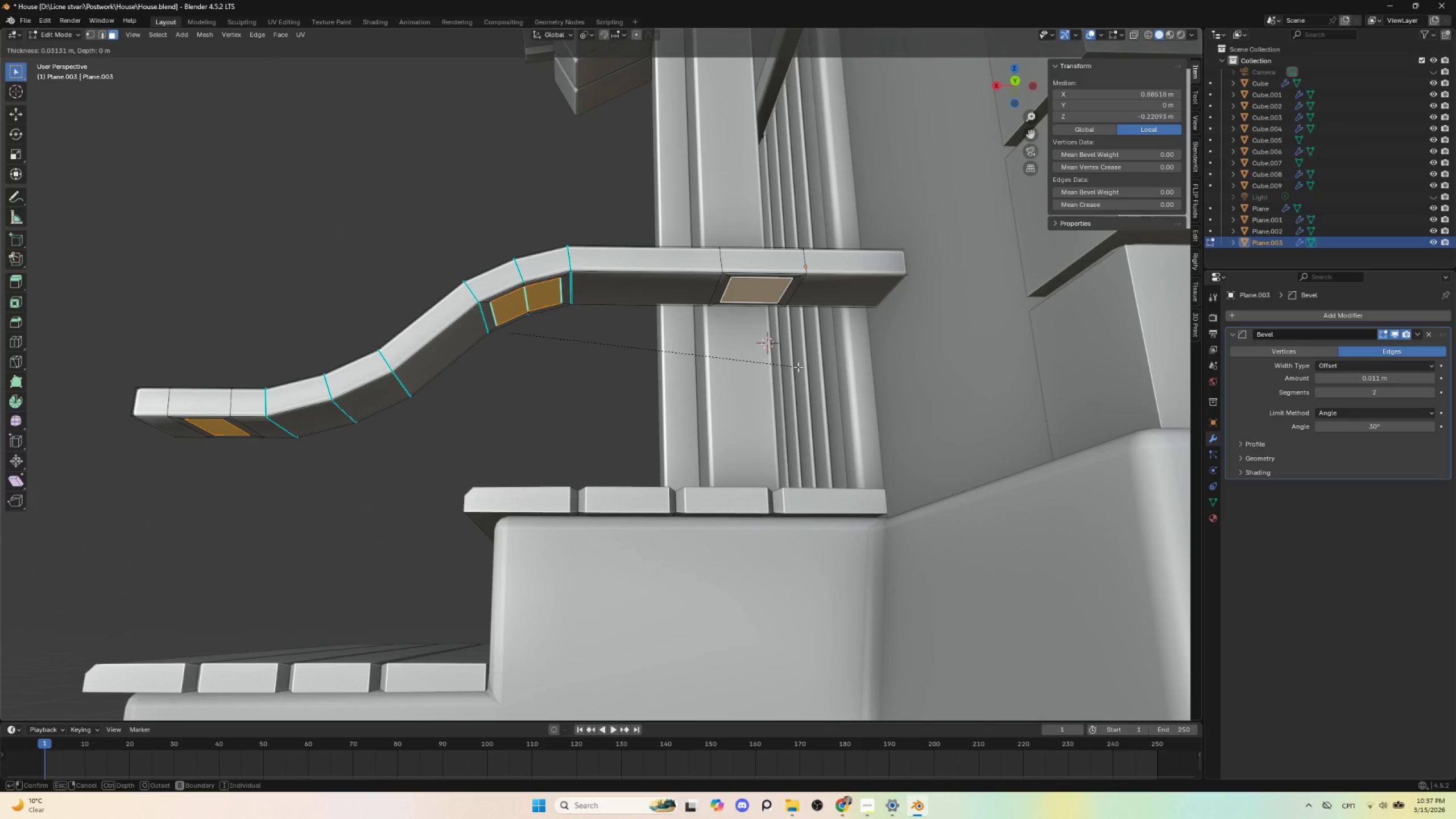 
left_click([794, 367])
 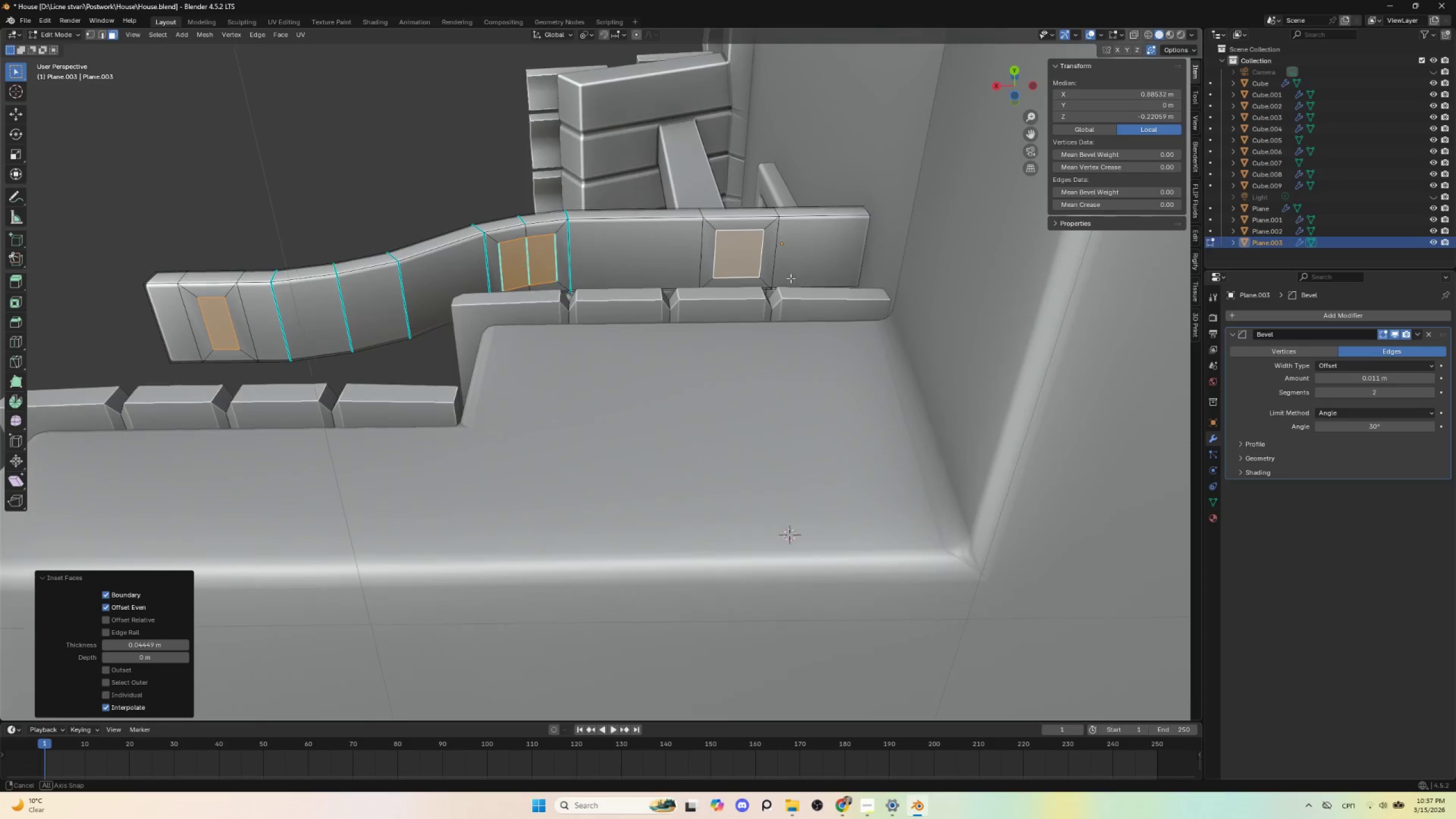 
key(Control+Z)
 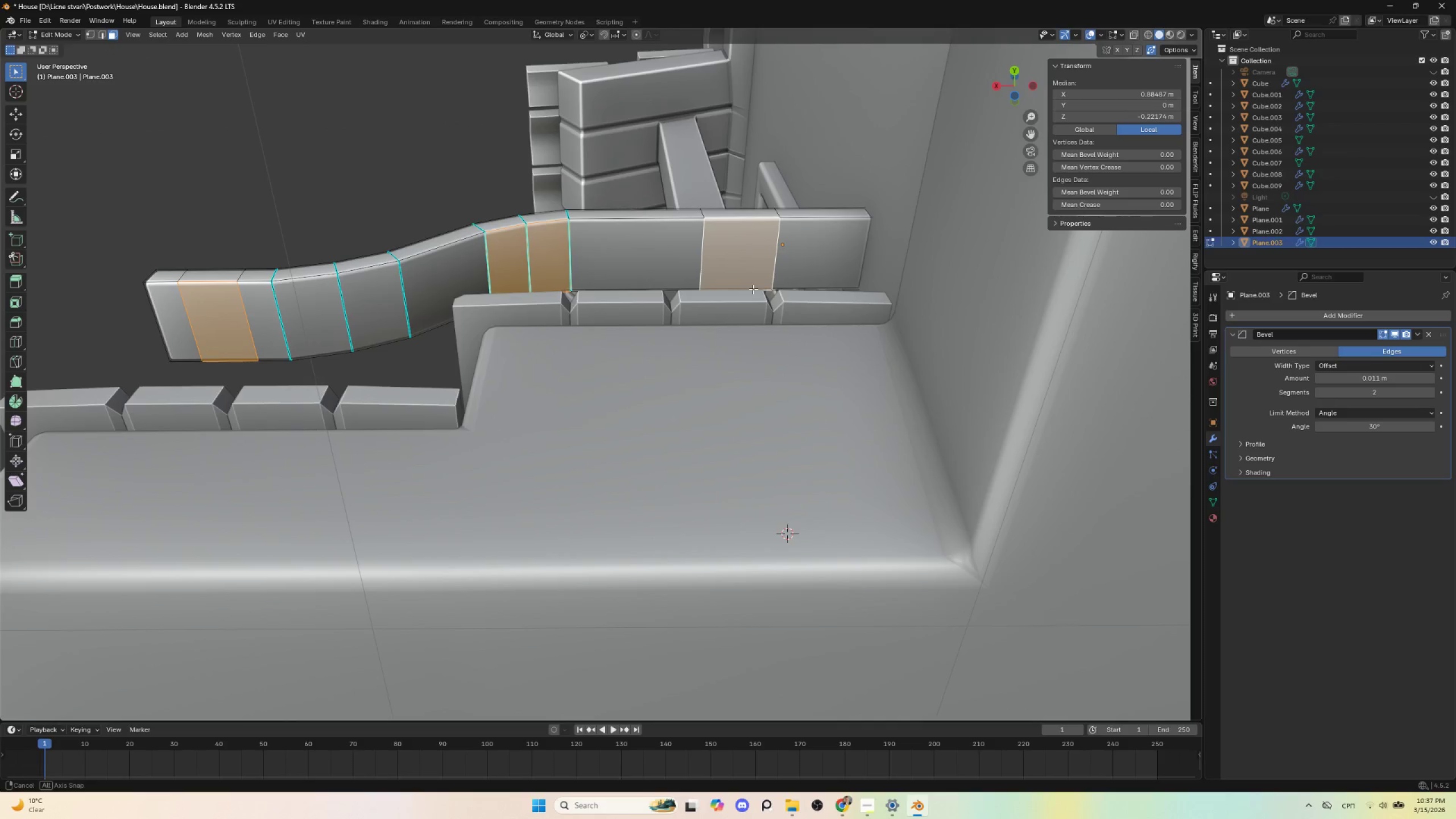 
hold_key(key=AltLeft, duration=0.56)
 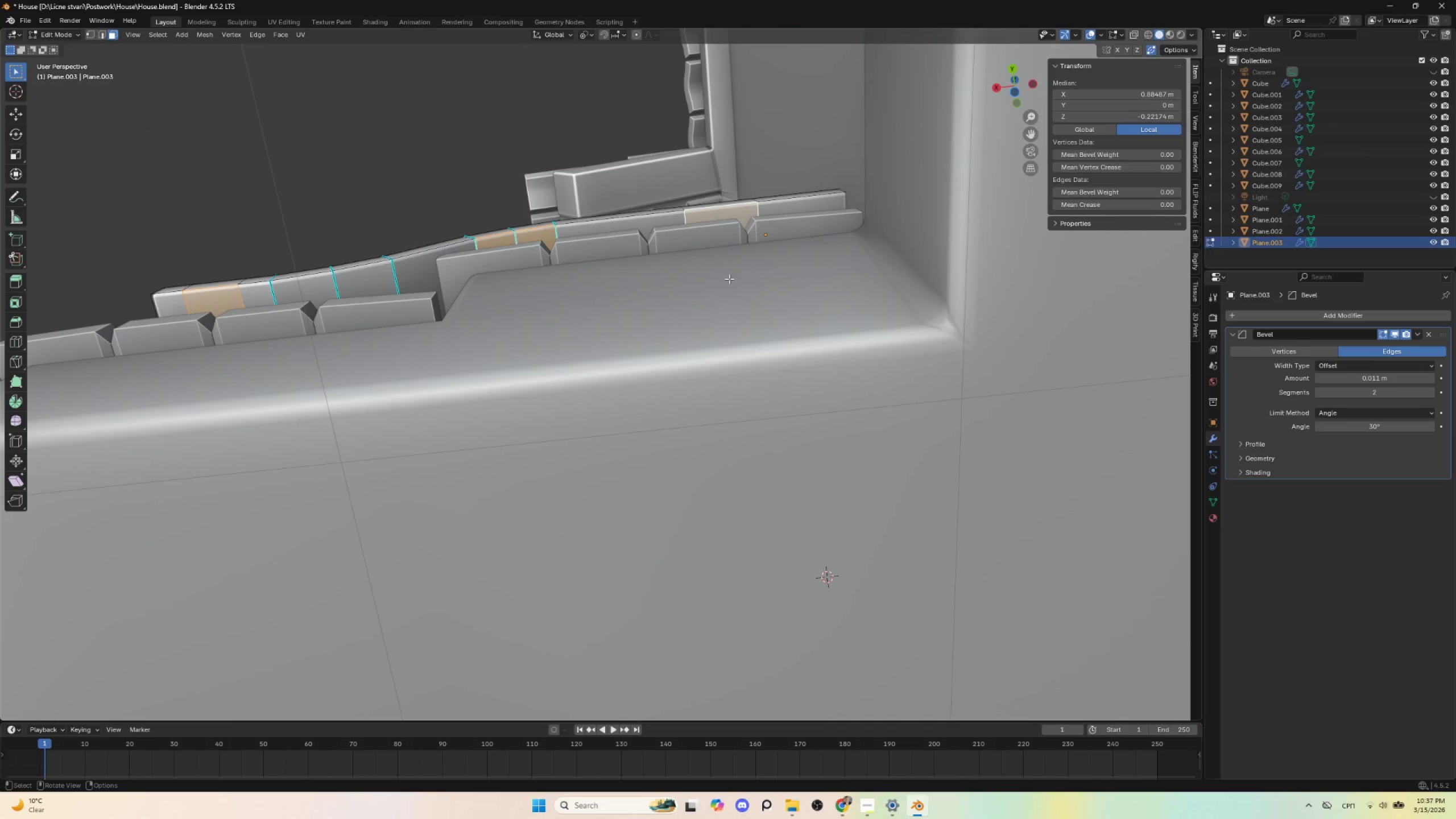 
key(NumpadDivide)
 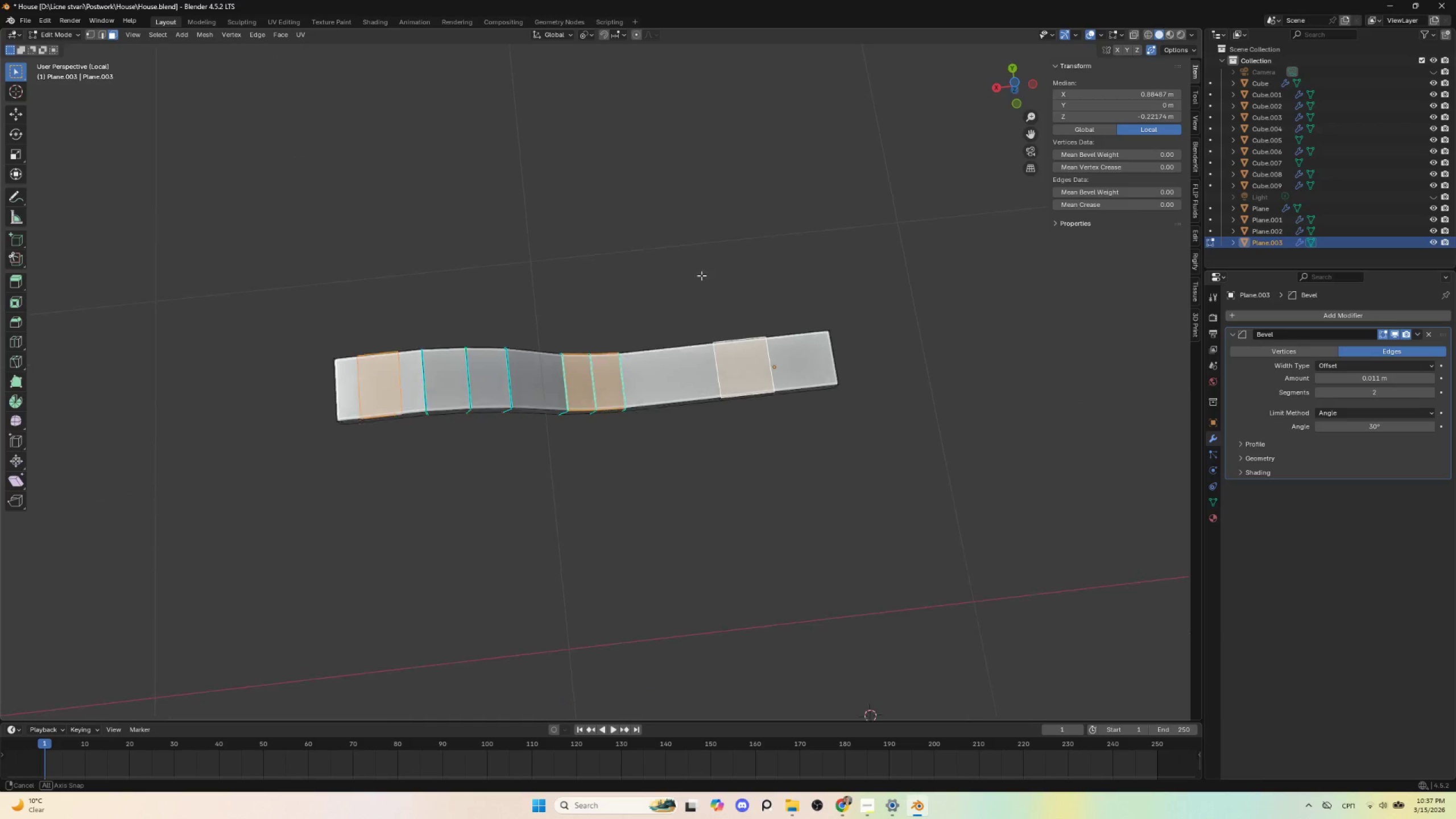 
hold_key(key=AltLeft, duration=0.62)
 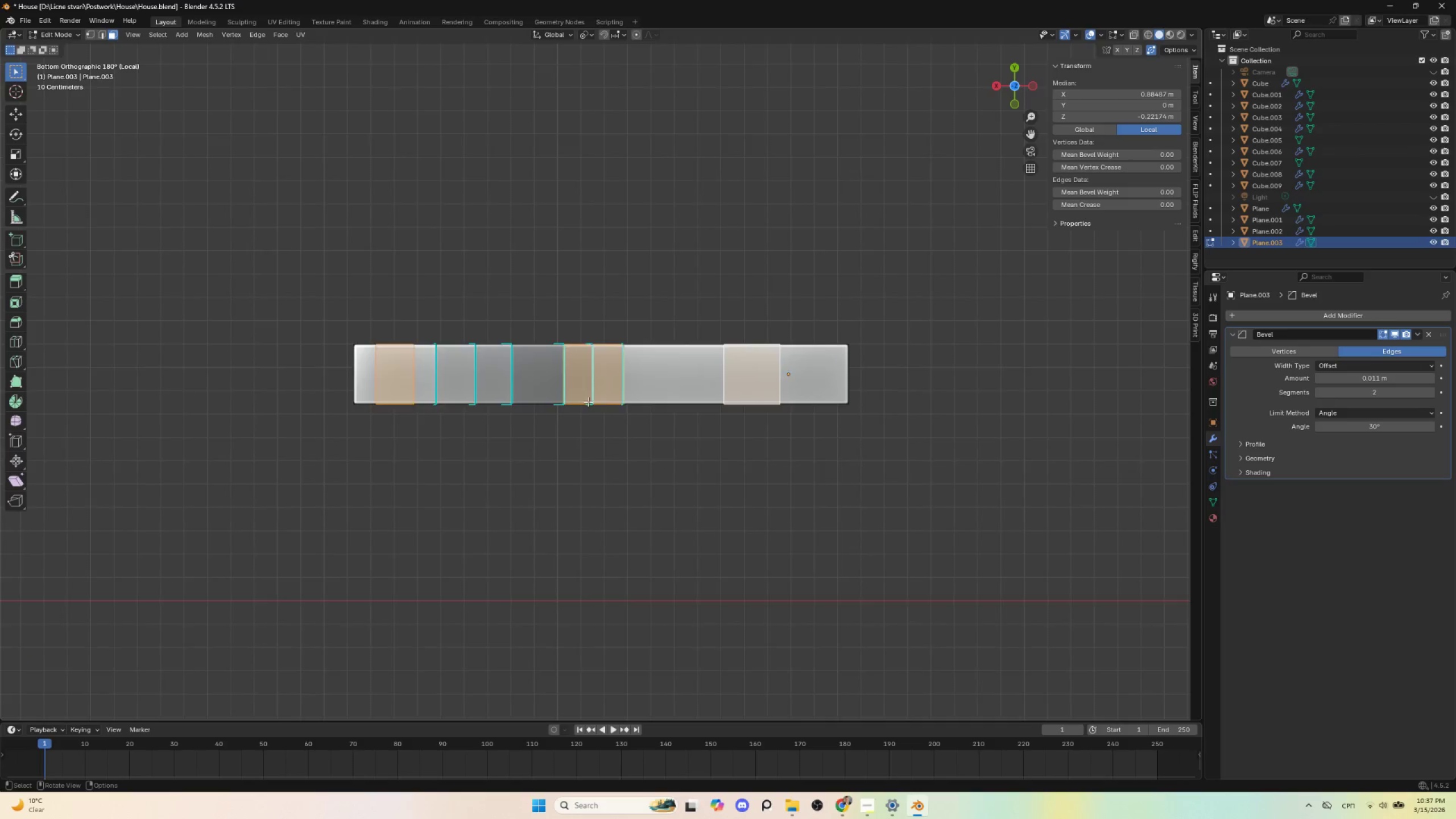 
scroll: coordinate [588, 402], scroll_direction: up, amount: 2.0
 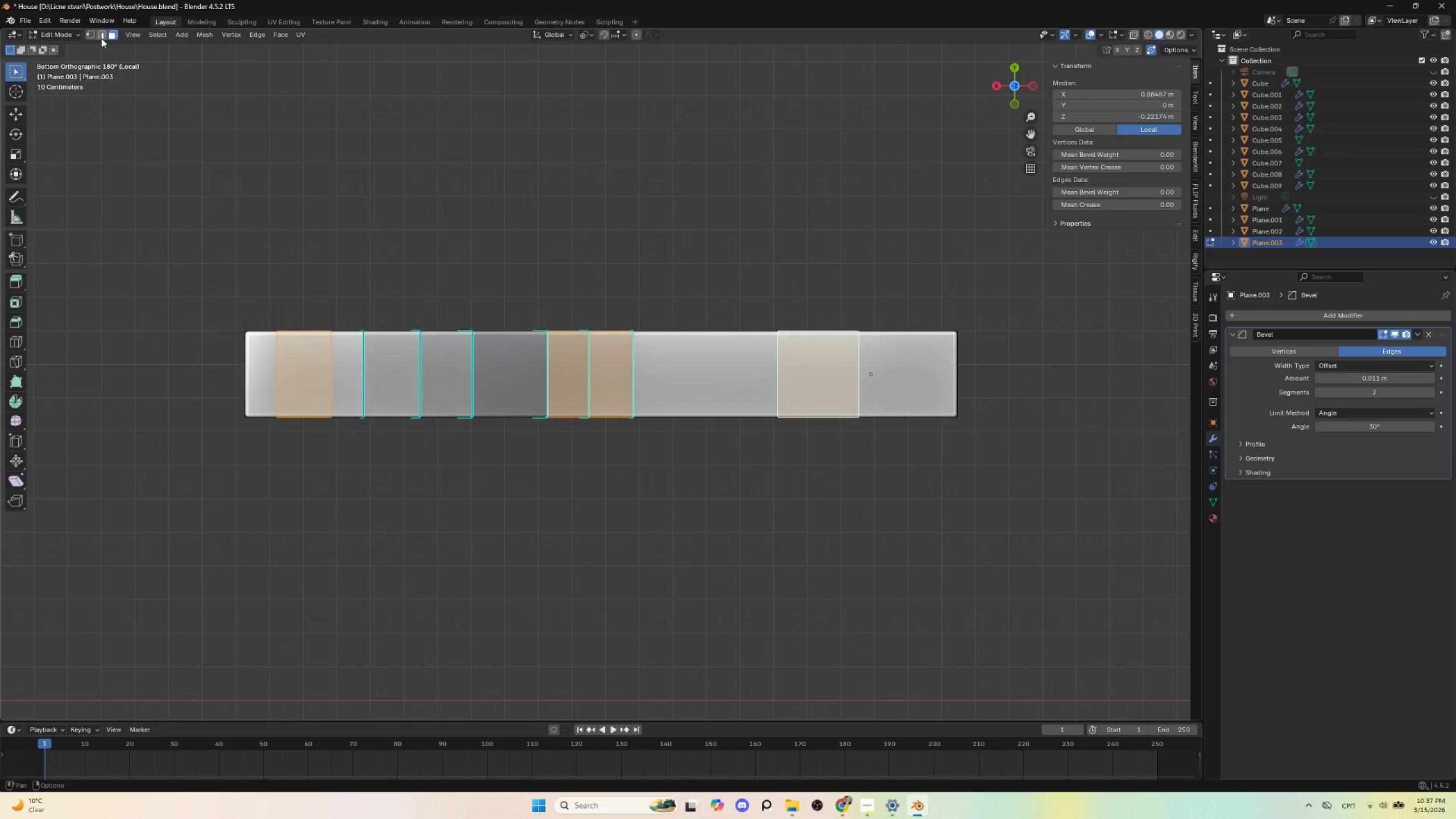 
left_click([101, 37])
 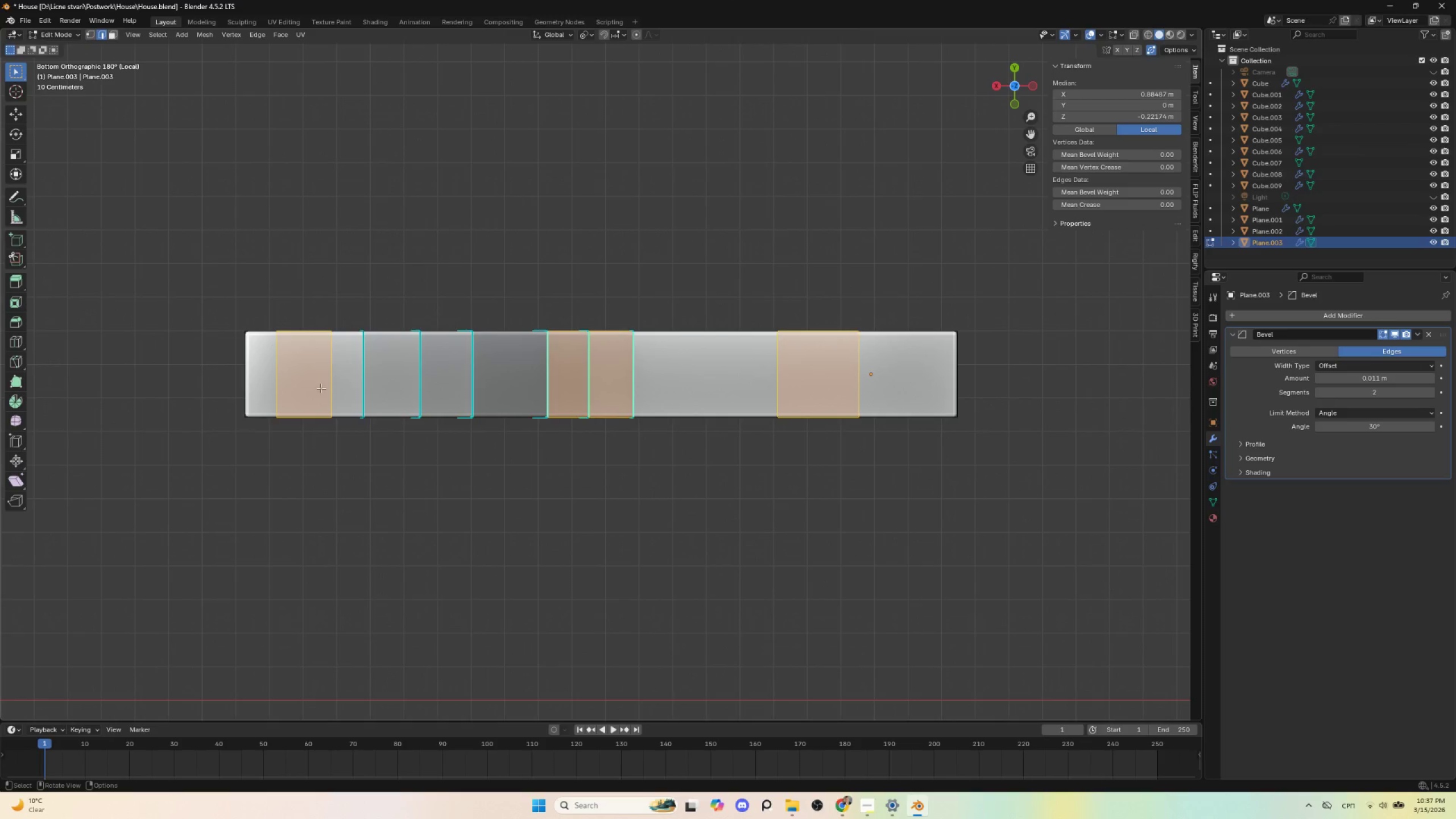 
left_click([326, 369])
 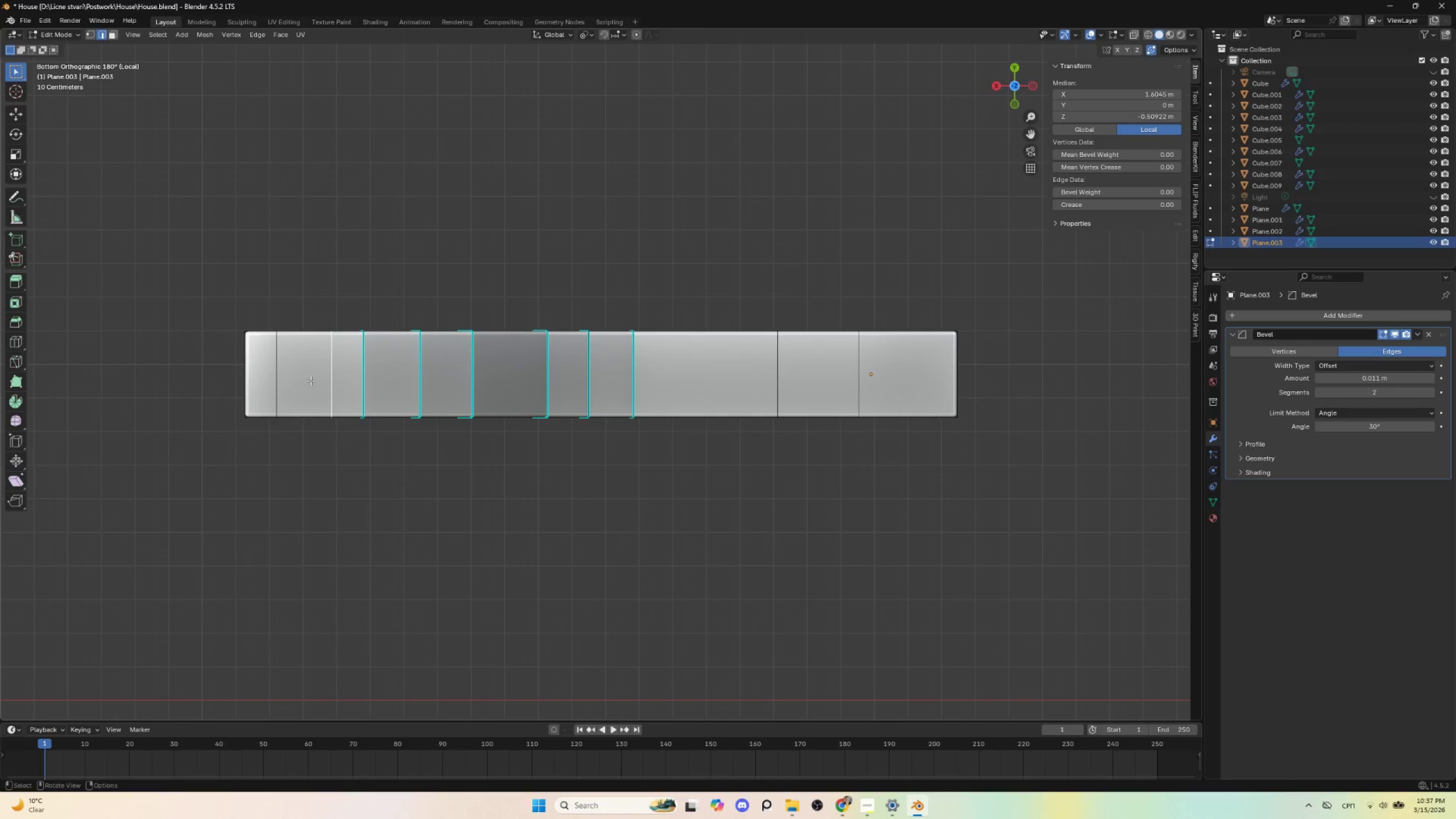 
hold_key(key=AltLeft, duration=1.01)
left_click([327, 371])
 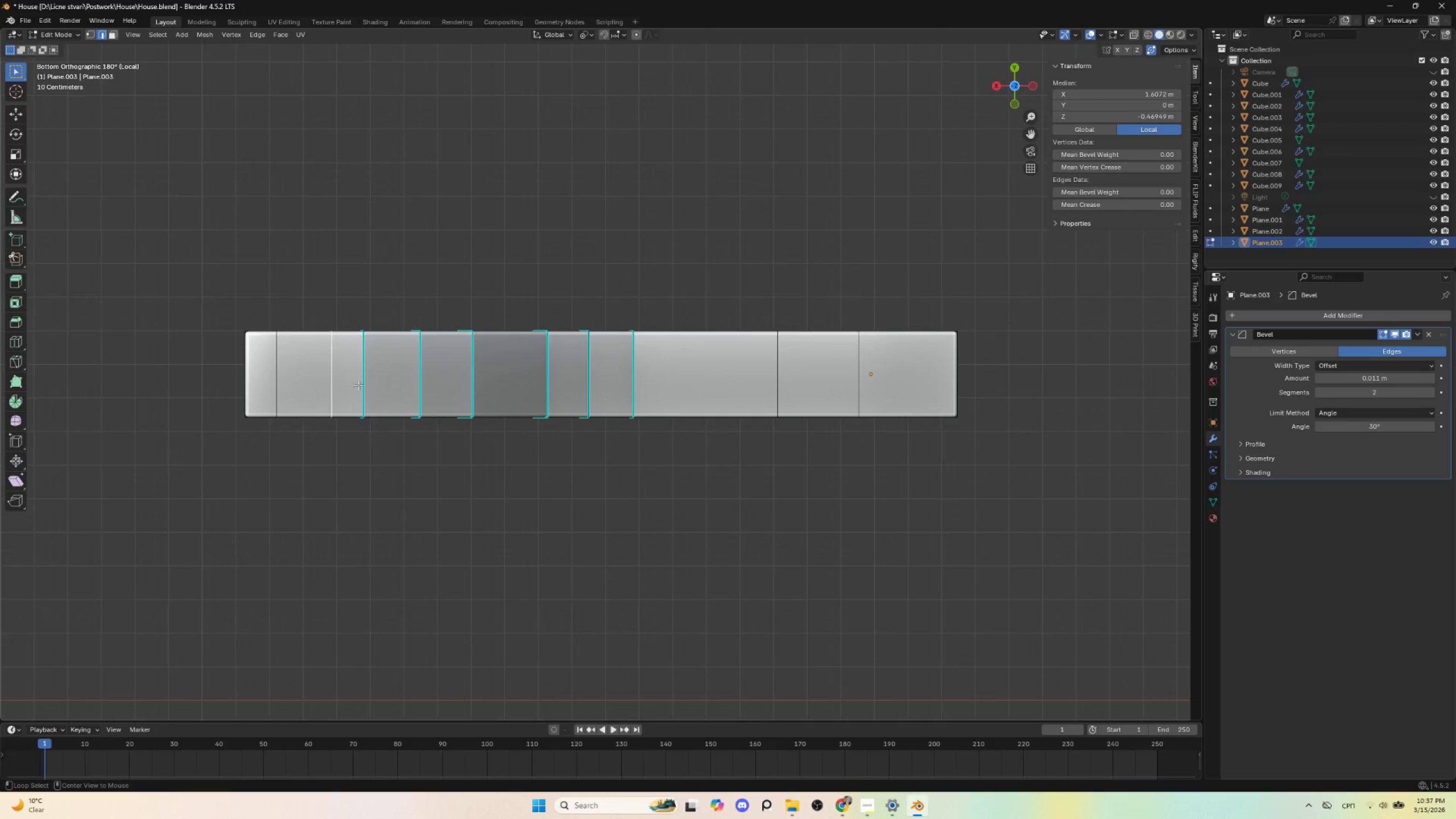 
hold_key(key=AltLeft, duration=1.75)
 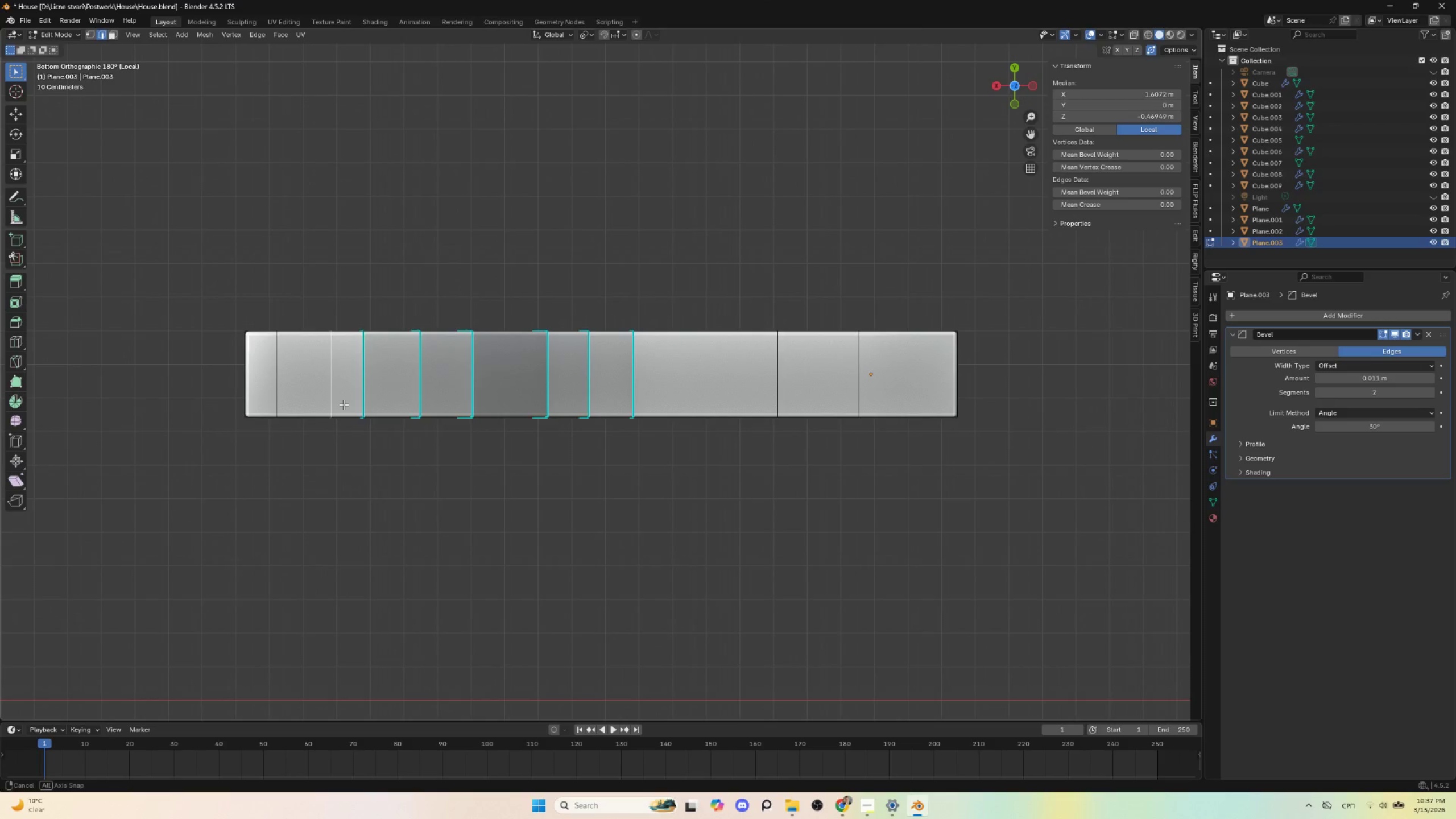 
hold_key(key=AltLeft, duration=0.97)
 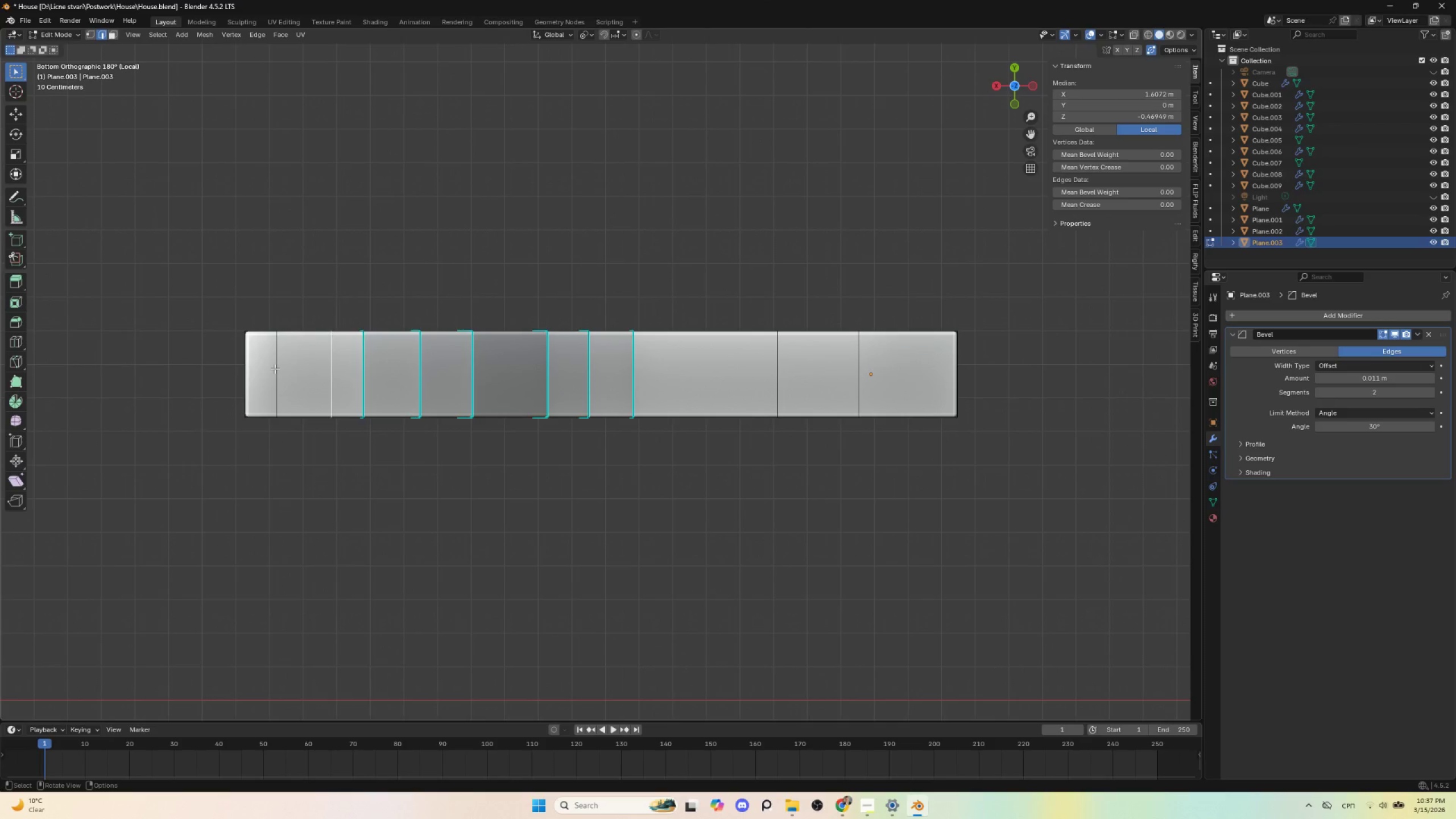 
left_click([275, 369])
 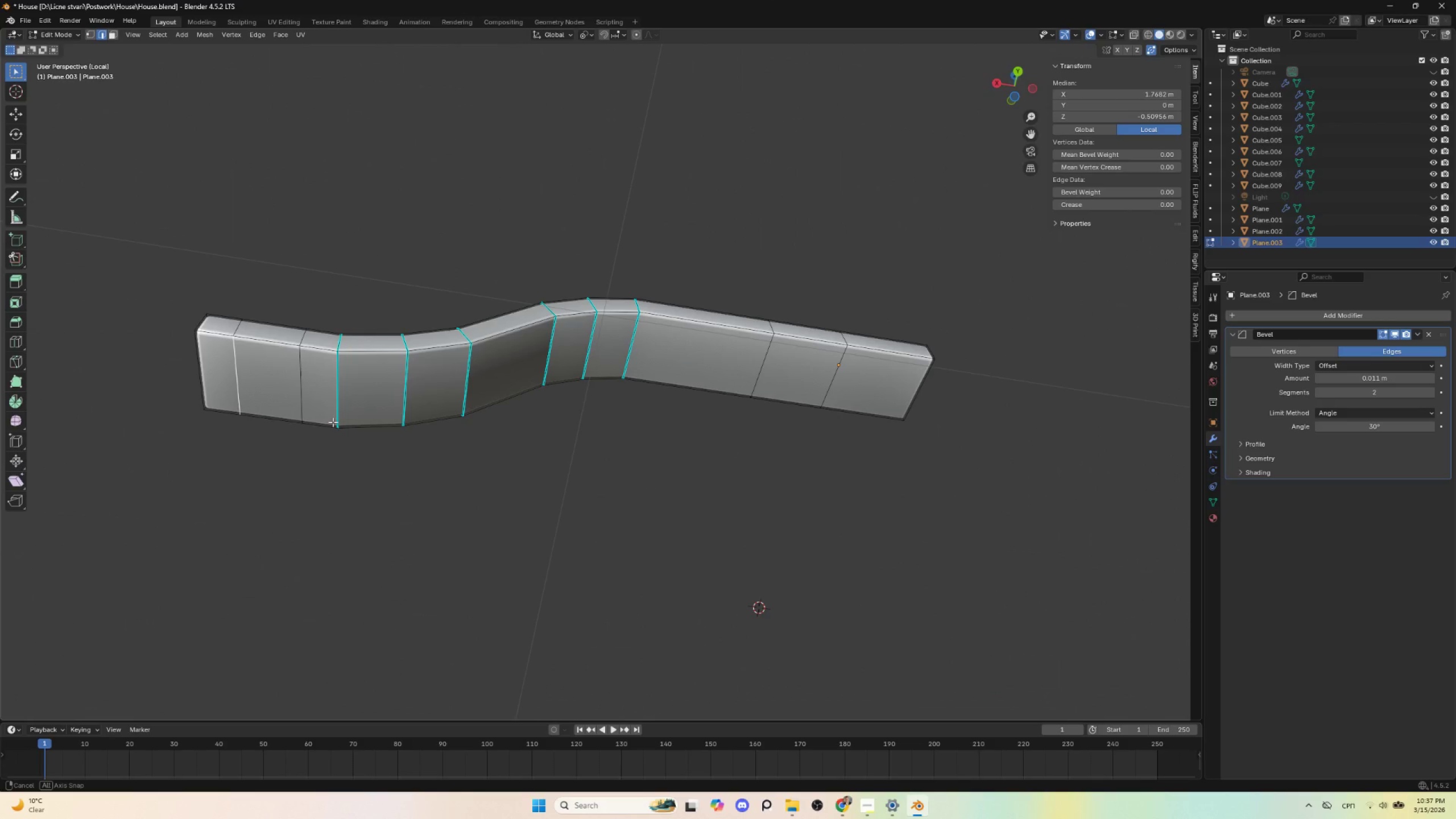 
hold_key(key=AltLeft, duration=0.44)
 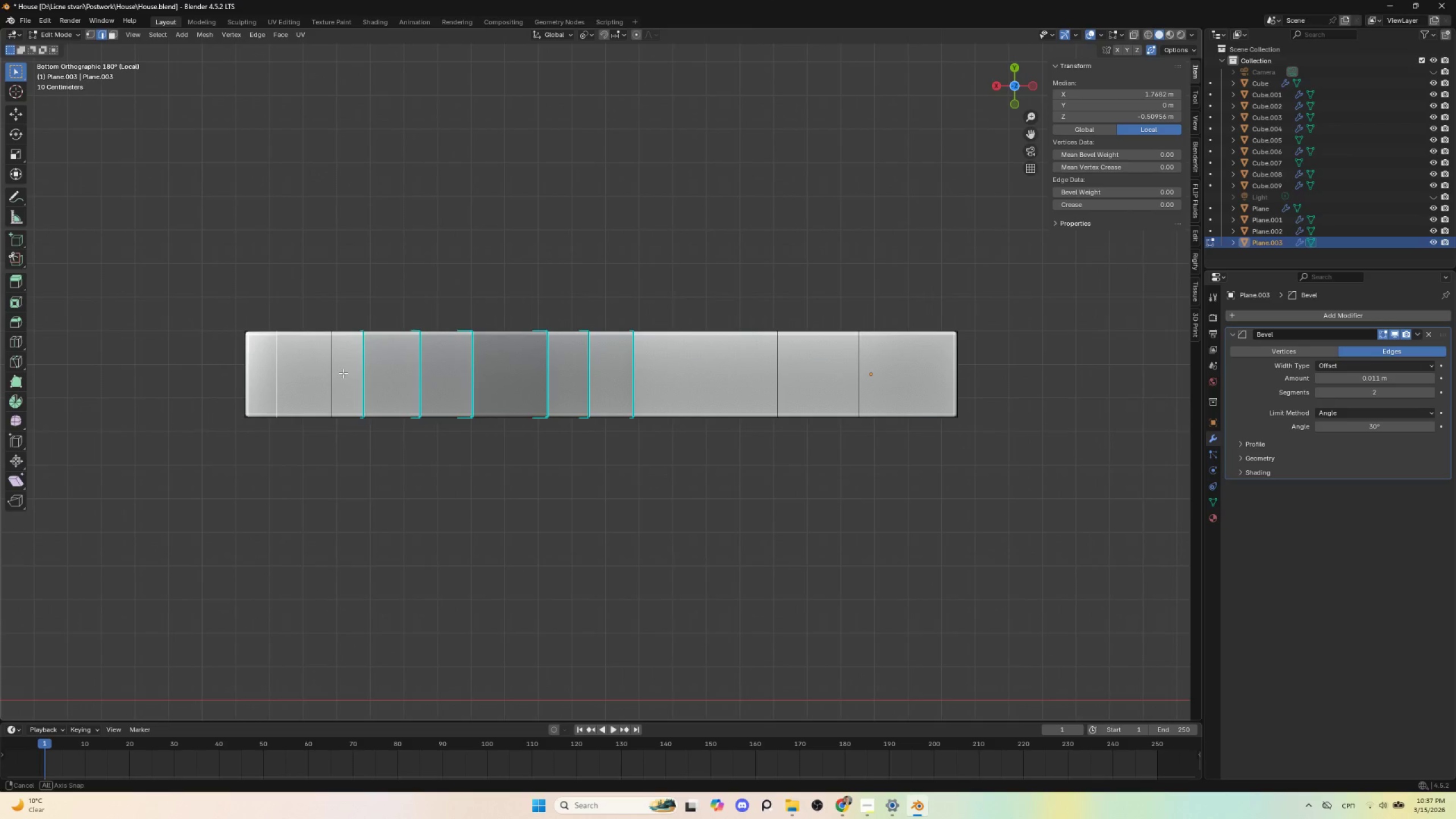 
hold_key(key=AltLeft, duration=0.52)
 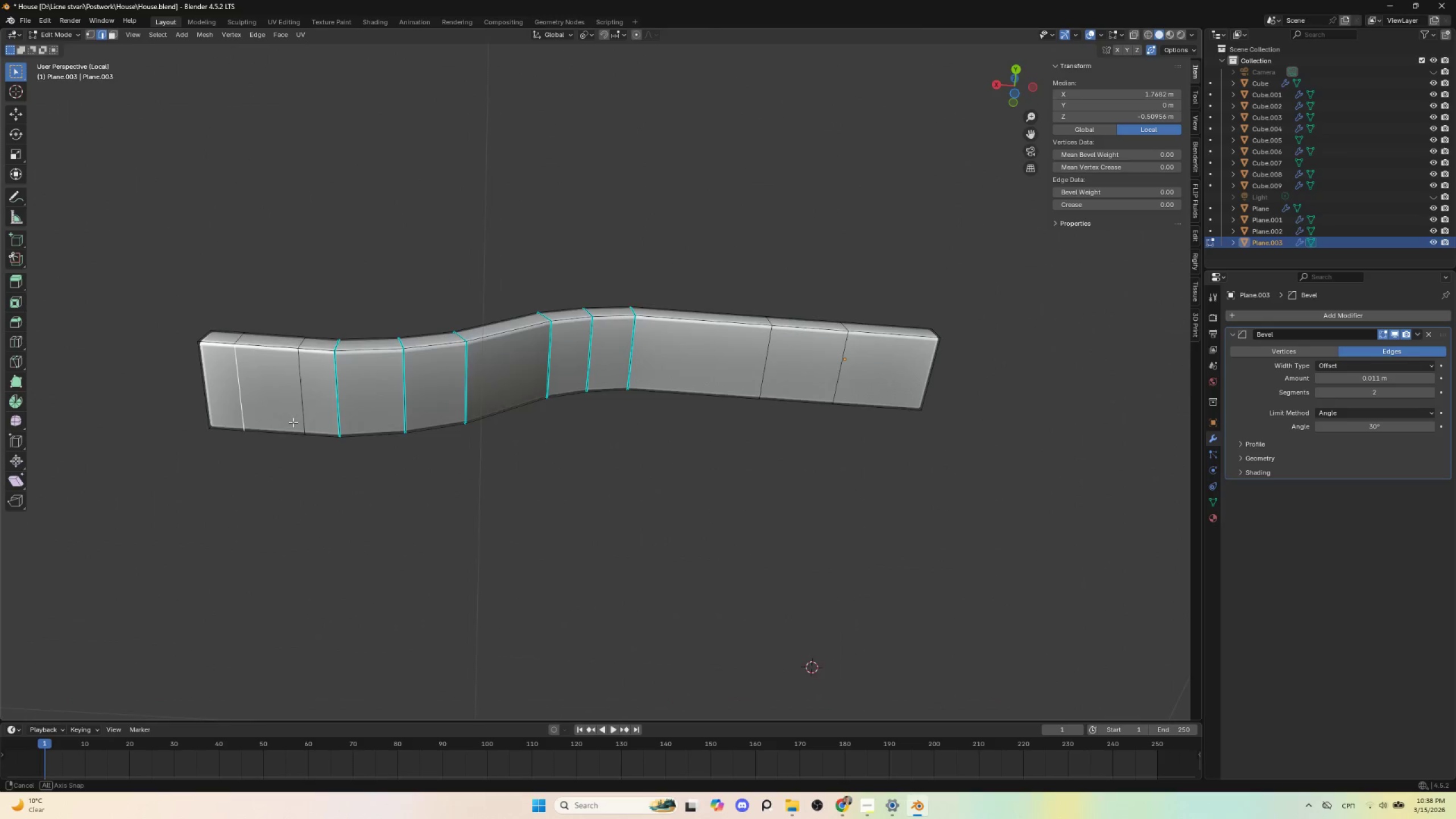 
hold_key(key=AltLeft, duration=0.91)
left_click([233, 377])
 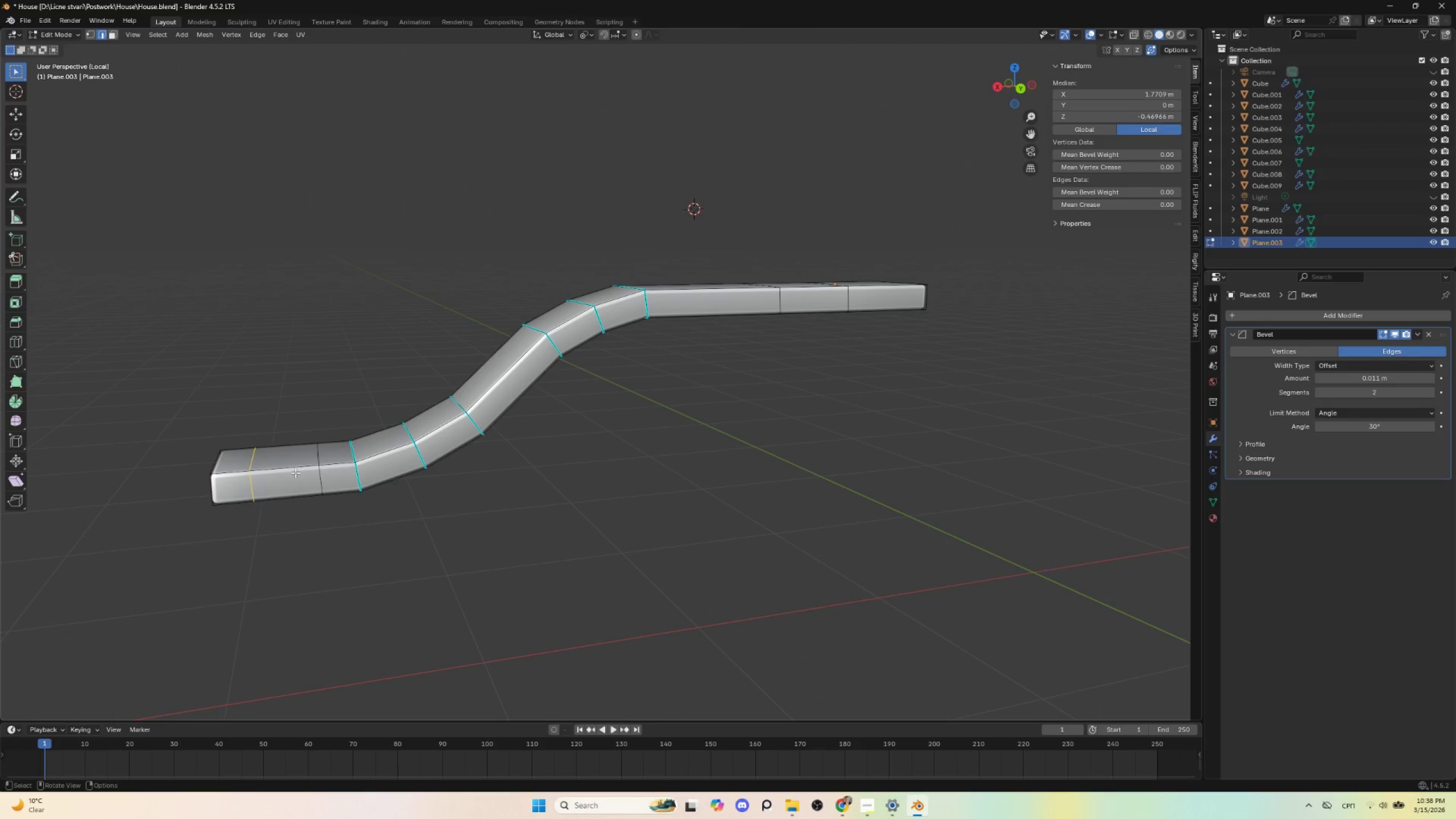 
key(Delete)
 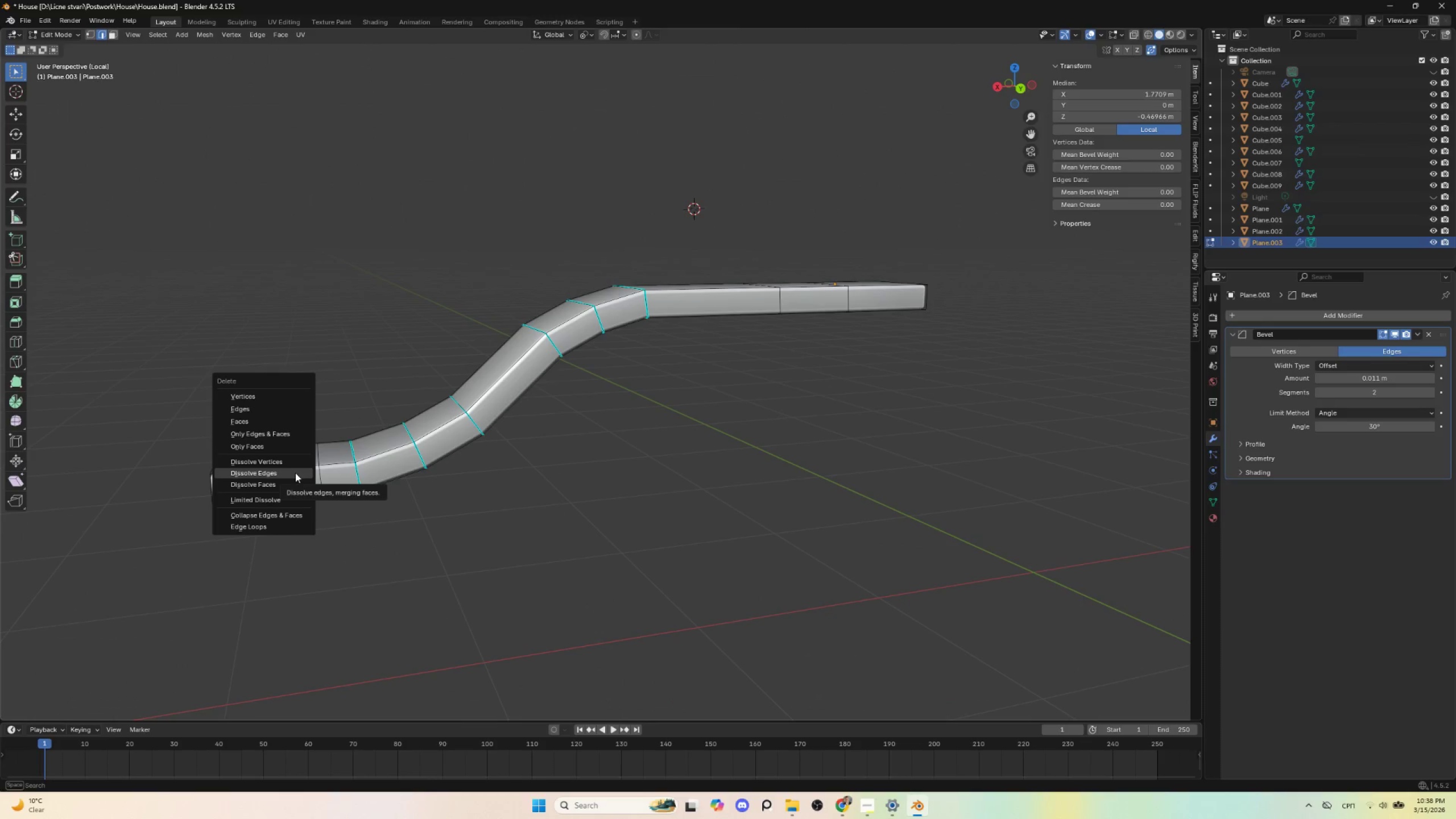 
left_click([295, 473])
 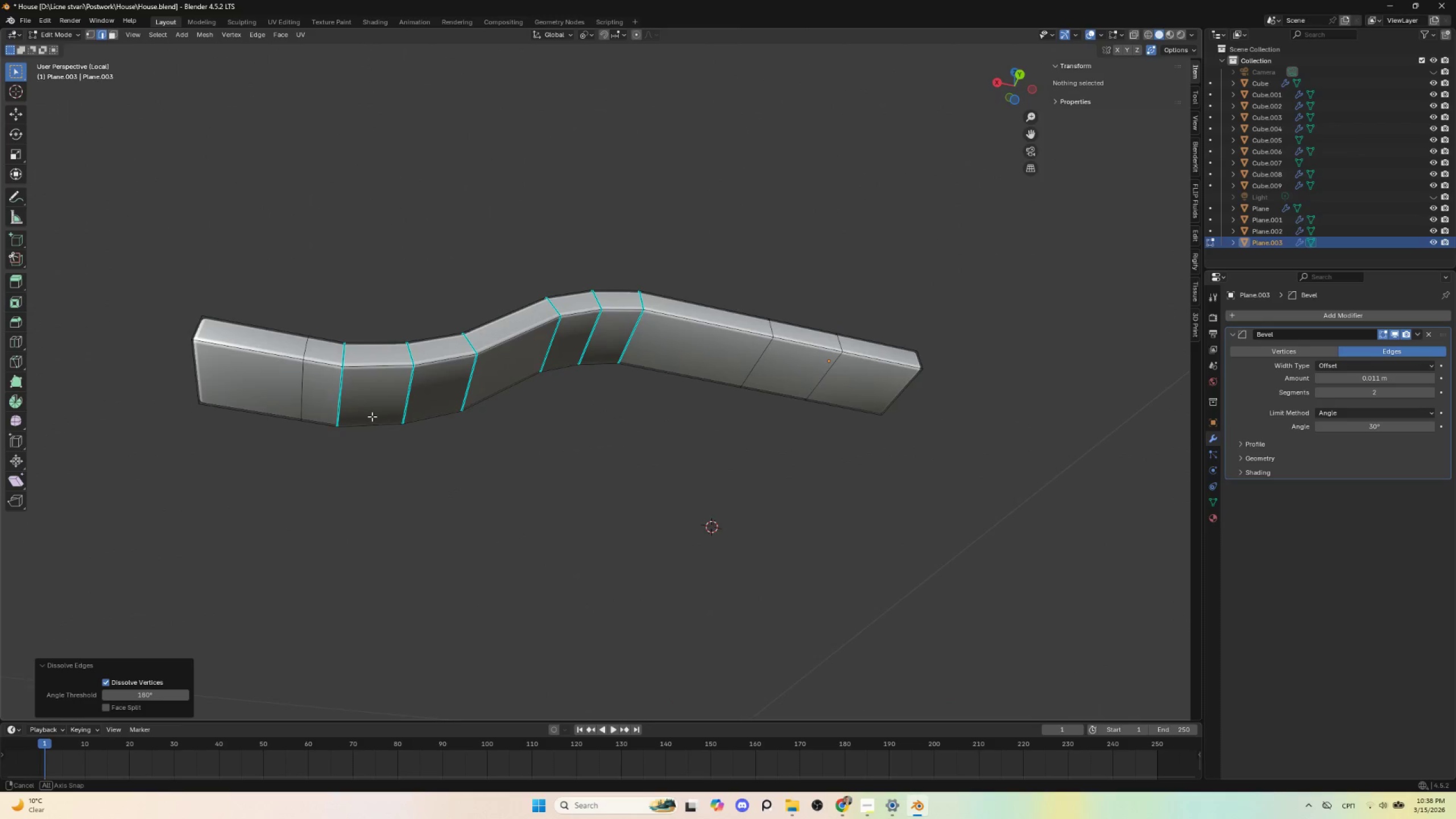 
hold_key(key=AltLeft, duration=0.58)
left_click([298, 377])
 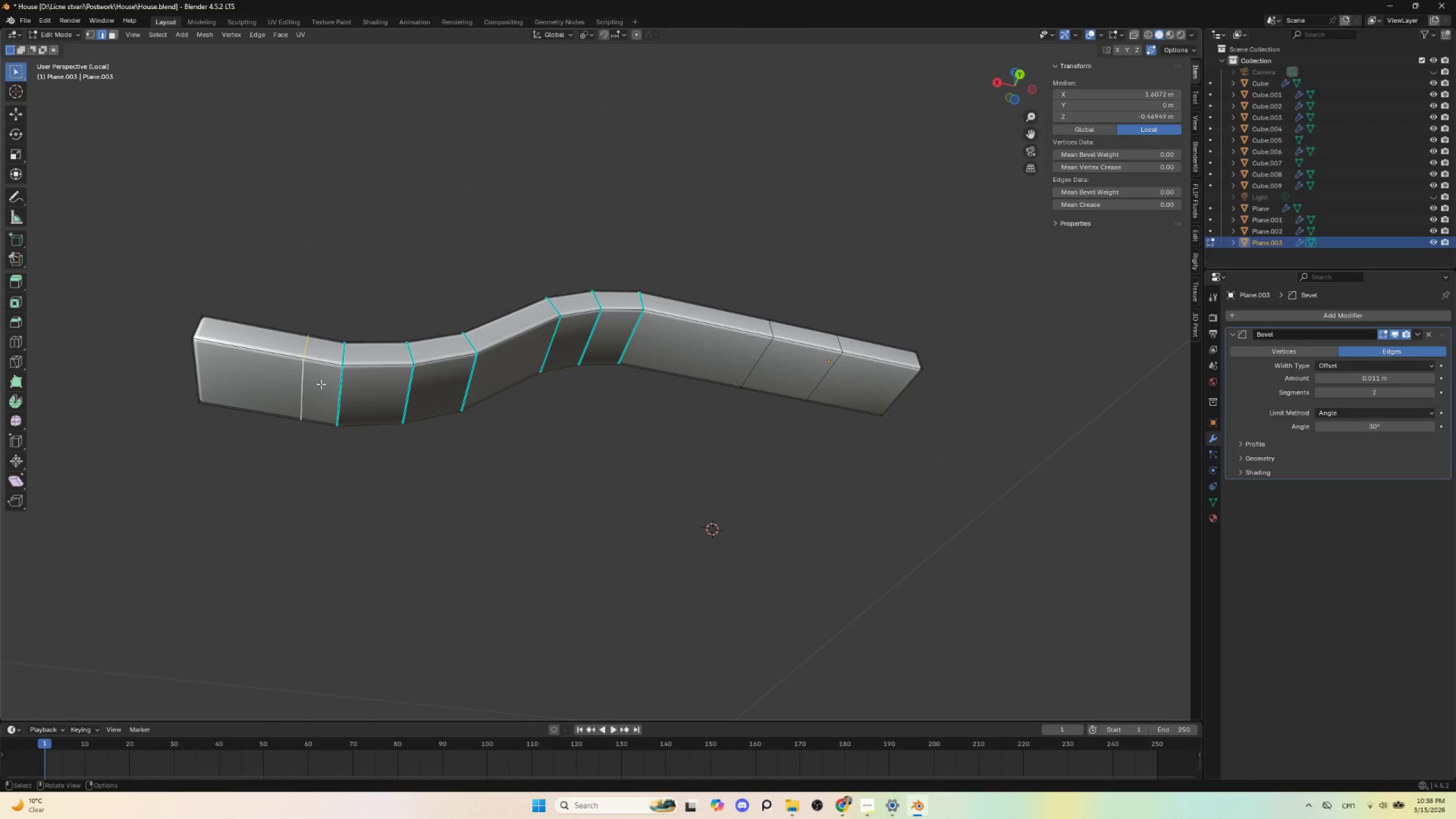 
key(Delete)
 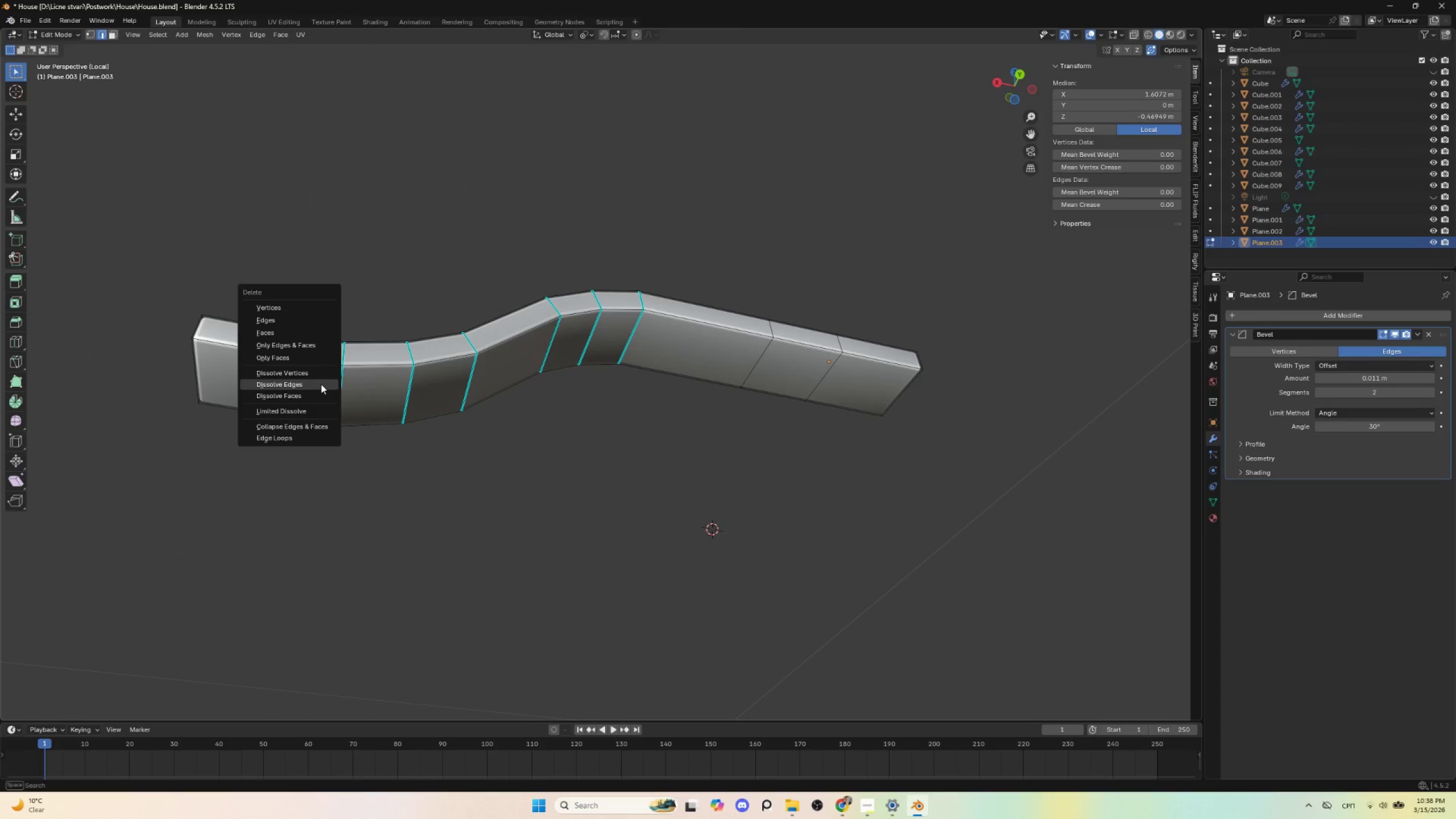 
left_click([321, 384])
 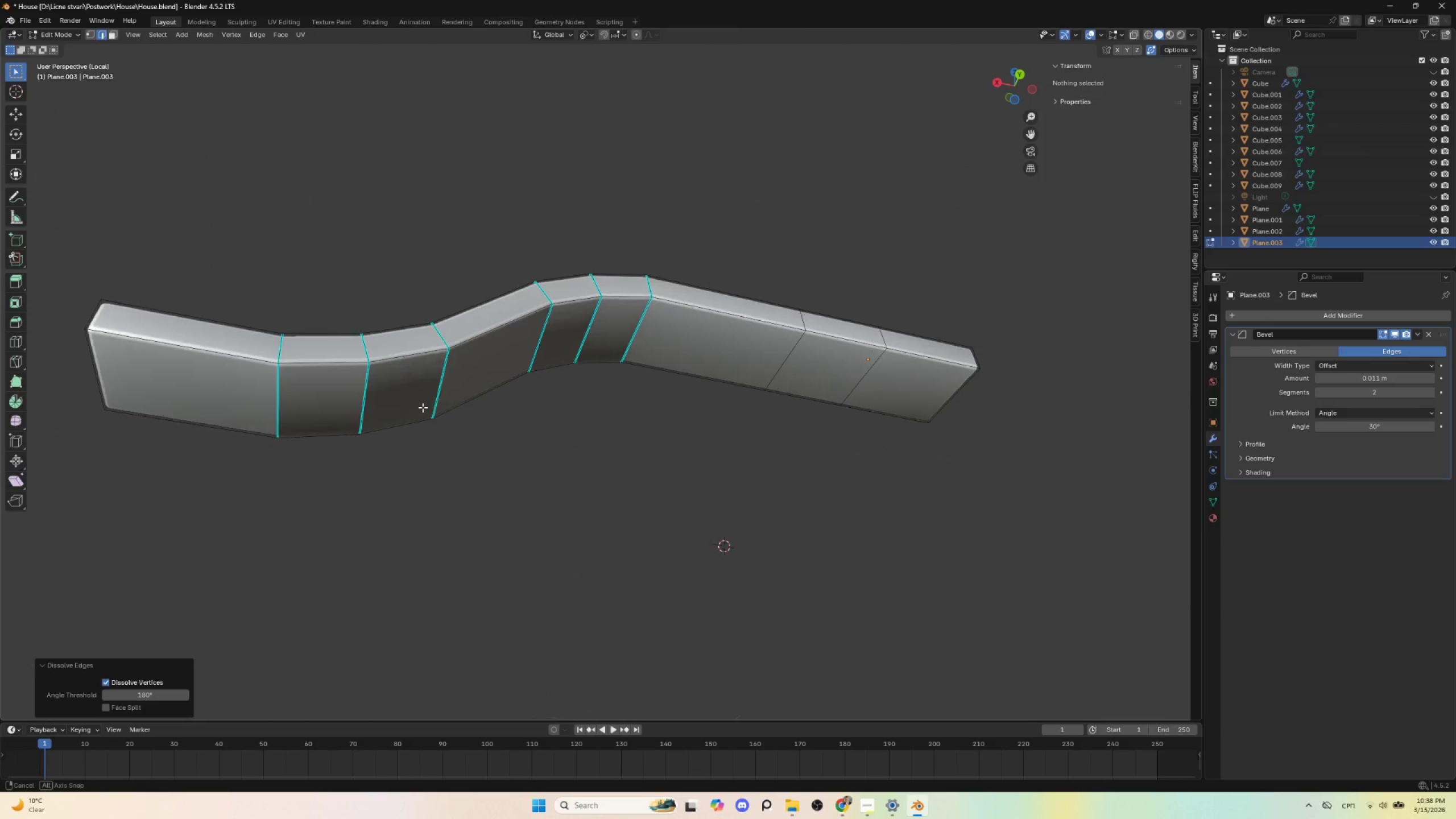 
scroll: coordinate [423, 407], scroll_direction: up, amount: 1.0
 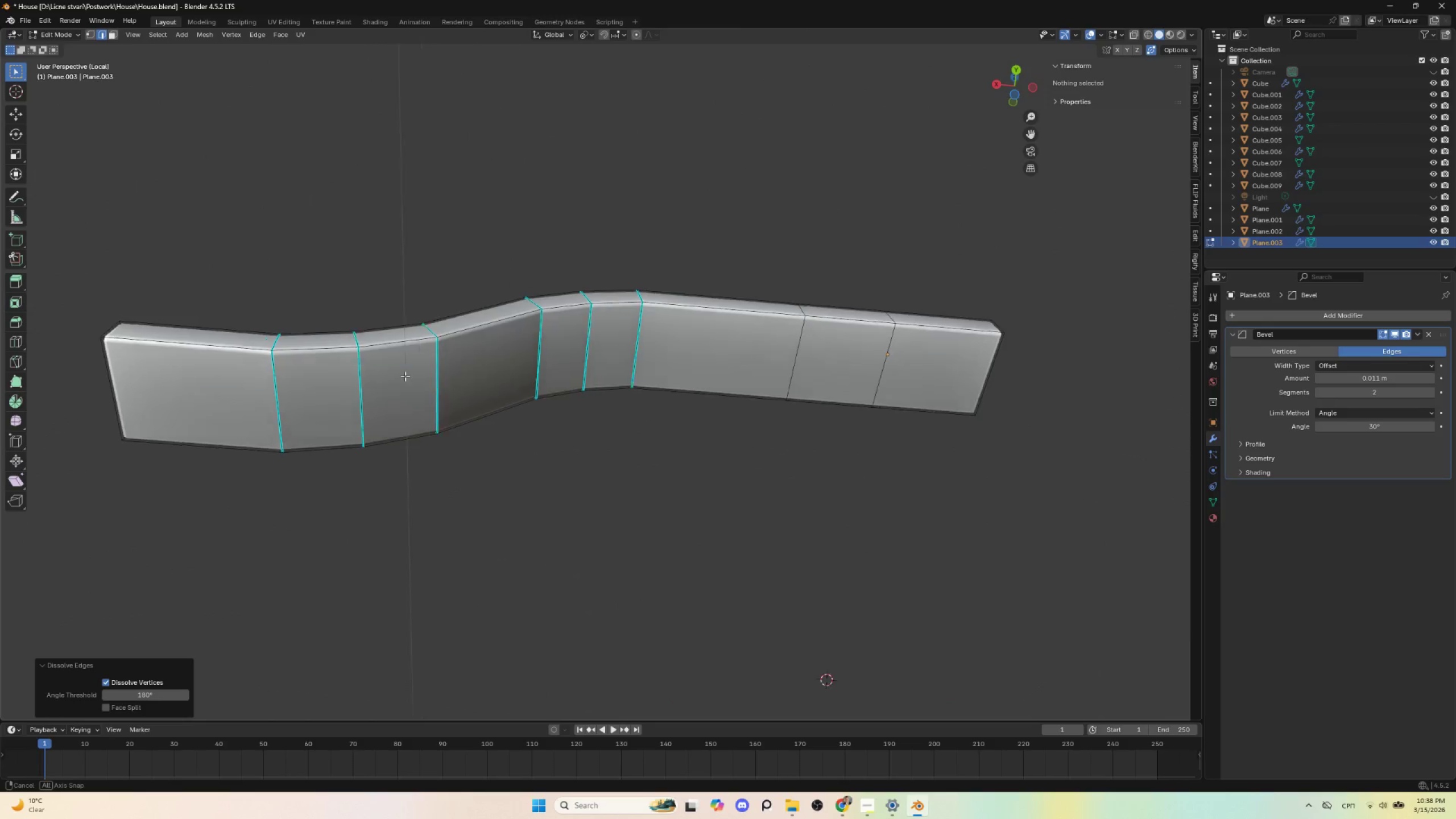 
hold_key(key=AltLeft, duration=0.72)
 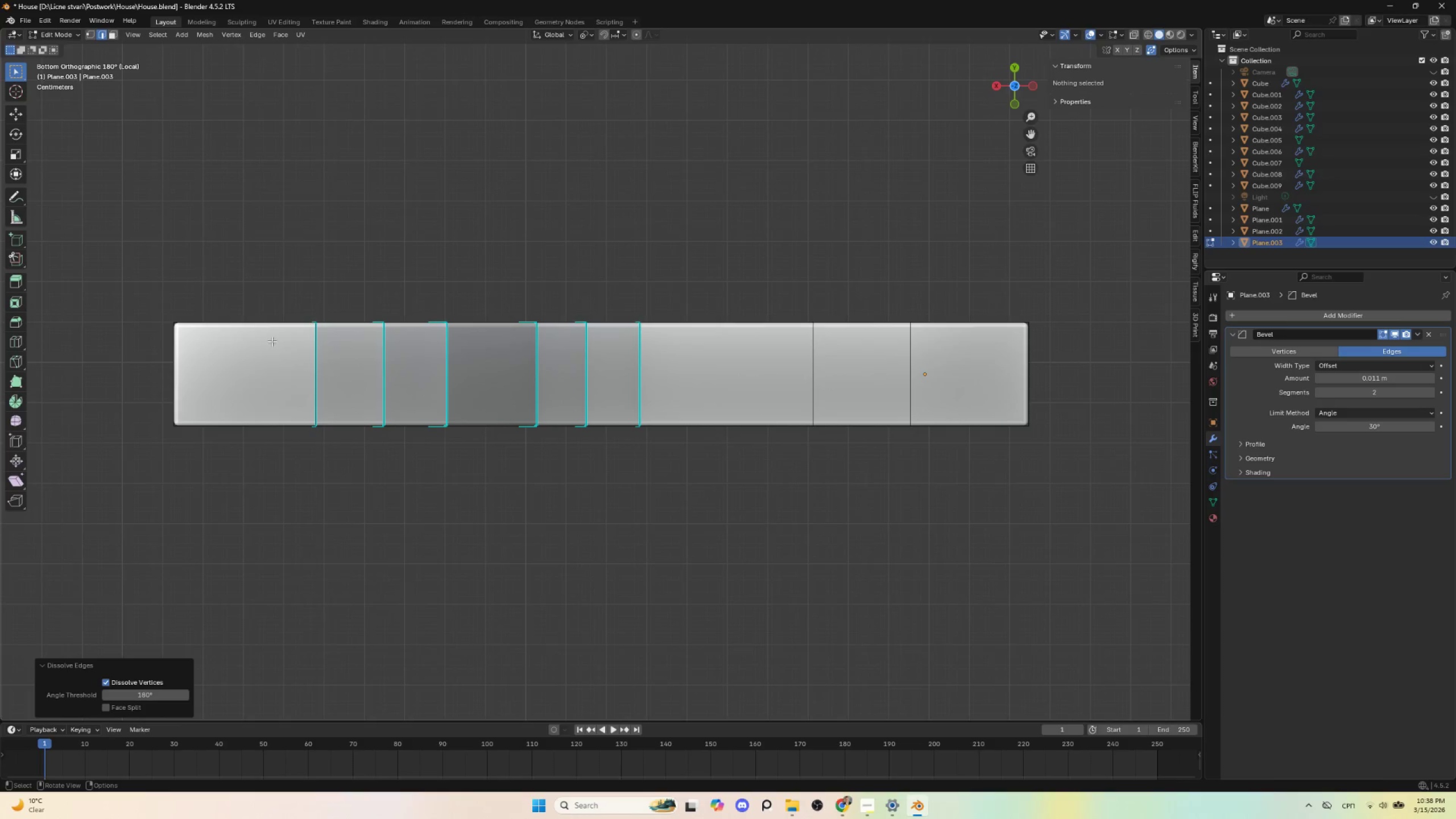 
key(Control+R)
 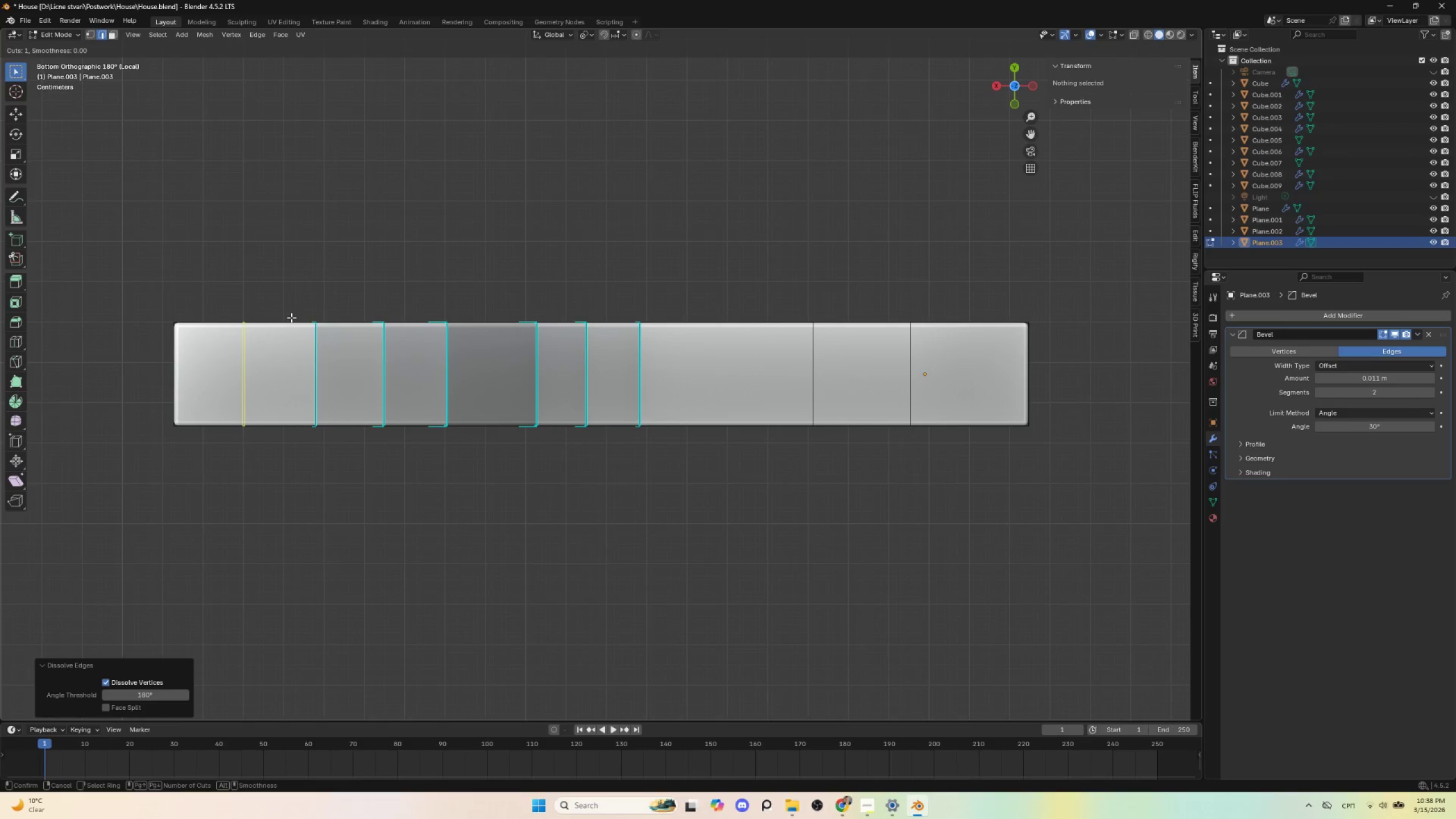 
left_click([291, 317])
 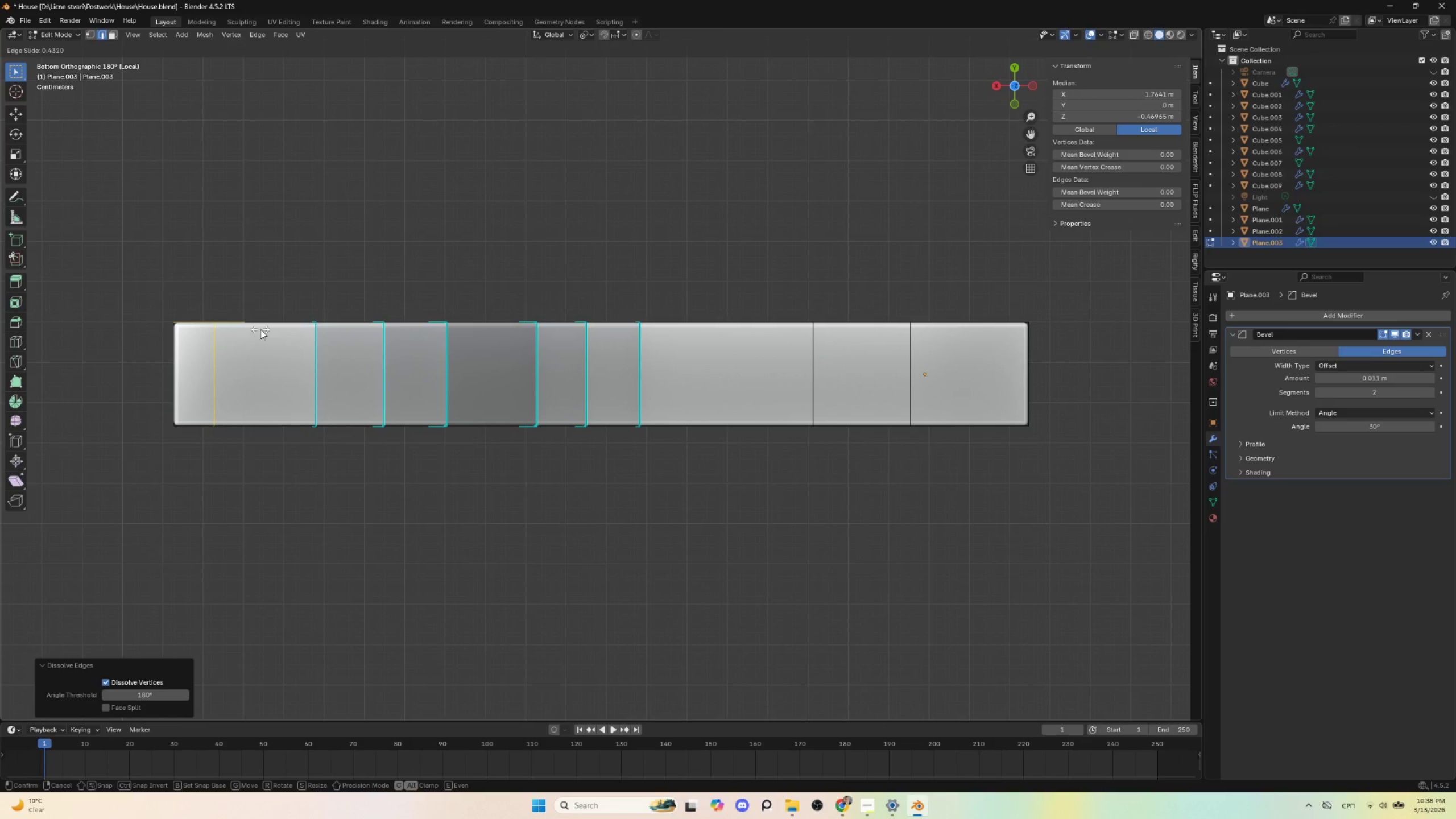 
wait(7.09)
 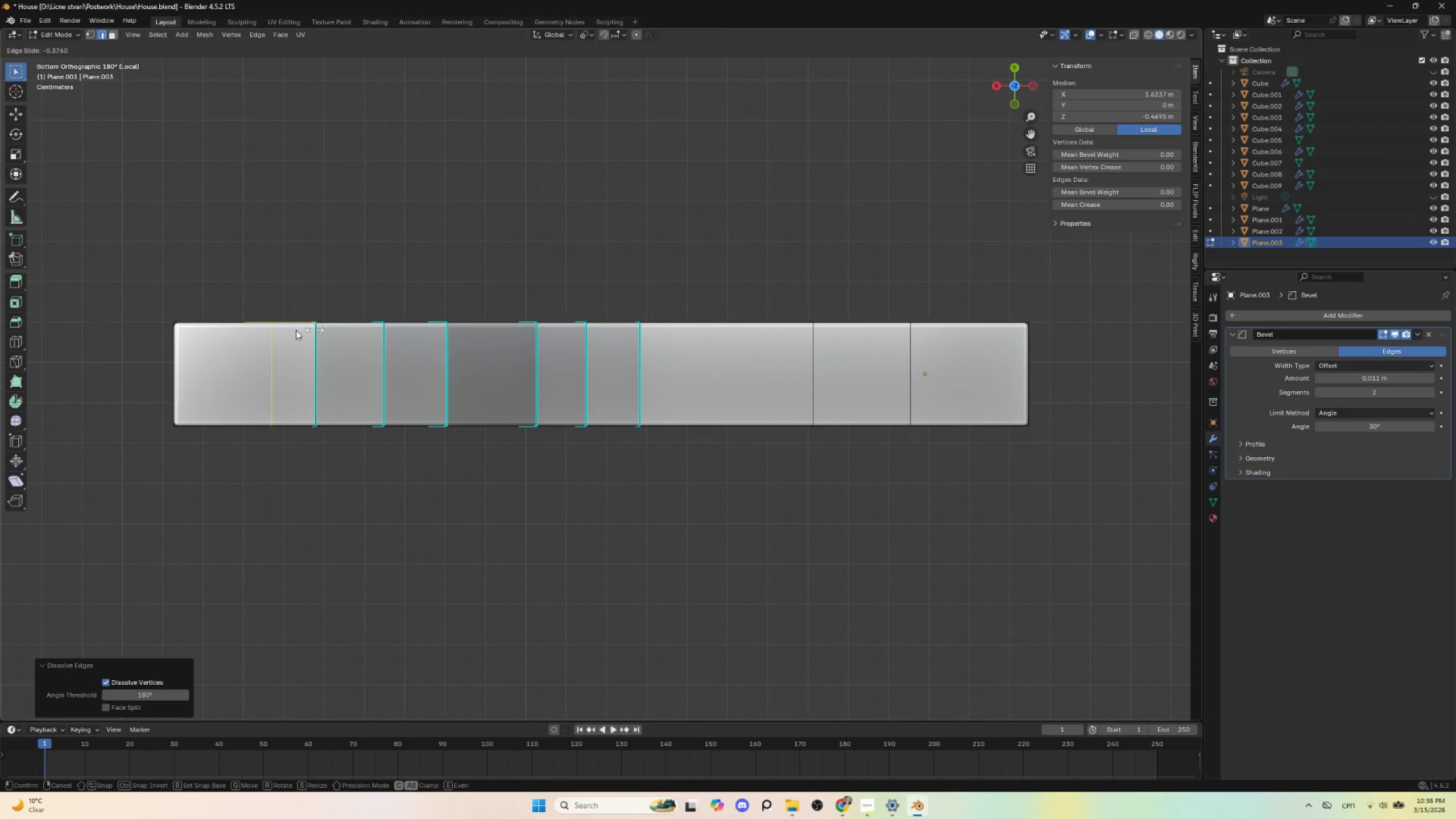 
left_click([262, 328])
 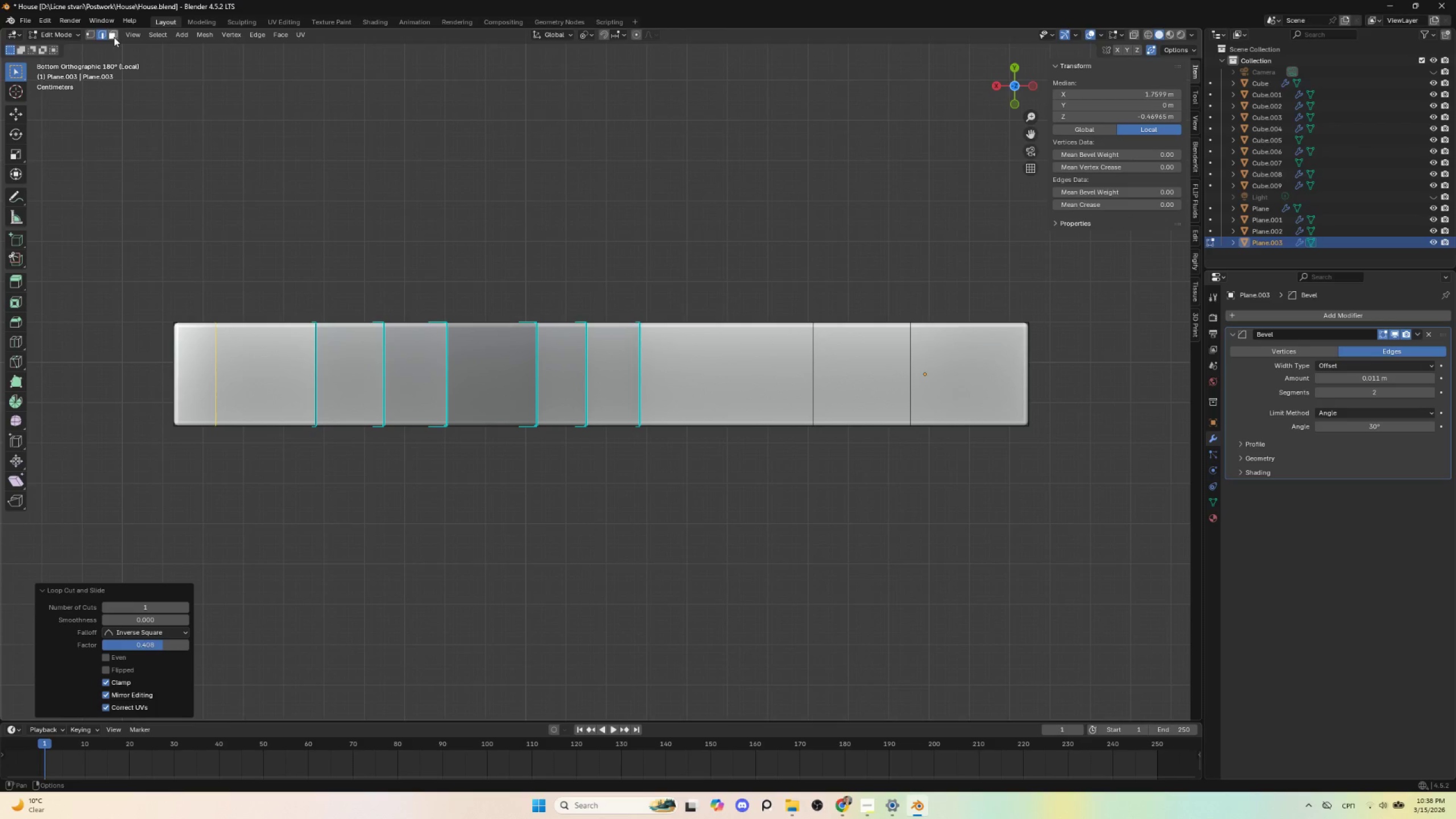 
hold_key(key=AltLeft, duration=0.97)
left_click([908, 367])
 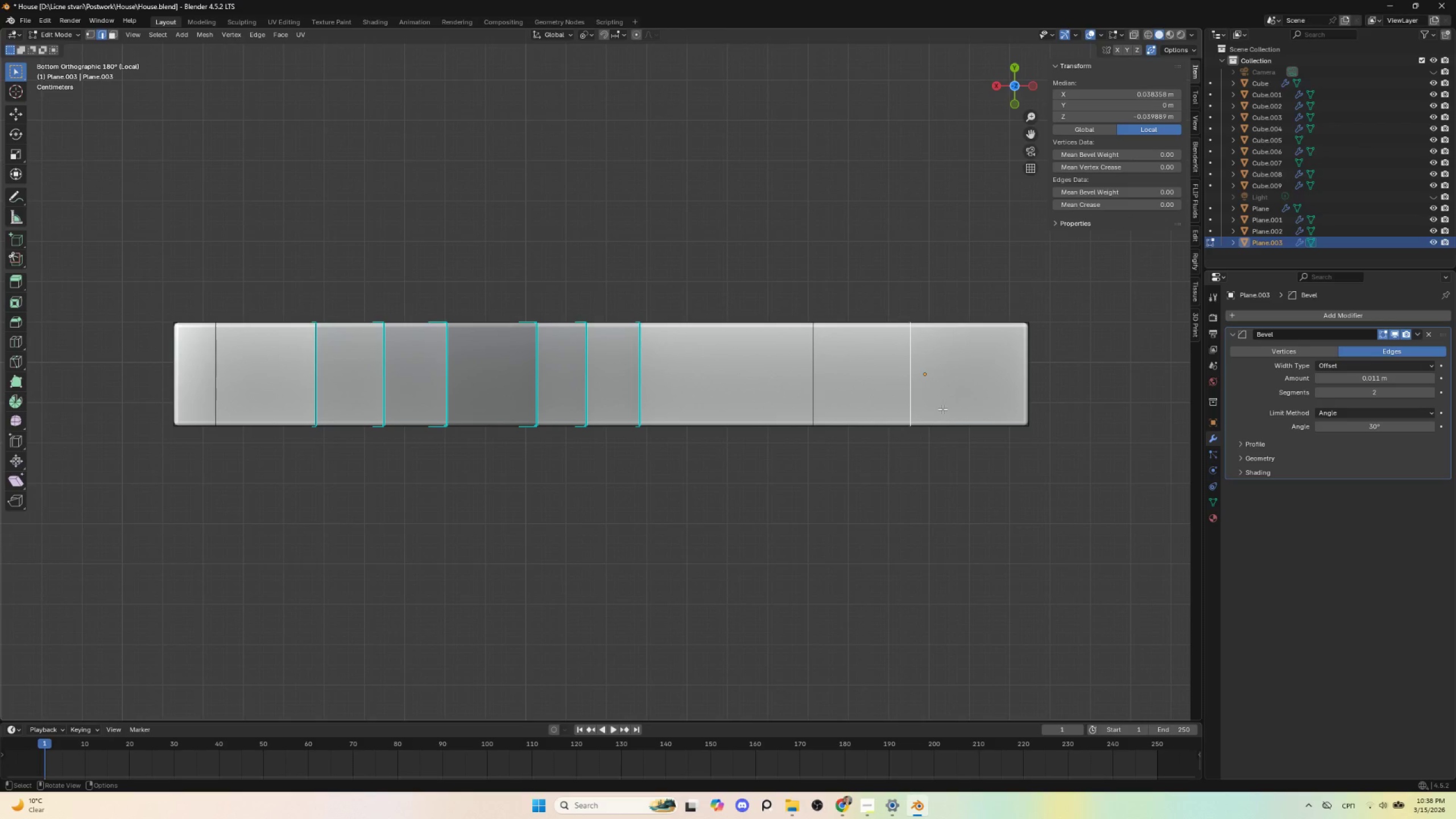 
type(gg)
 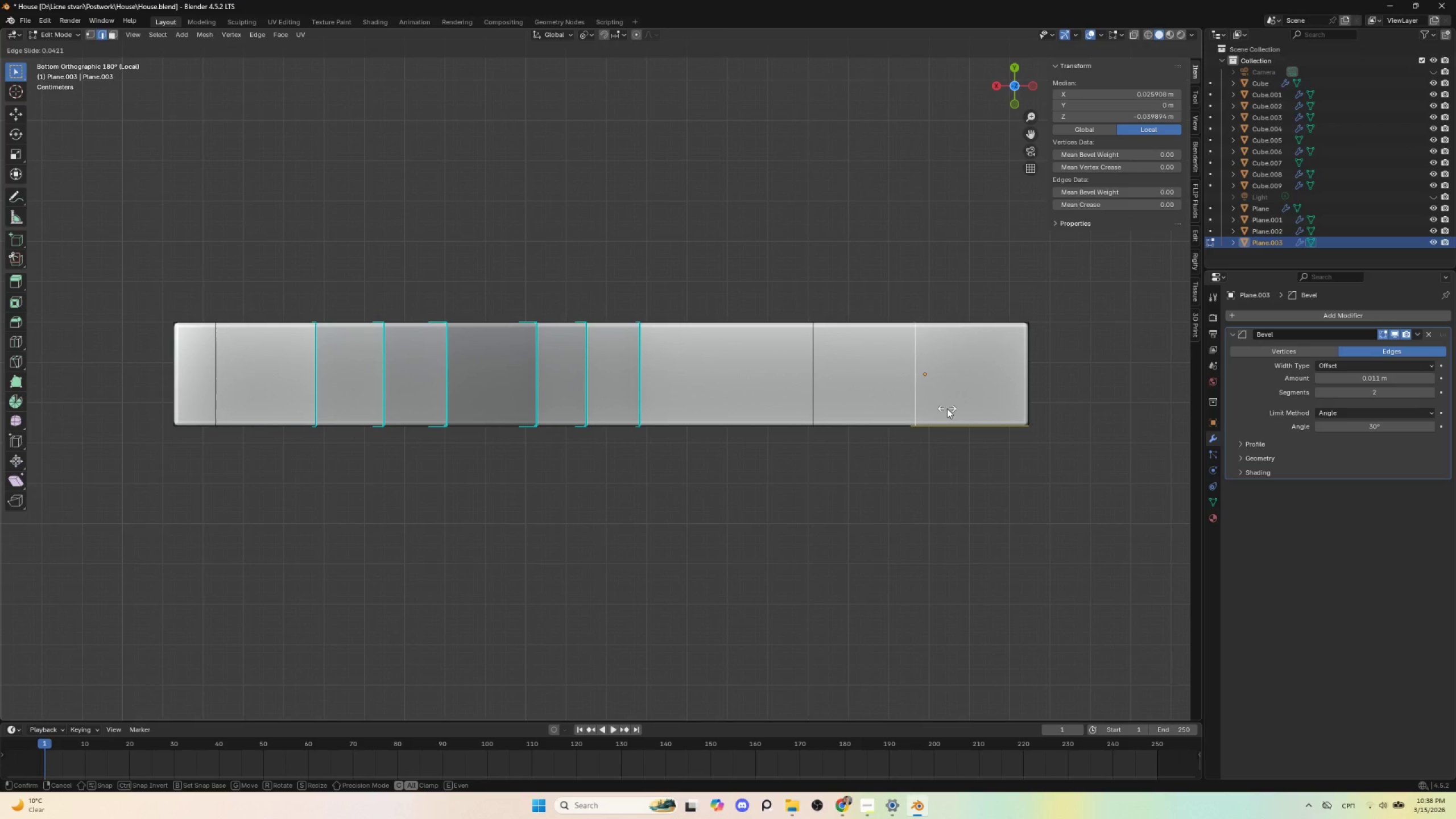 
left_click([947, 408])
 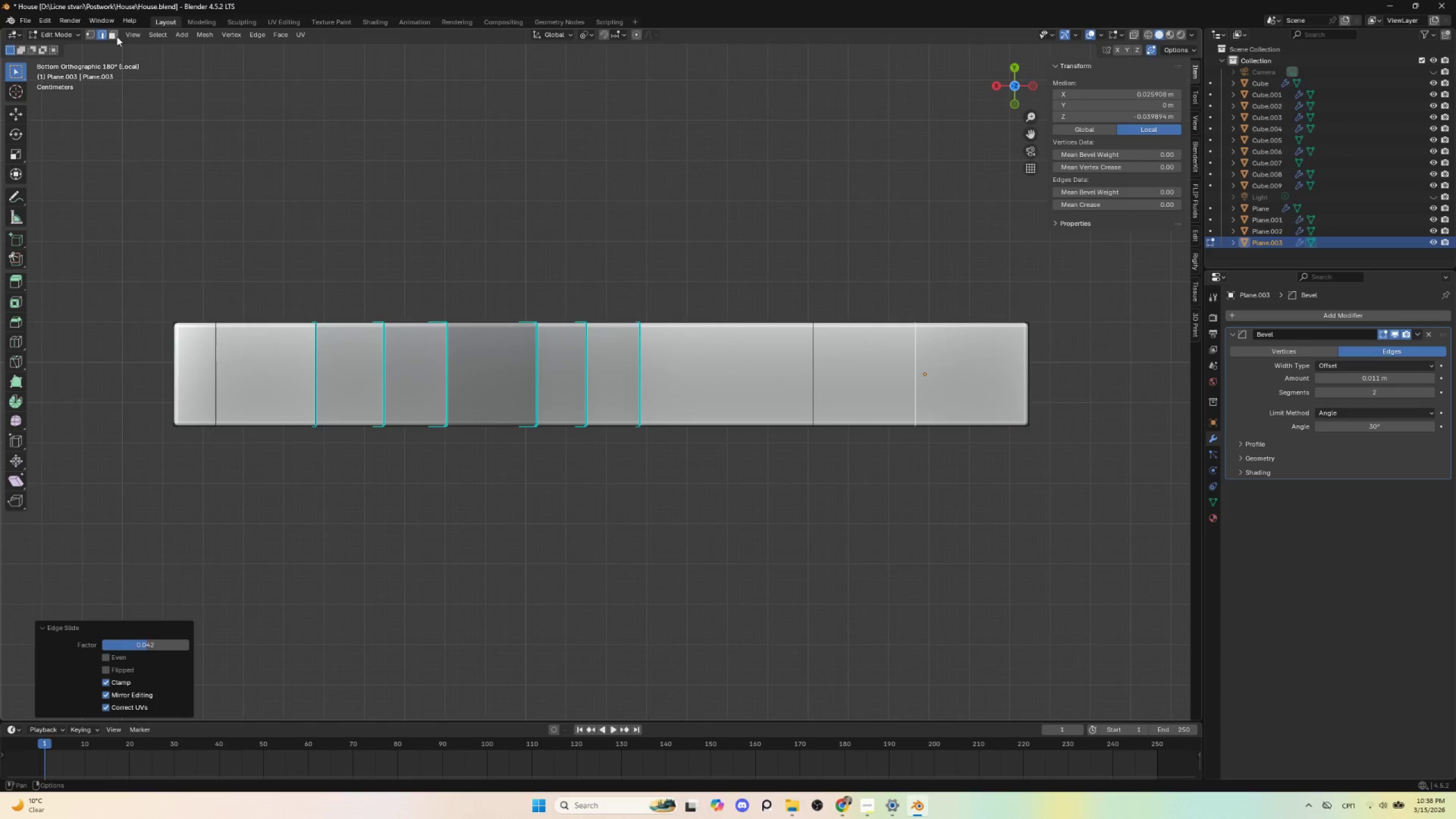 
left_click([114, 36])
 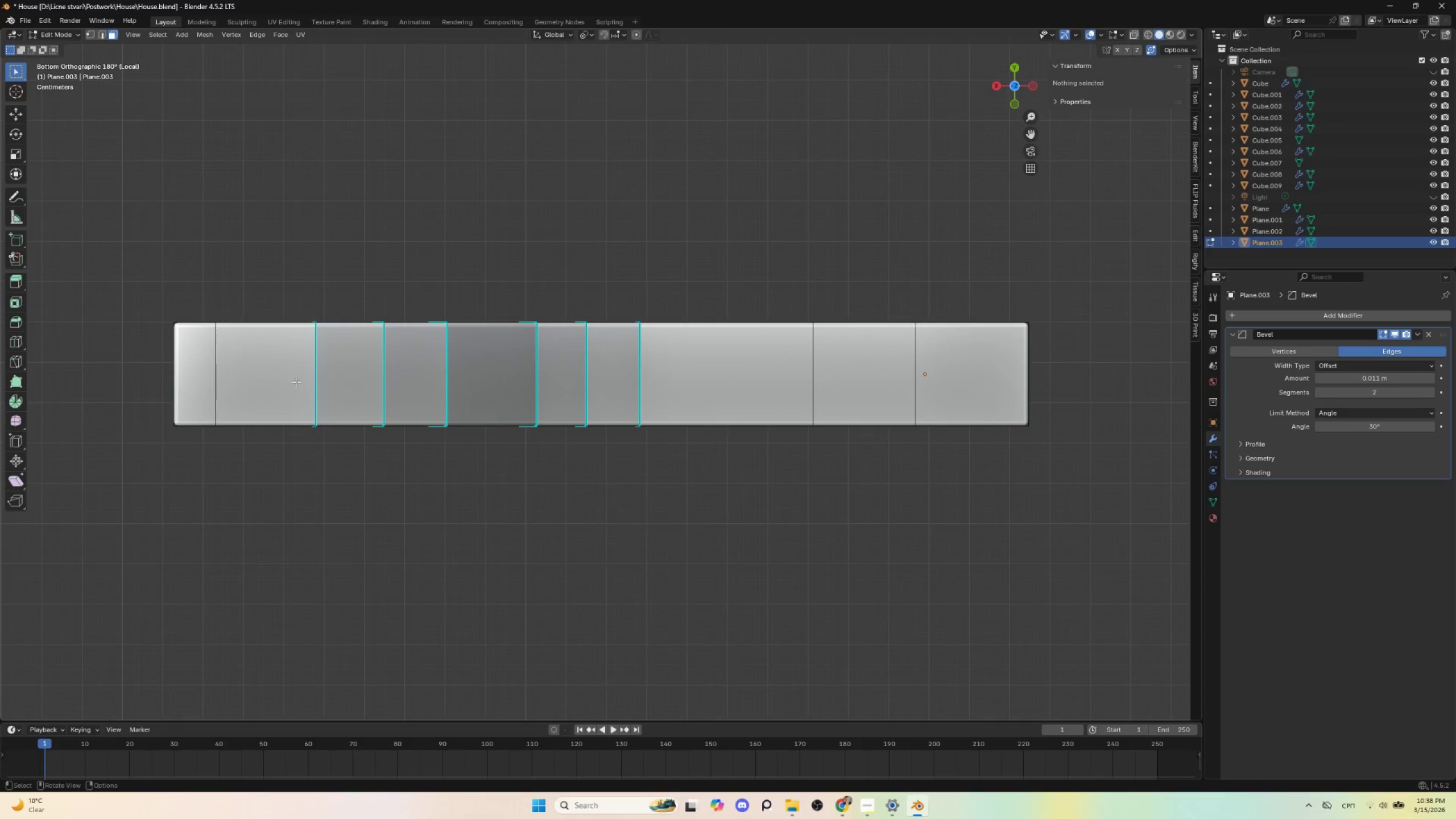 
left_click([291, 375])
 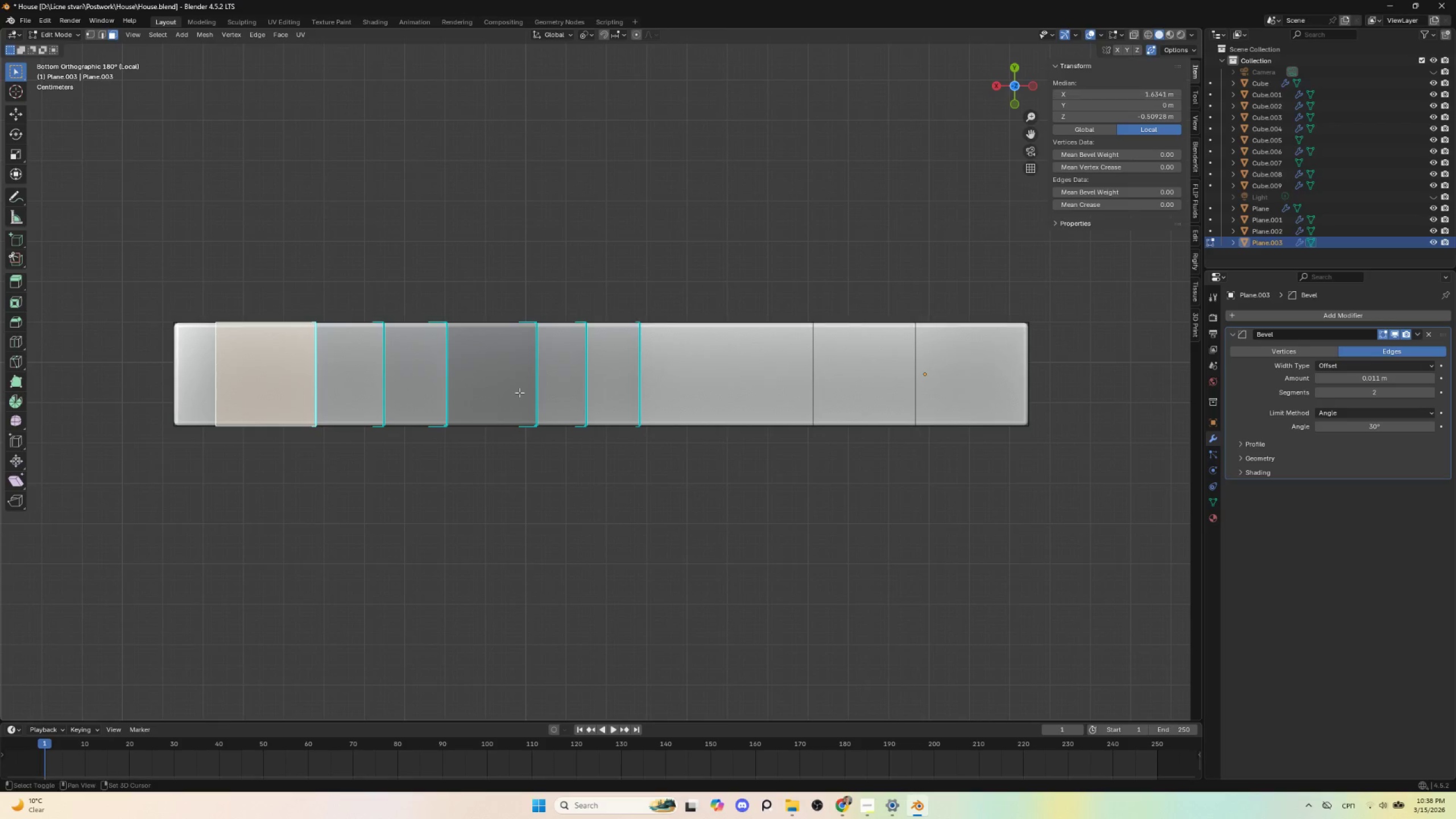 
hold_key(key=ShiftLeft, duration=1.5)
left_click([557, 373])
 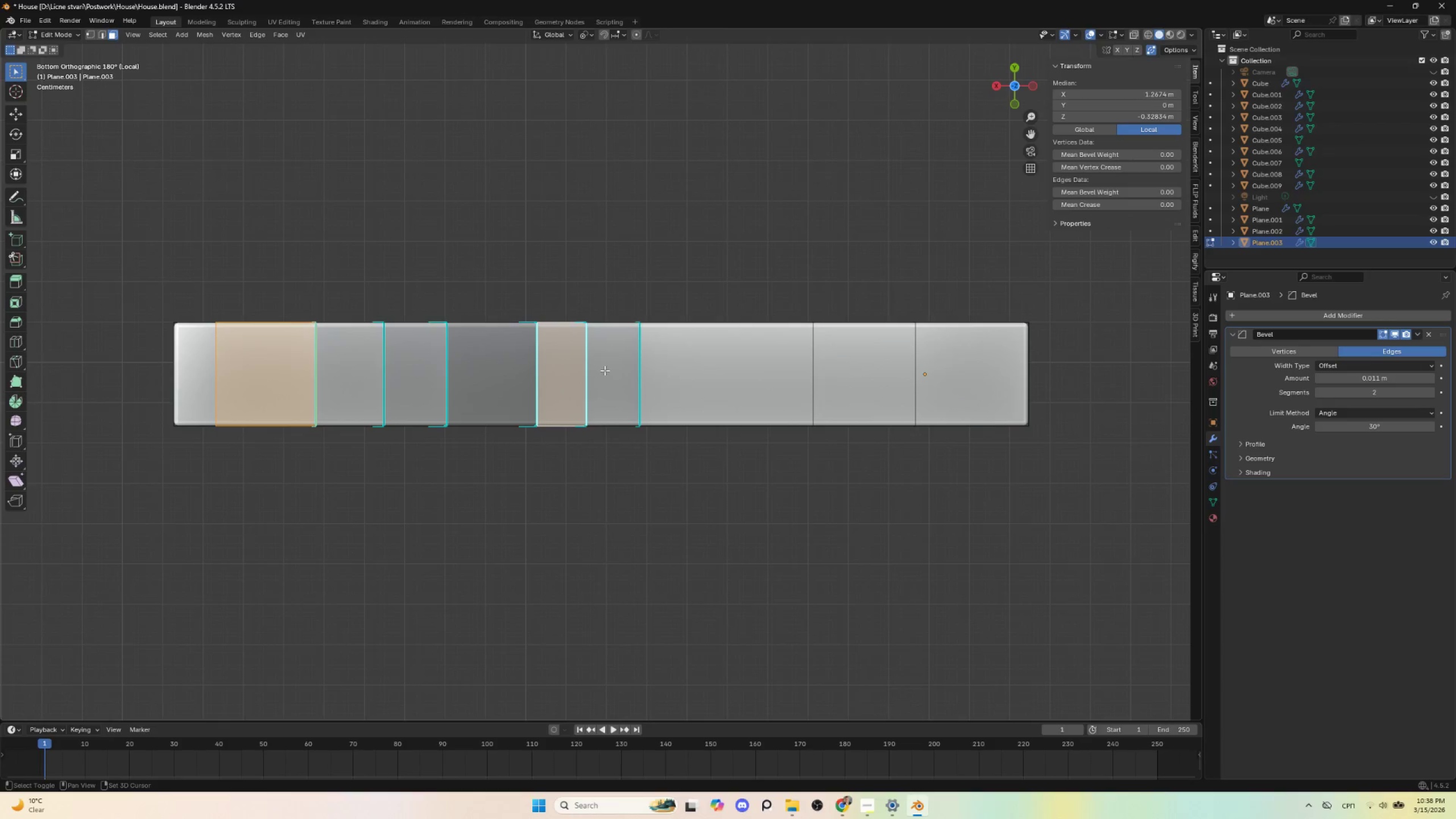 
double_click([604, 370])
 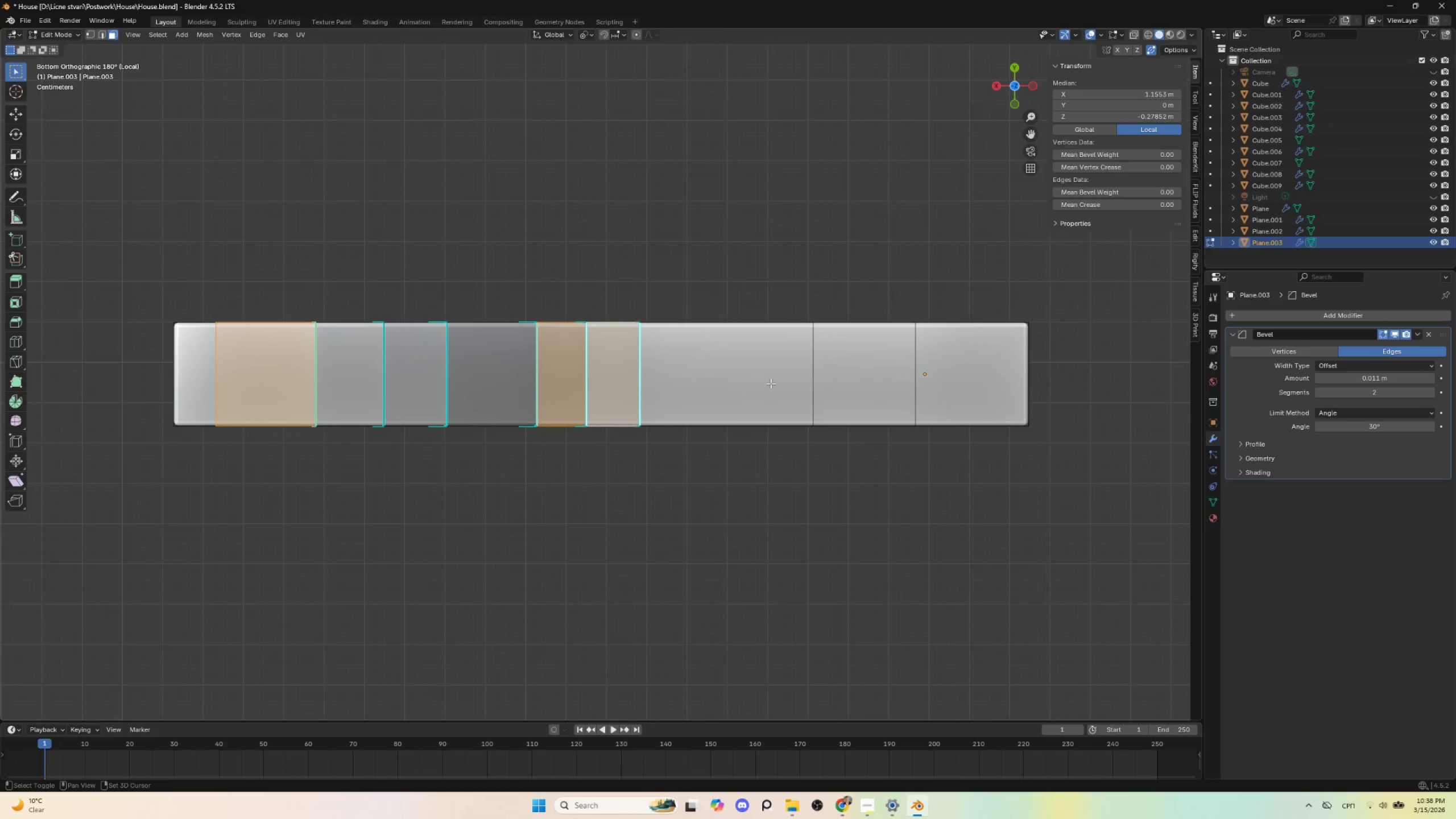 
hold_key(key=ShiftLeft, duration=0.95)
left_click([879, 370])
 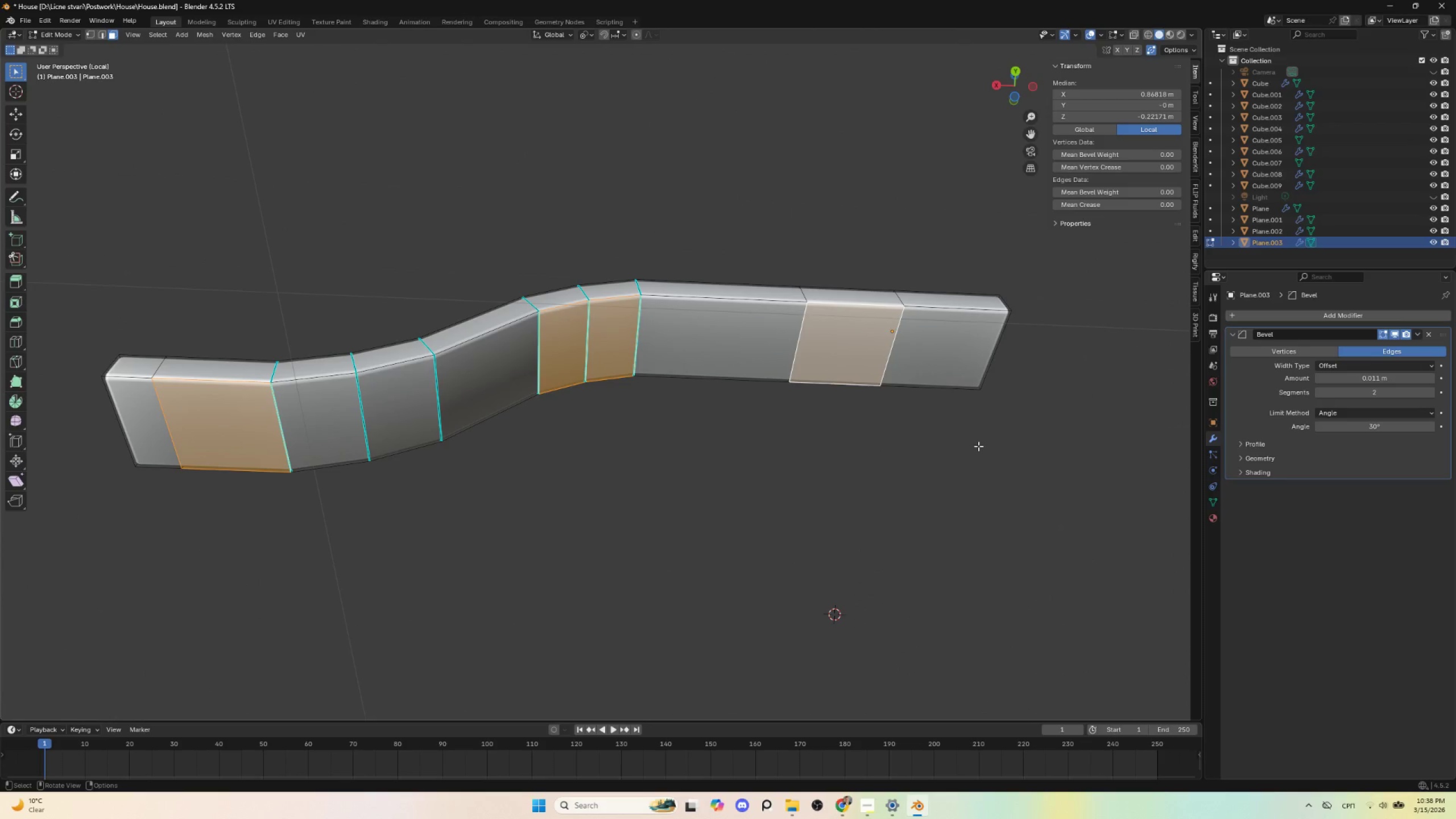 
key(I)
 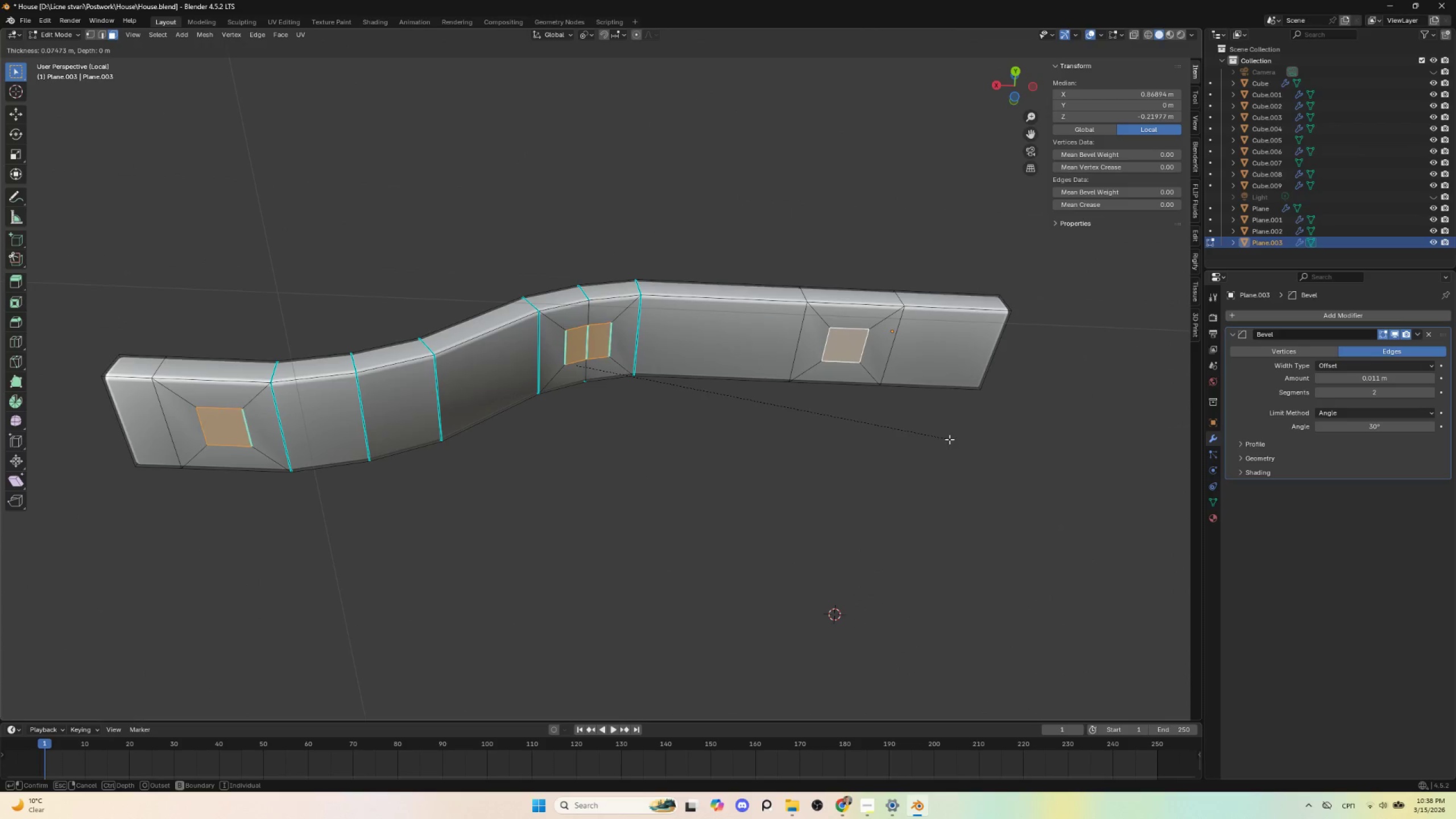 
left_click([949, 439])
 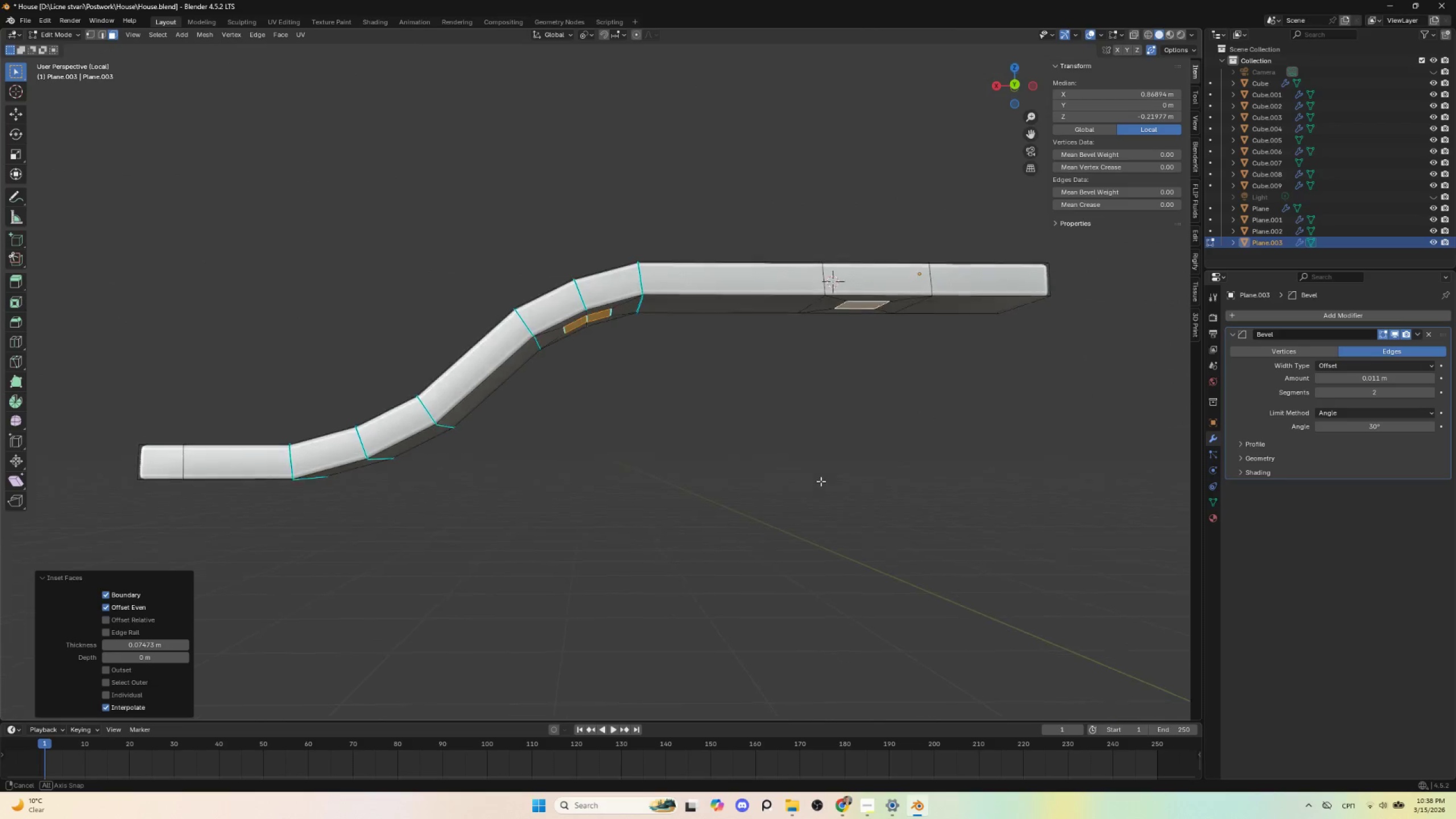 
hold_key(key=AltLeft, duration=0.45)
 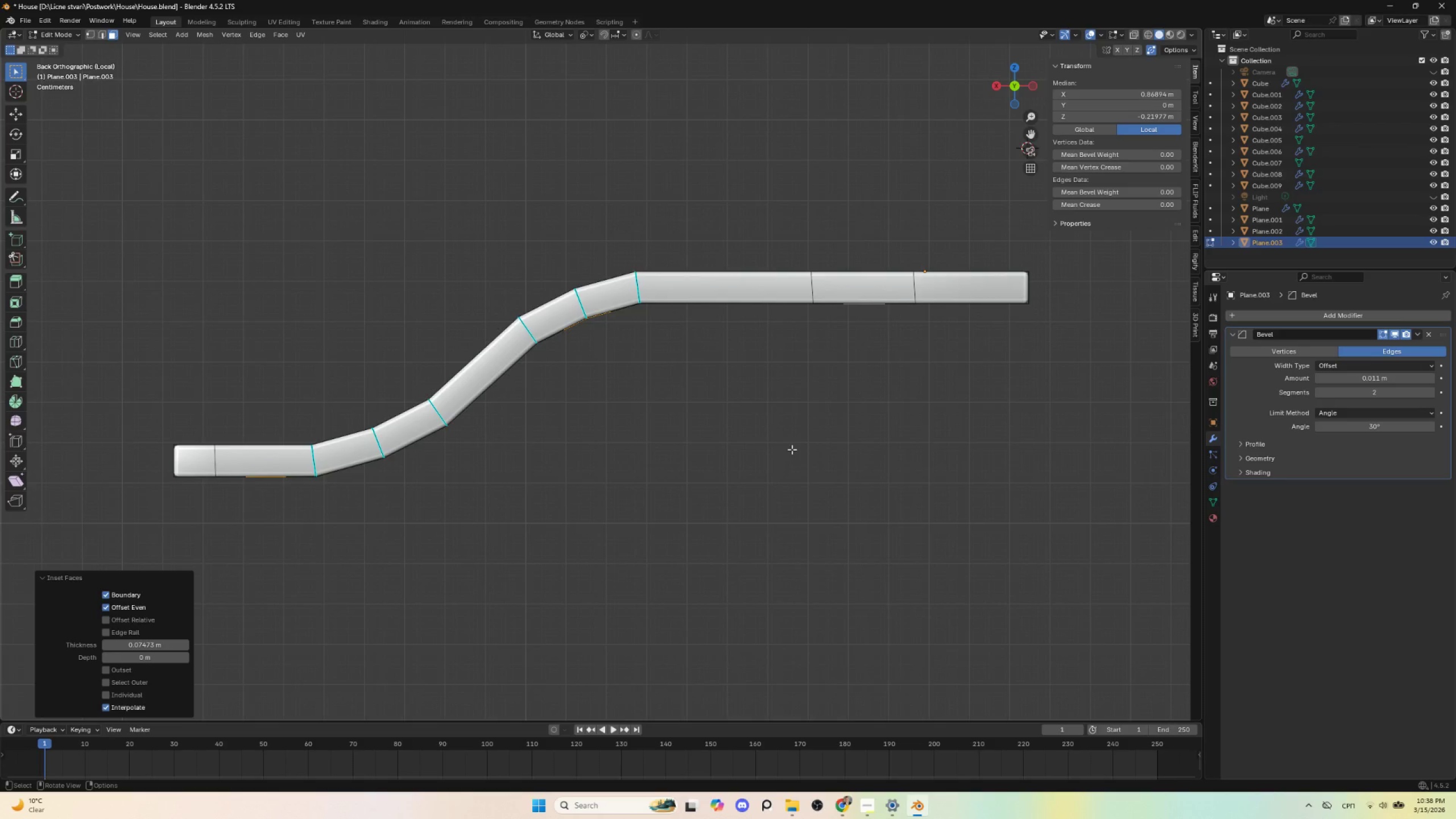 
key(NumpadDivide)
 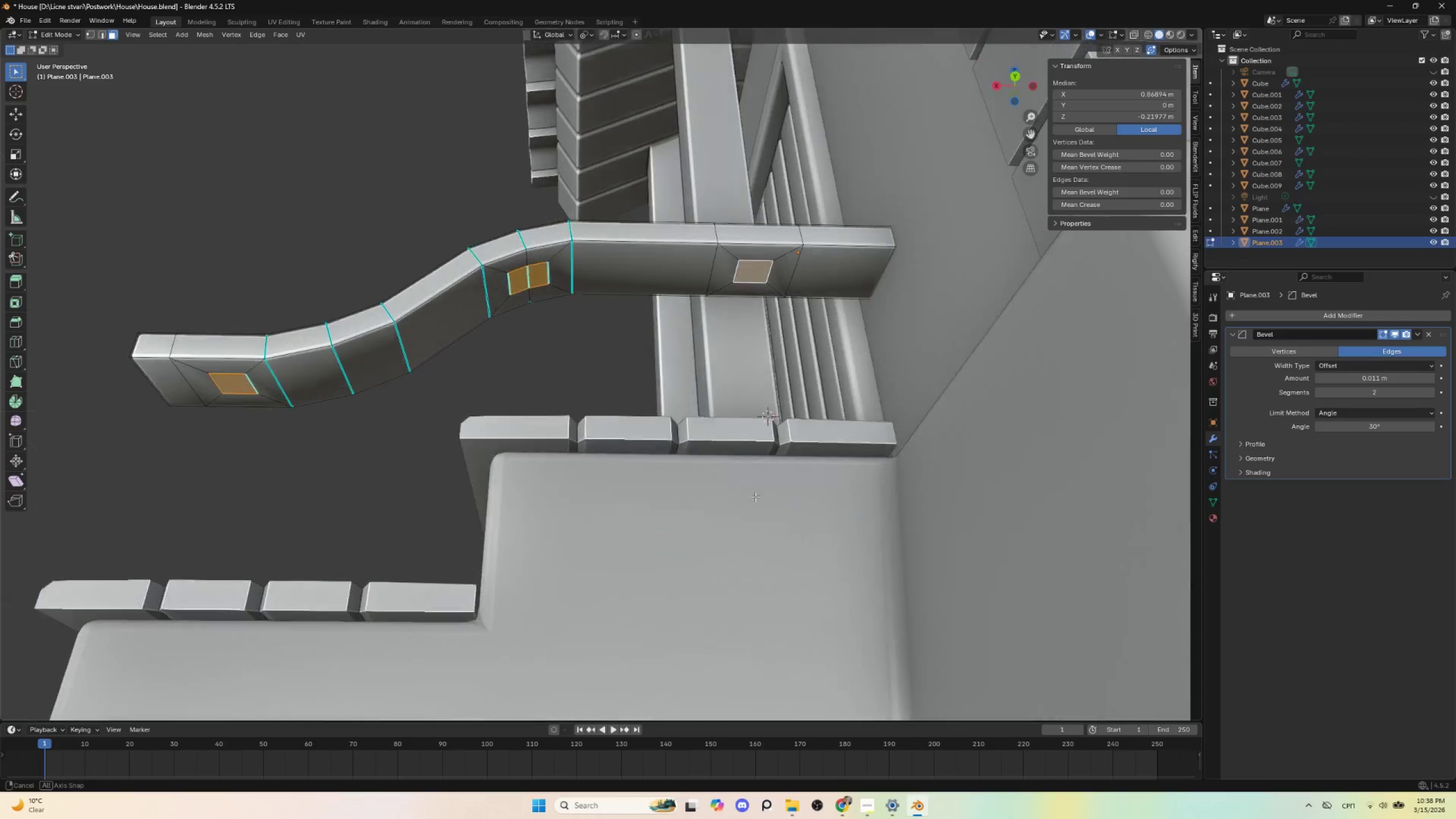 
hold_key(key=AltLeft, duration=0.66)
 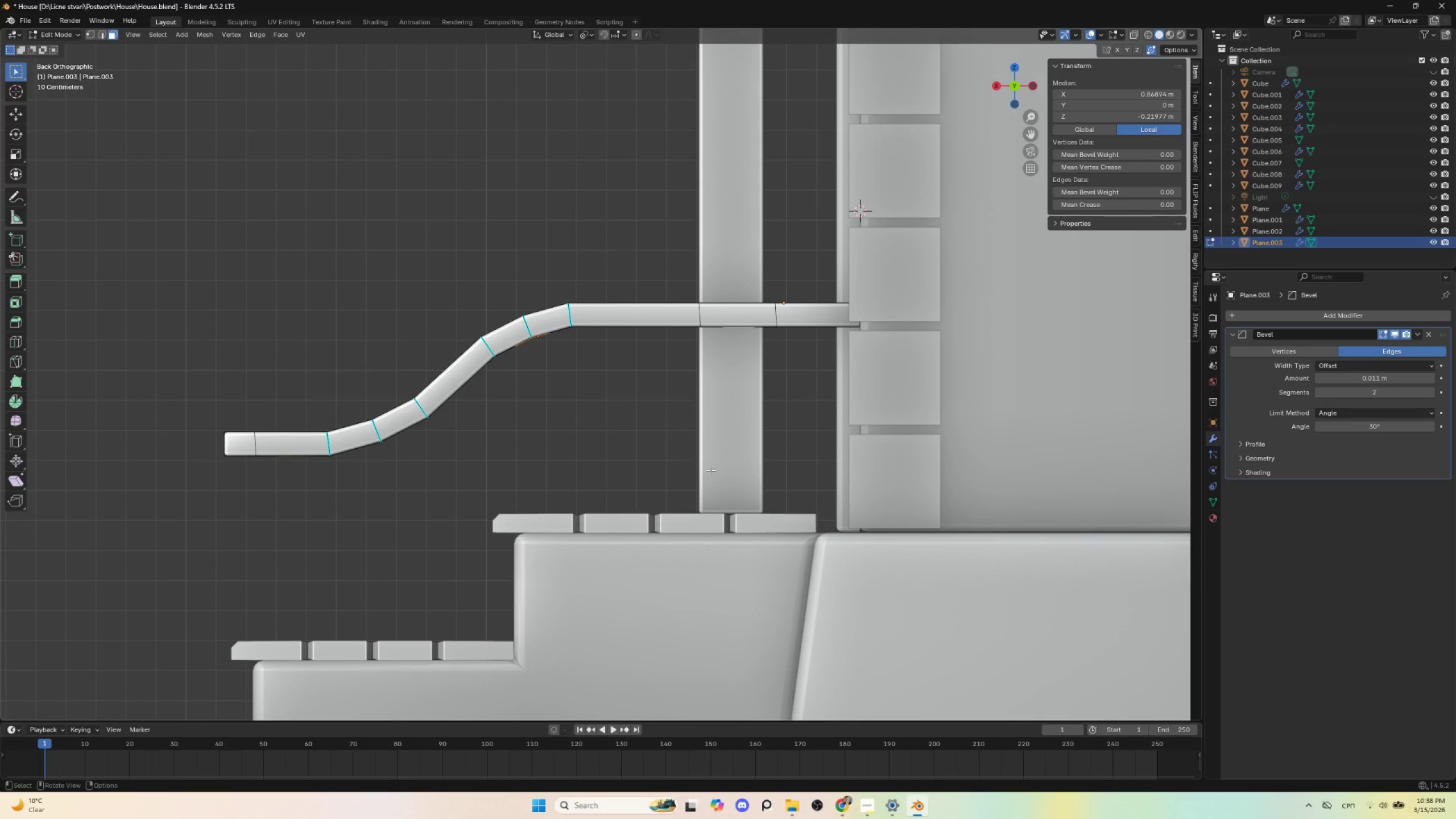 
key(E)
 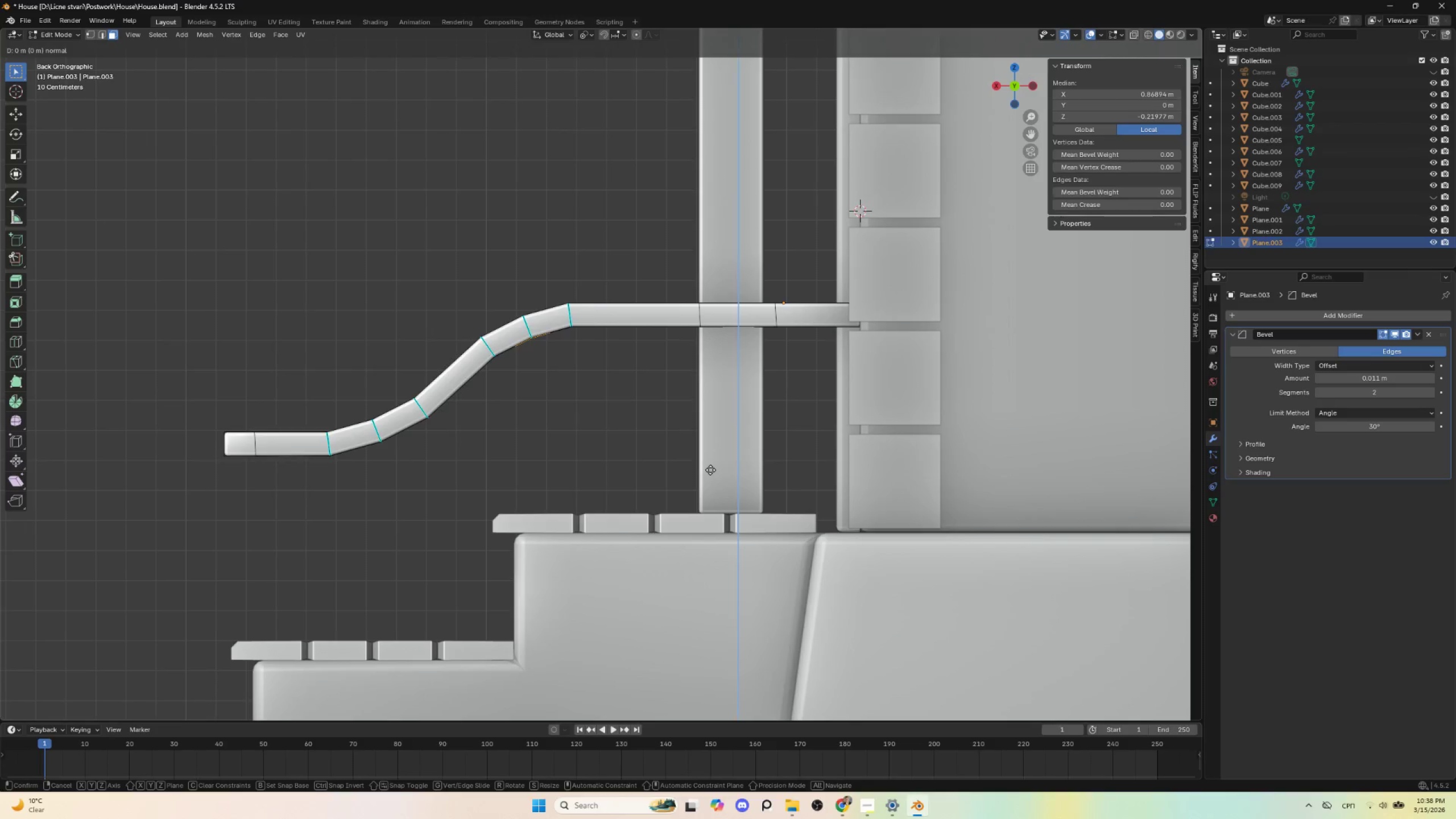 
type(zz)
 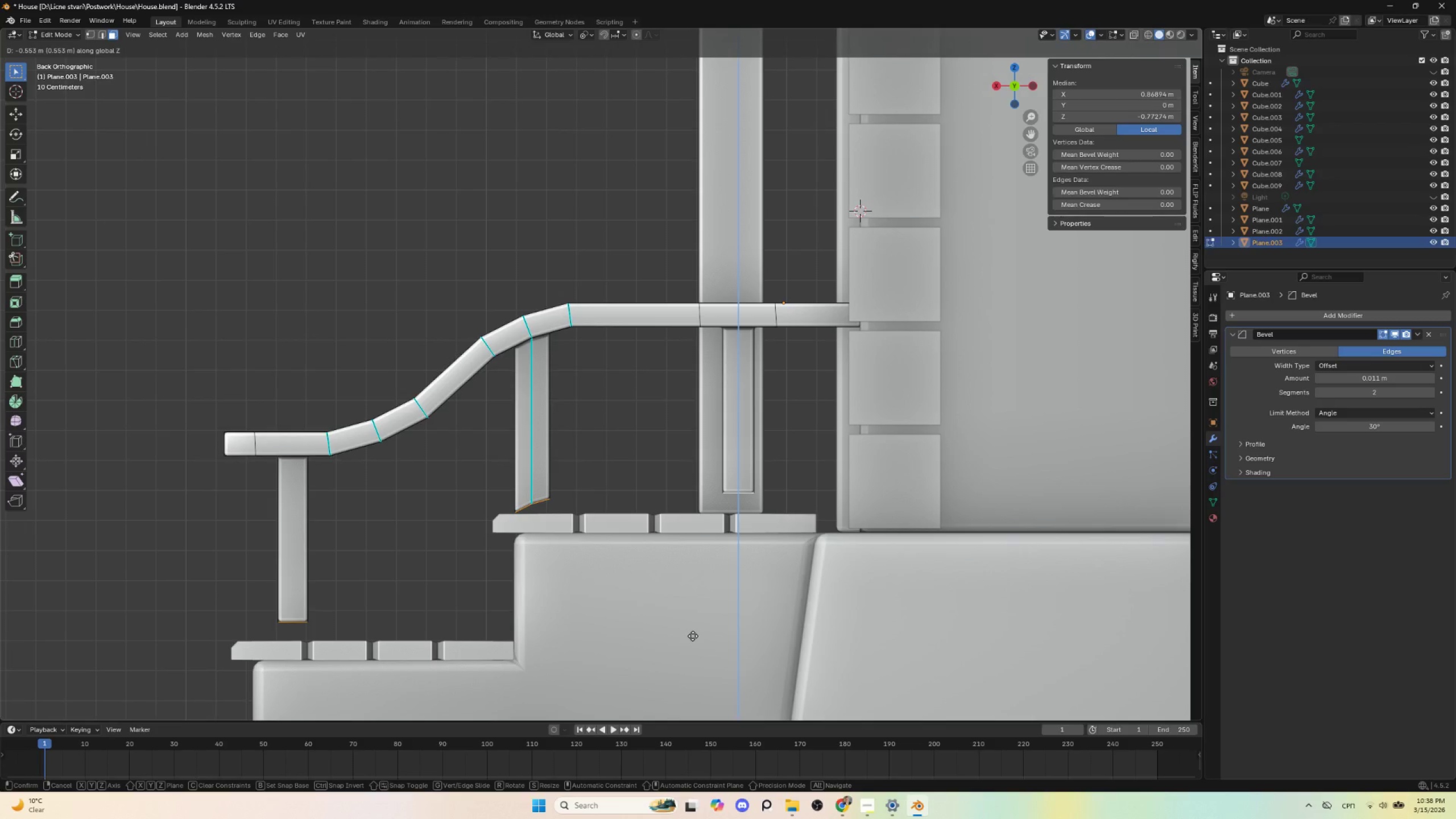 
wait(10.05)
 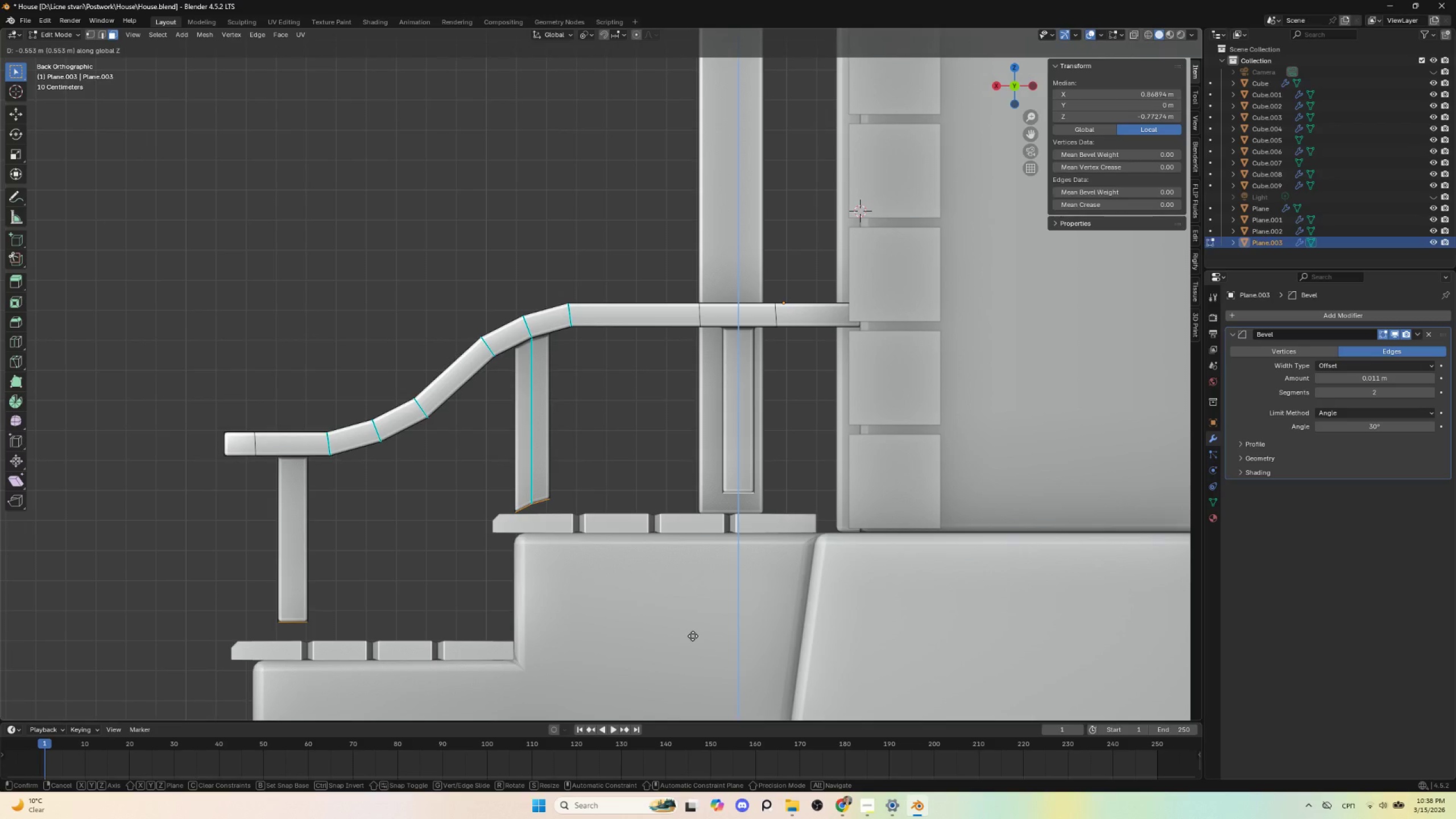 
left_click([693, 636])
 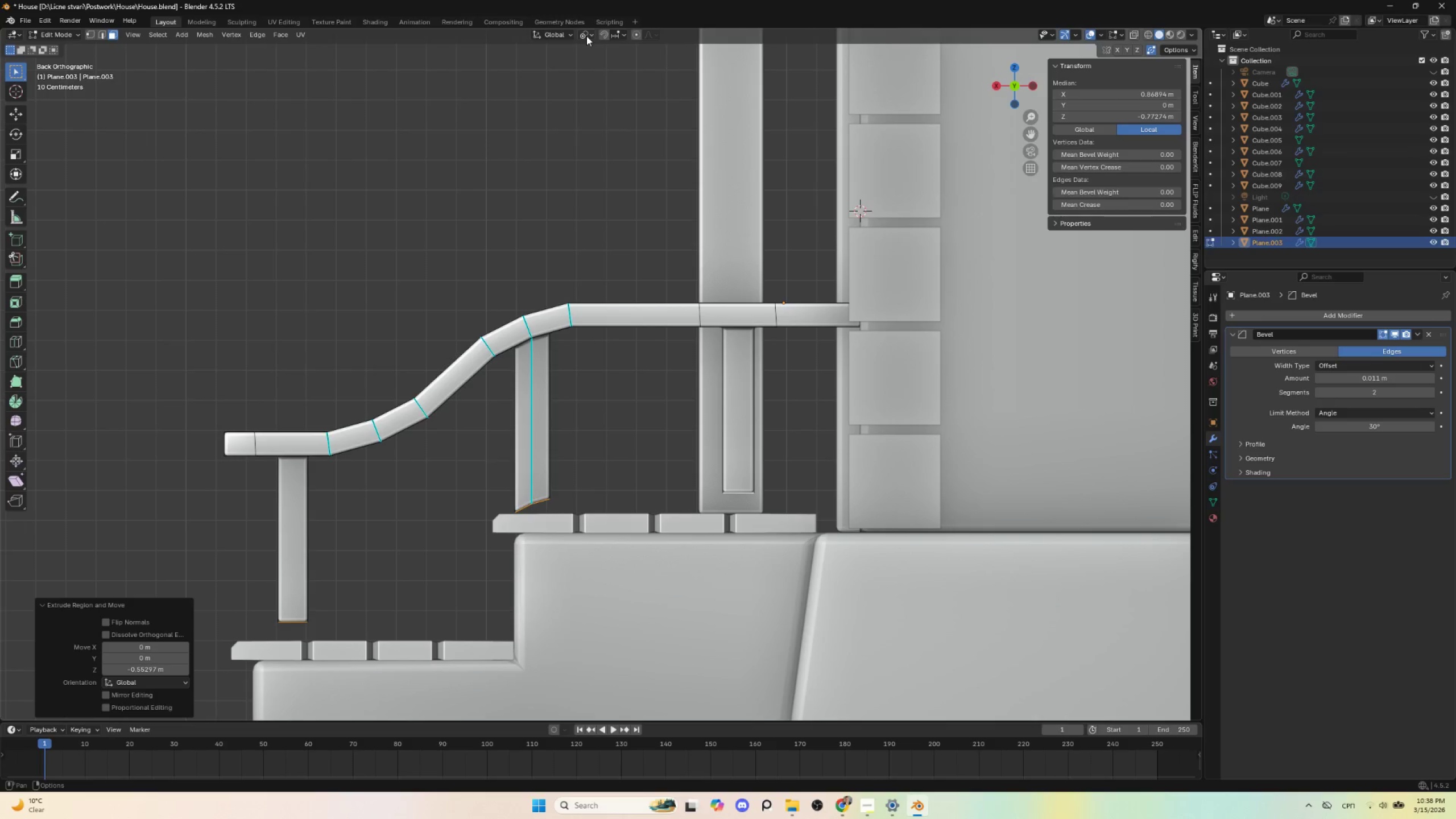 
left_click([592, 35])
 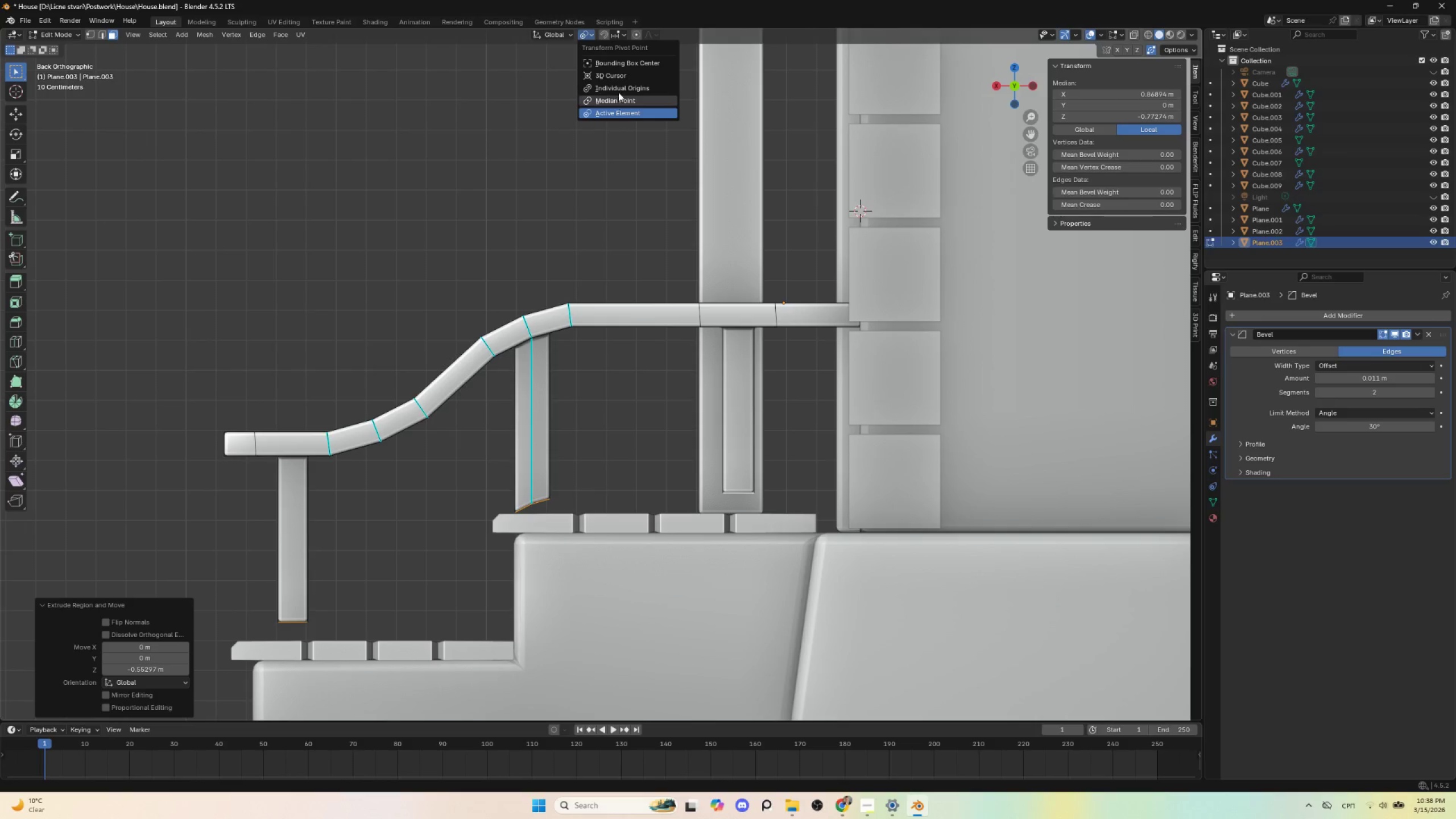 
left_click([621, 87])
 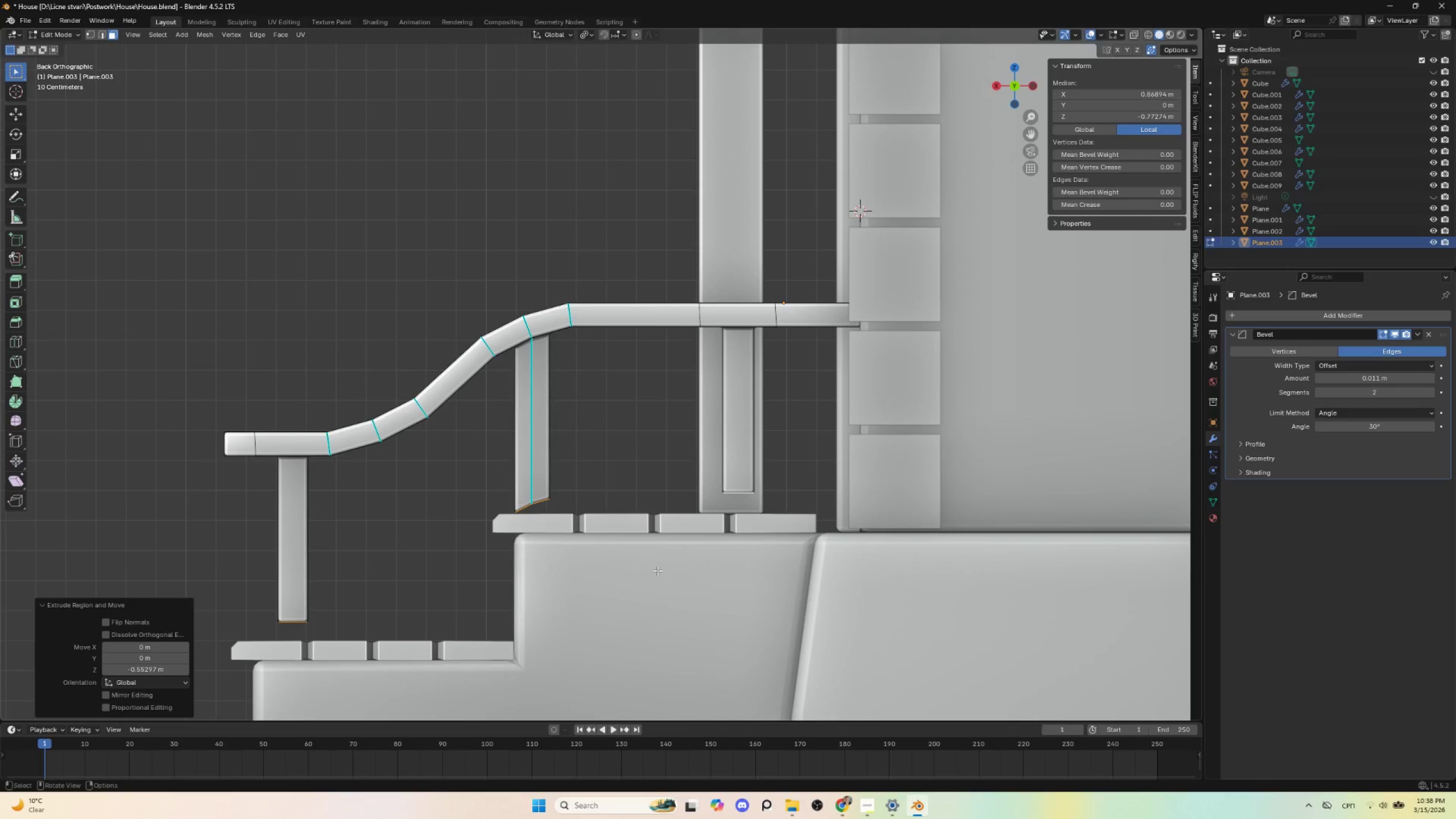 
key(S)
 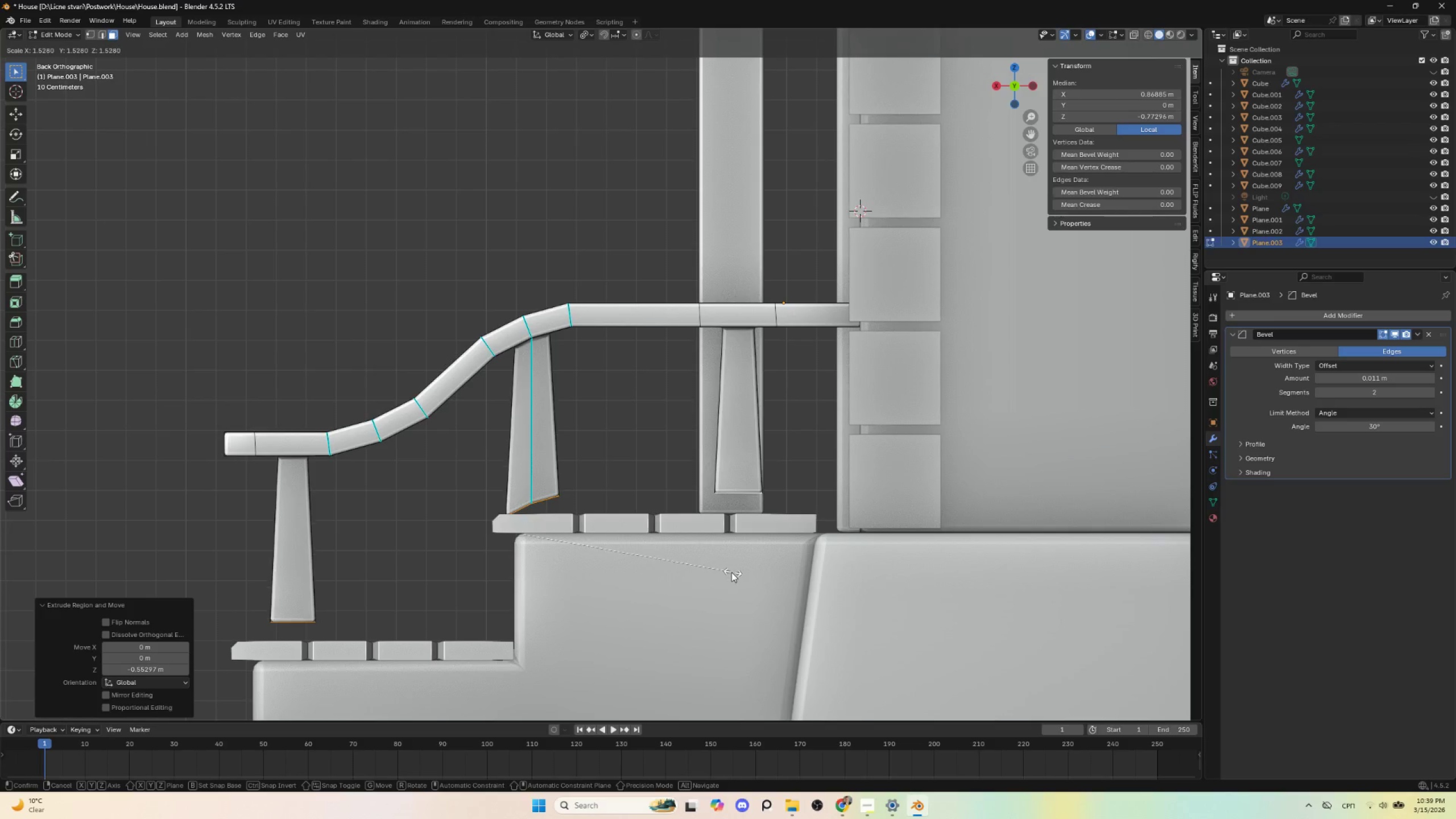 
wait(5.17)
 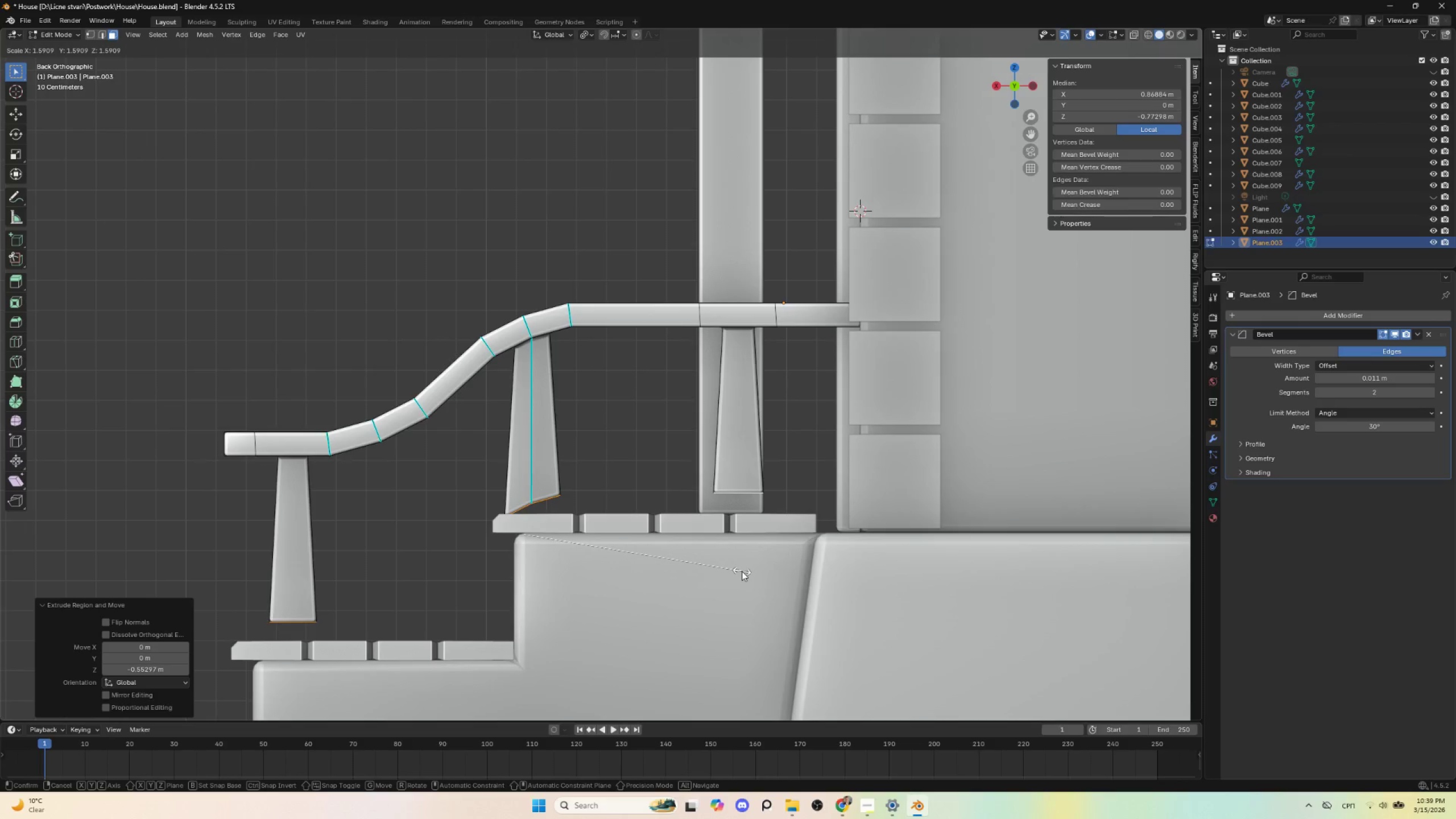 
left_click([726, 572])
 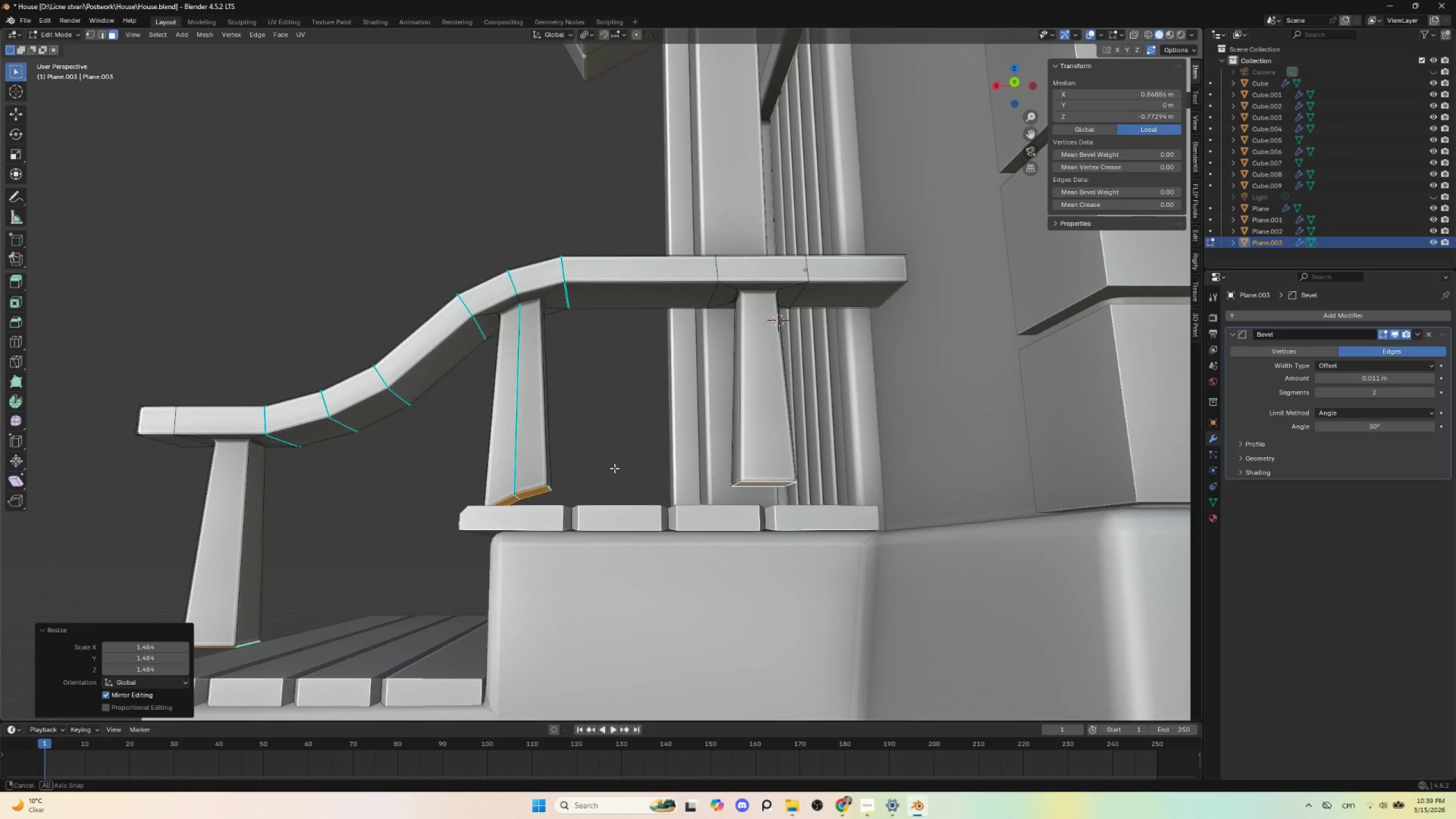 
hold_key(key=ShiftLeft, duration=1.5)
left_click([767, 462])
 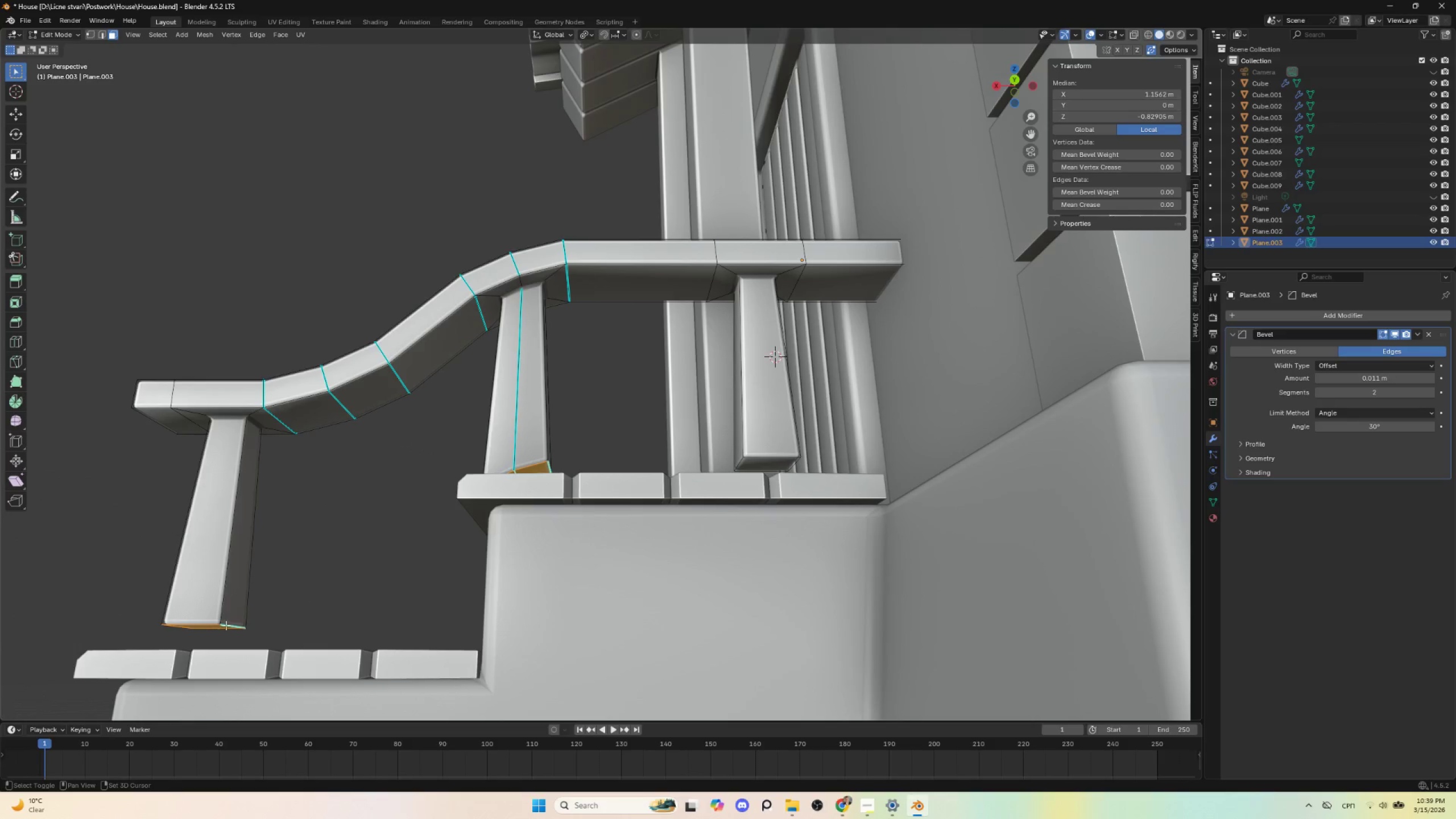 
hold_key(key=ShiftLeft, duration=1.52)
left_click([222, 628])
 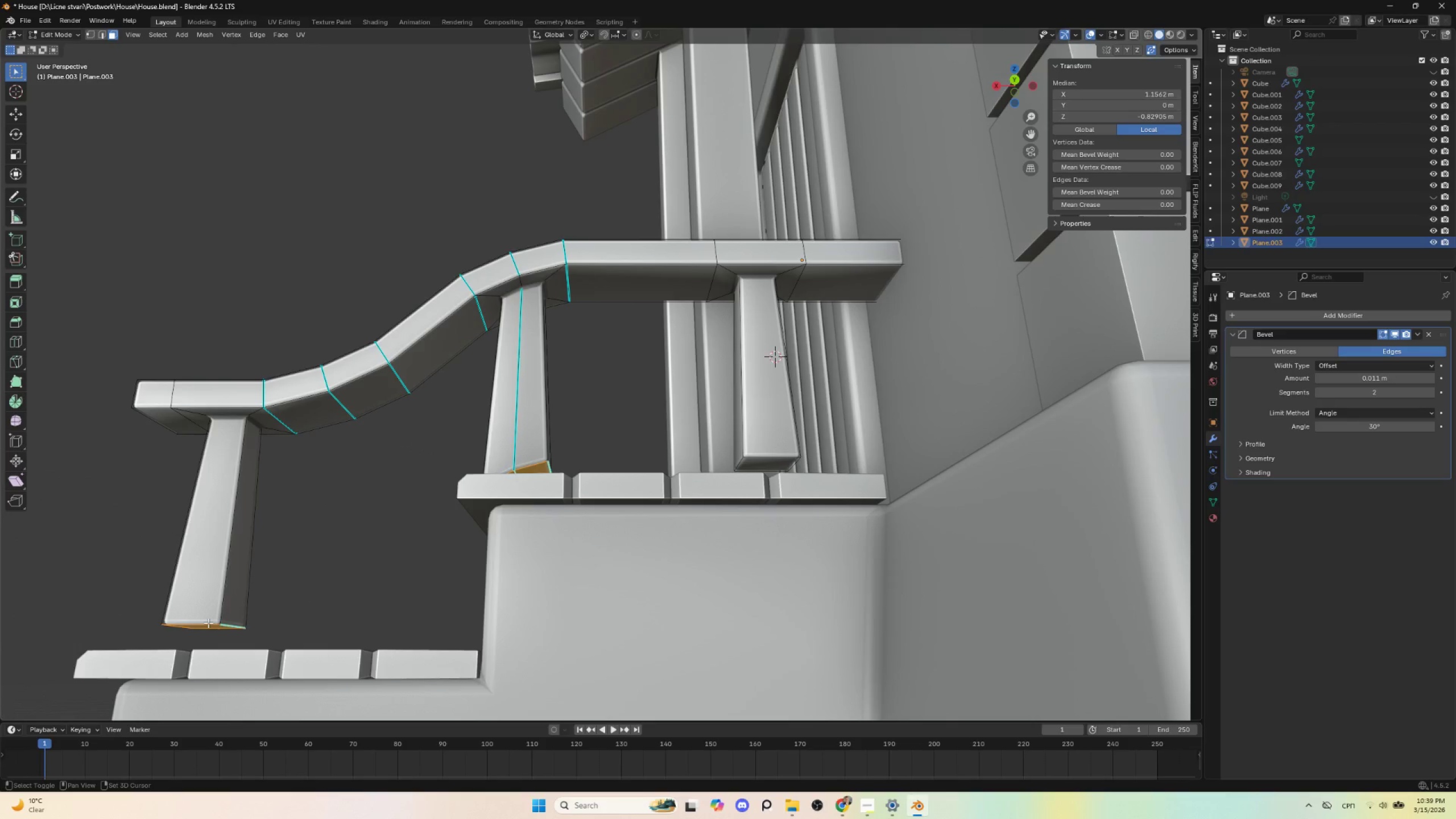 
left_click([208, 623])
 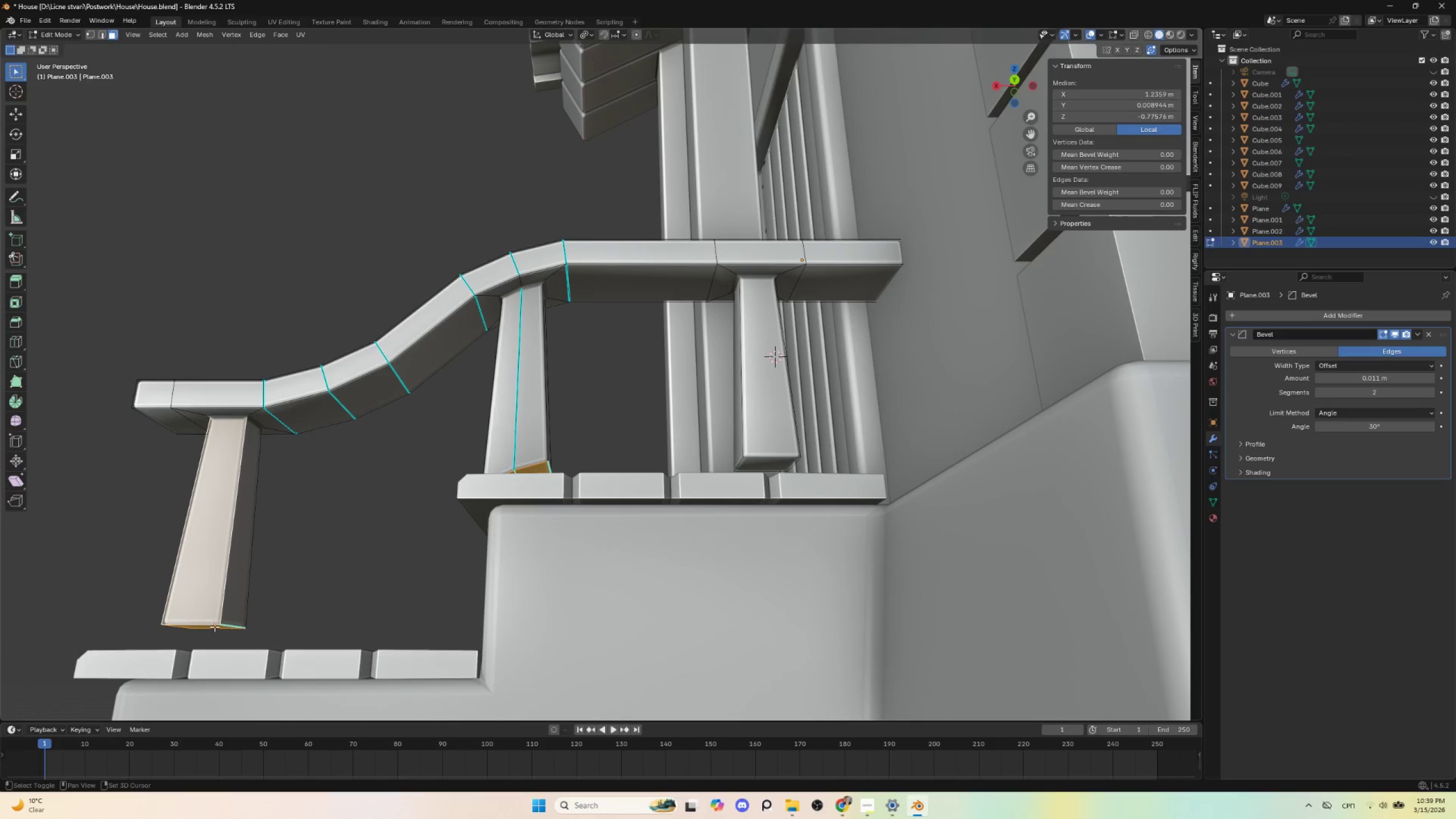 
key(Shift+ShiftLeft)
 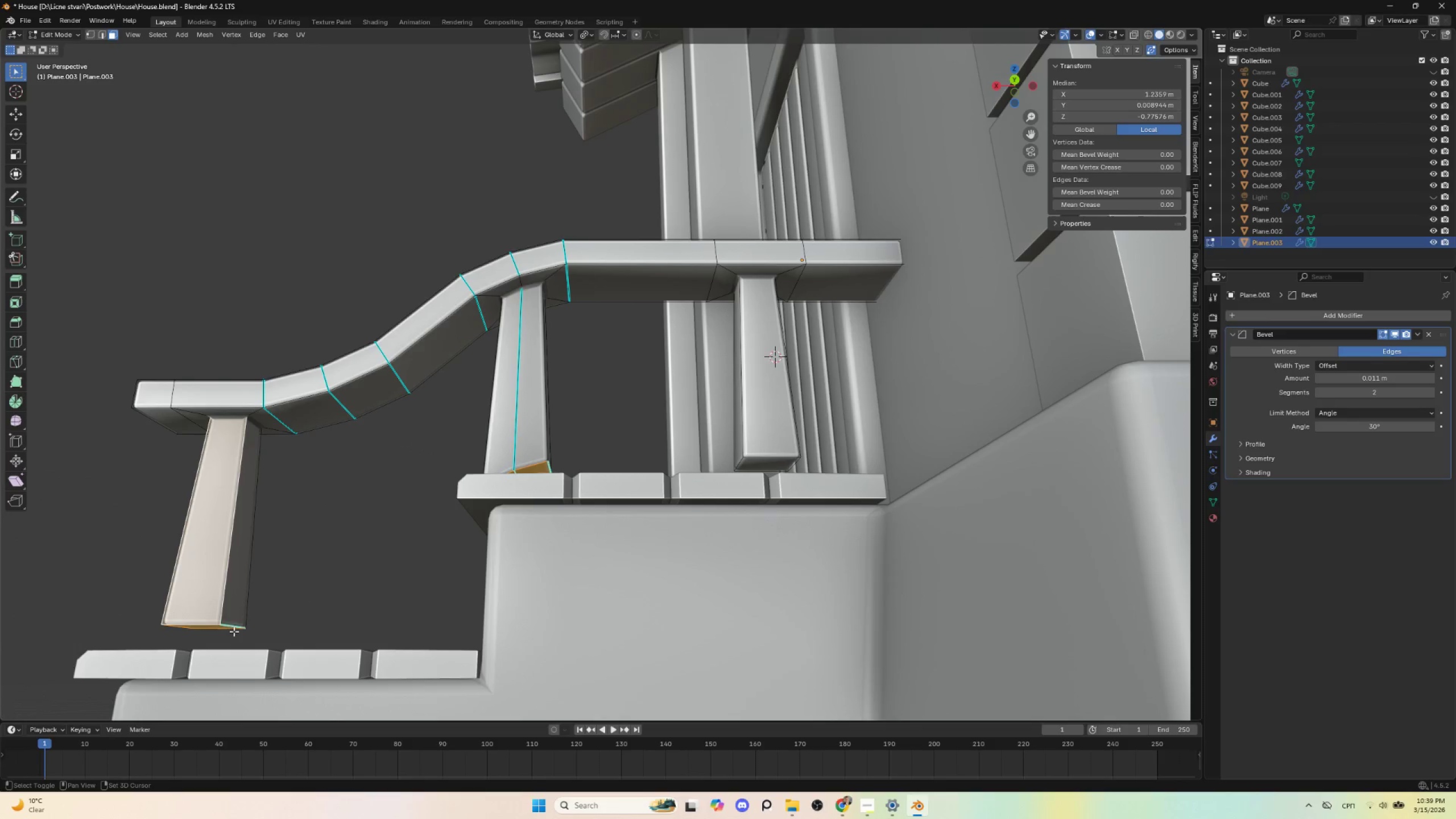 
key(Shift+ShiftLeft)
 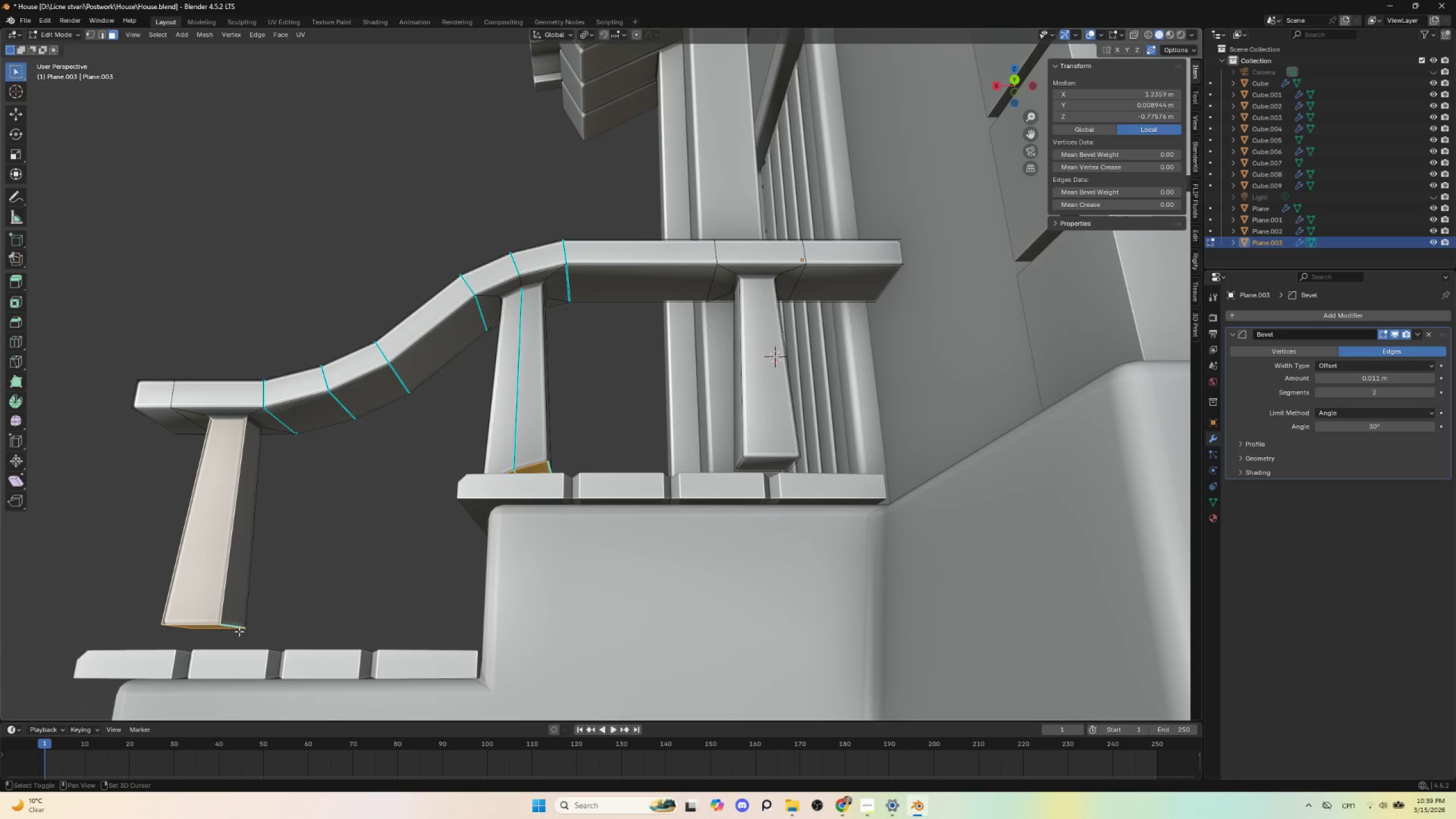 
key(Shift+ShiftLeft)
 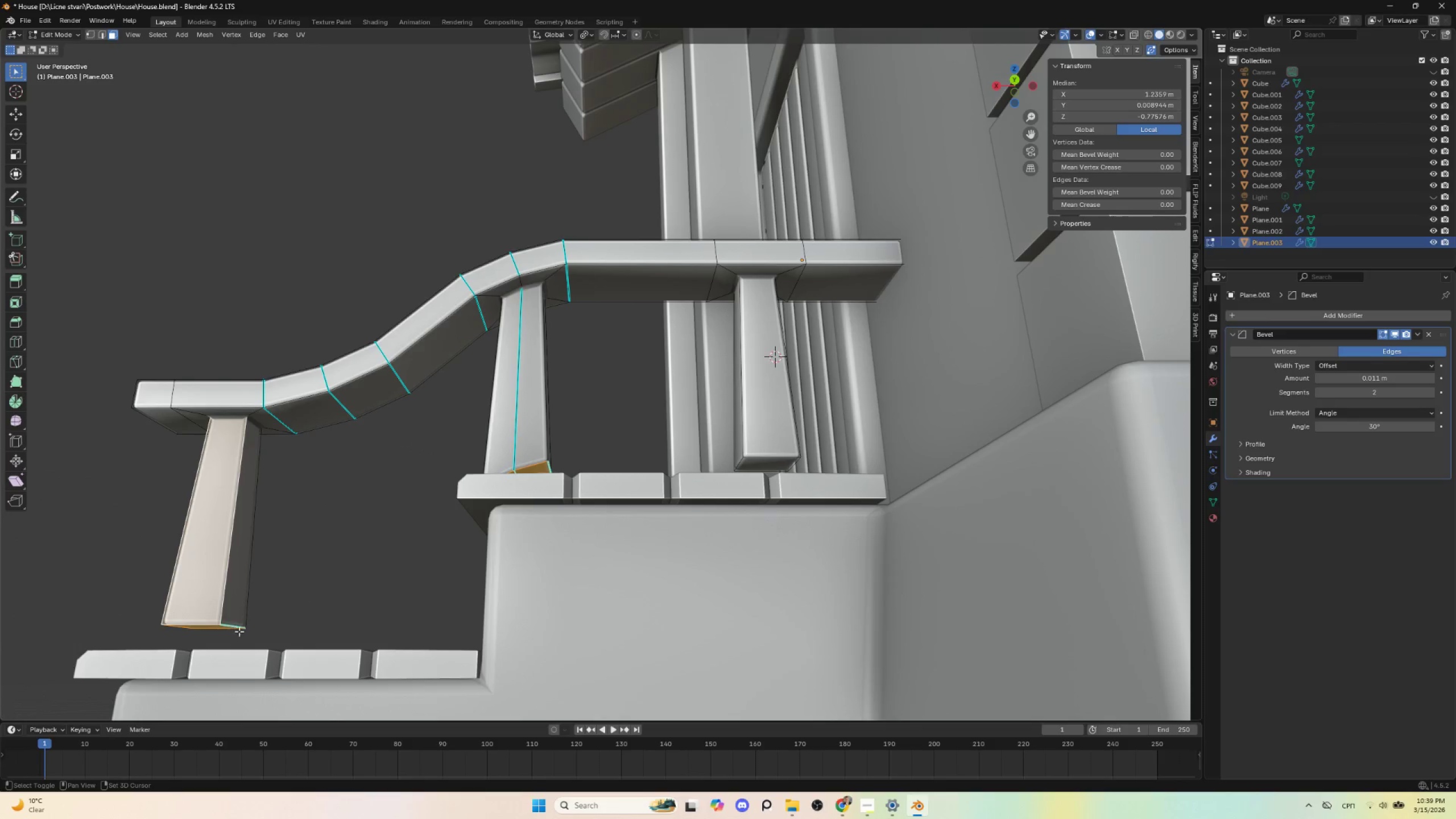 
key(Shift+ShiftLeft)
 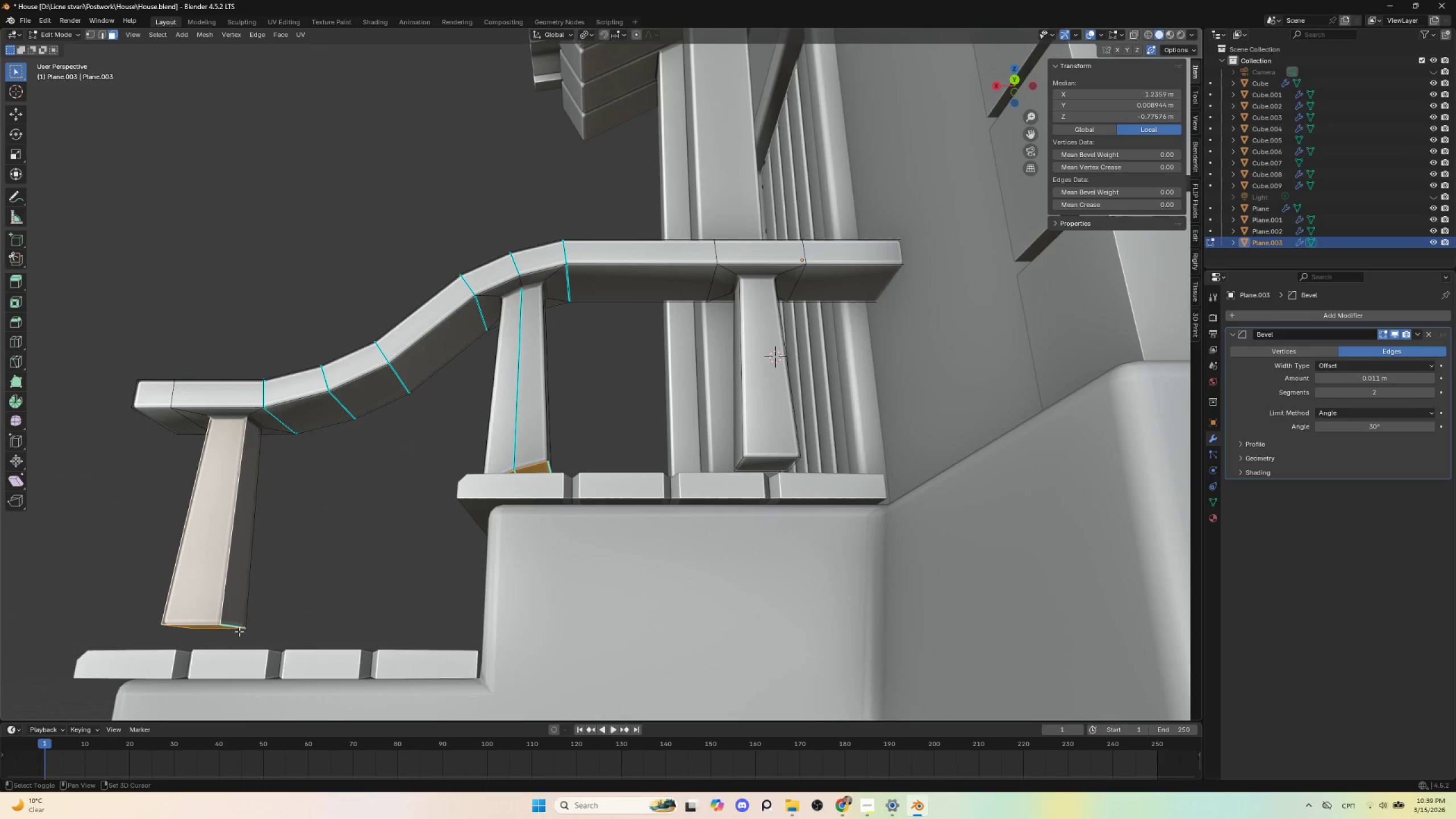 
key(Shift+ShiftLeft)
 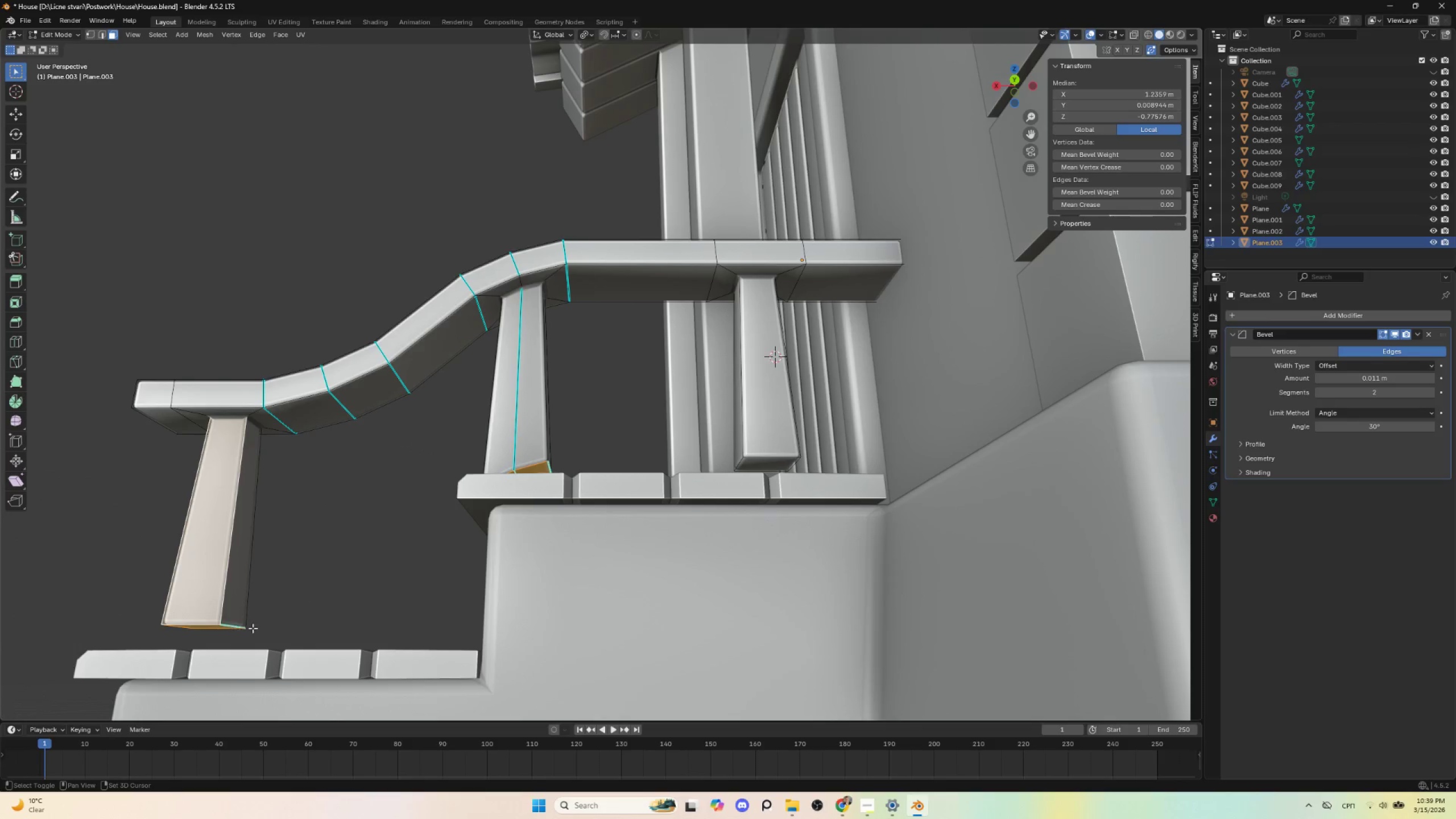 
key(Shift+ShiftLeft)
 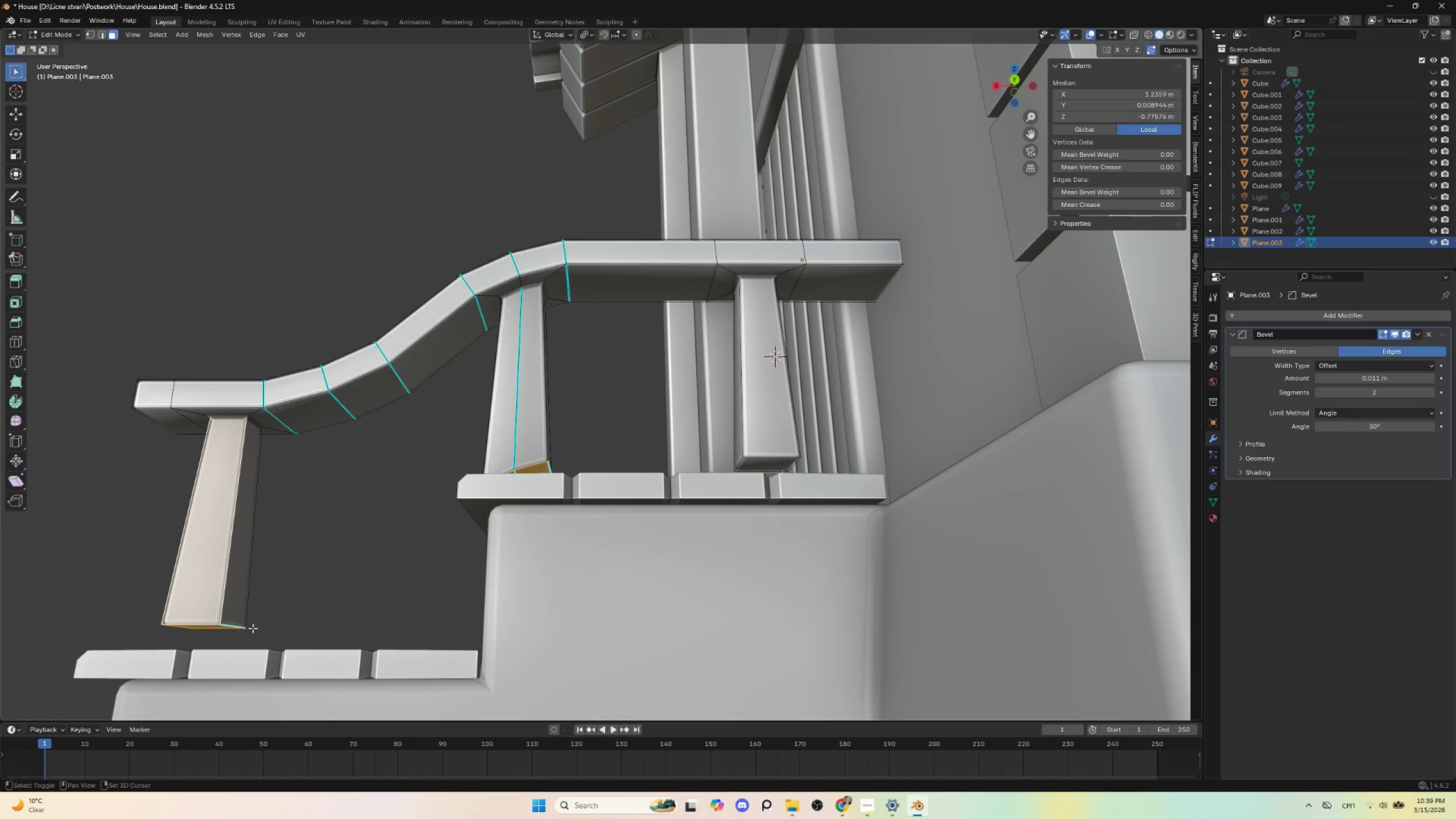 
key(Shift+ShiftLeft)
 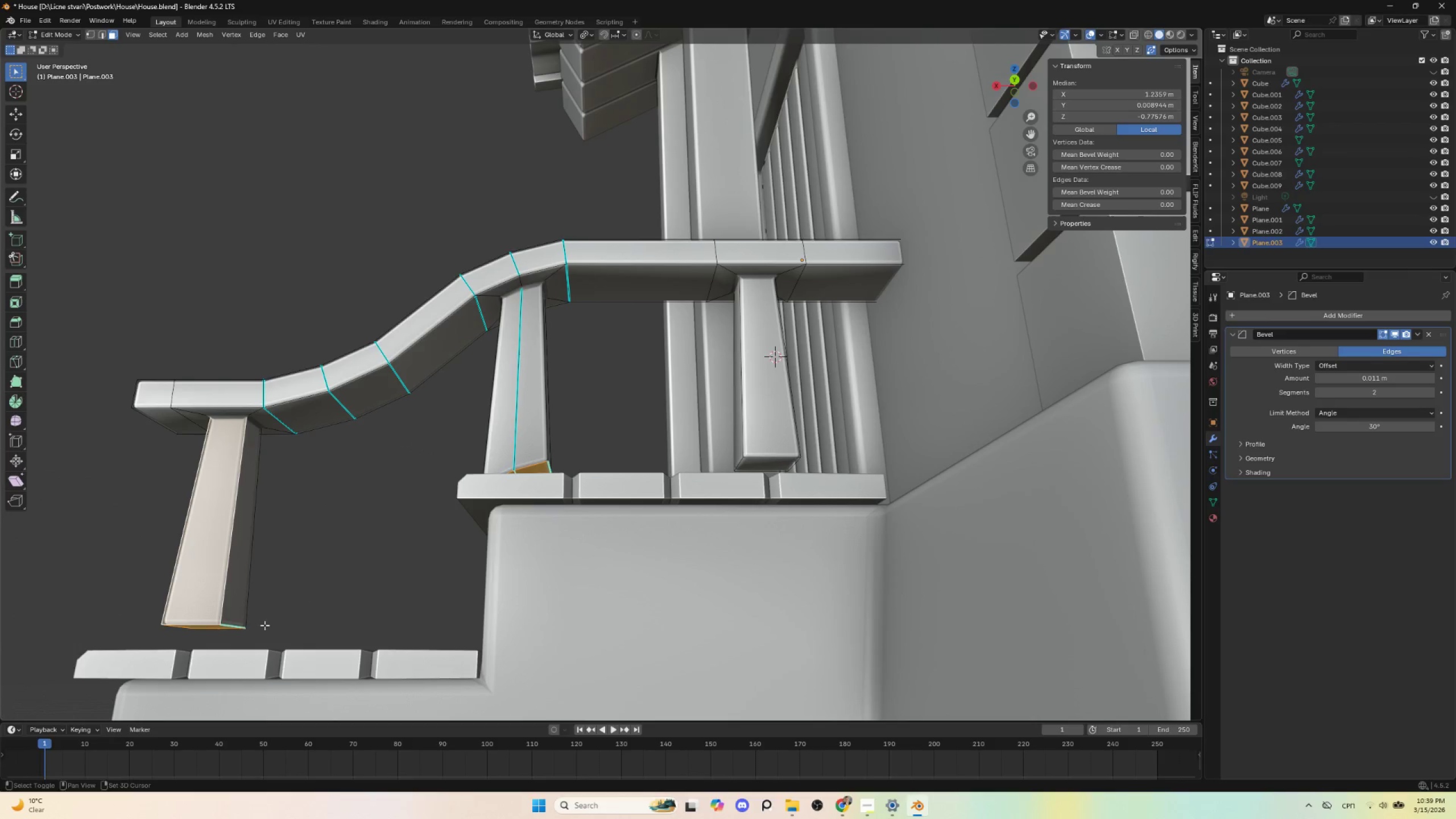 
key(Shift+ShiftLeft)
 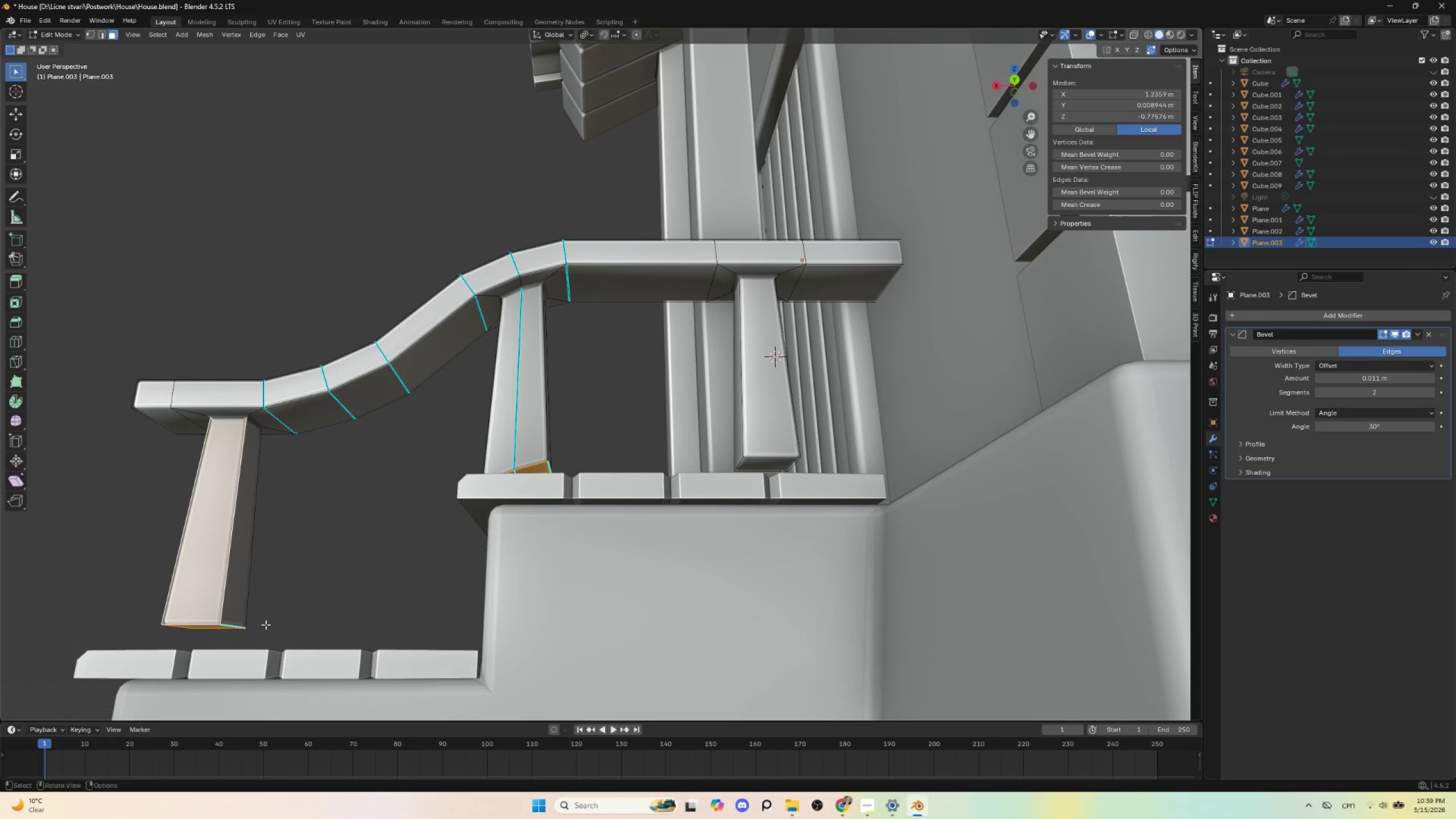 
key(Control+ControlLeft)
 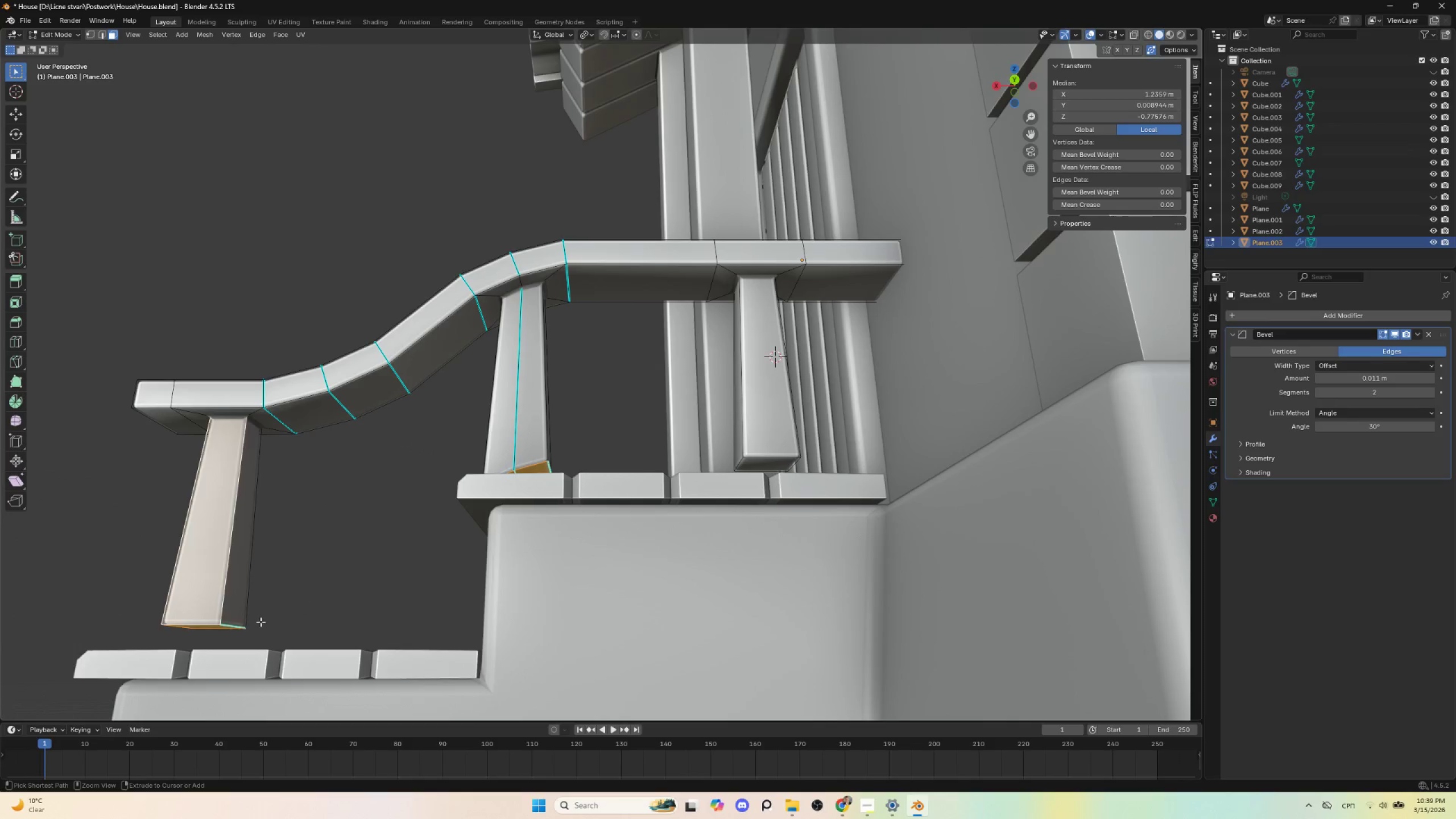 
key(Control+Z)
 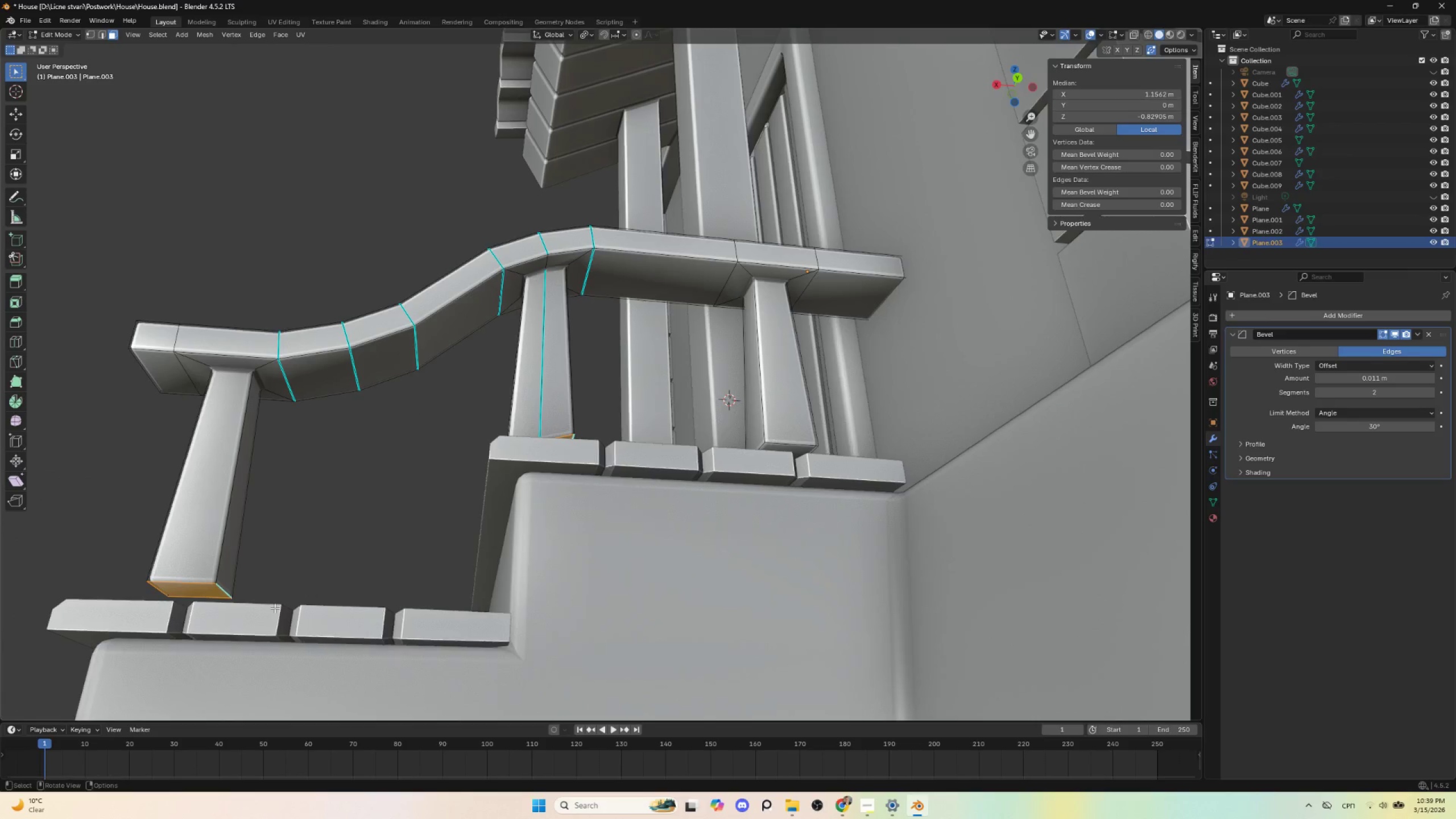 
hold_key(key=ShiftLeft, duration=0.94)
left_click([200, 592])
 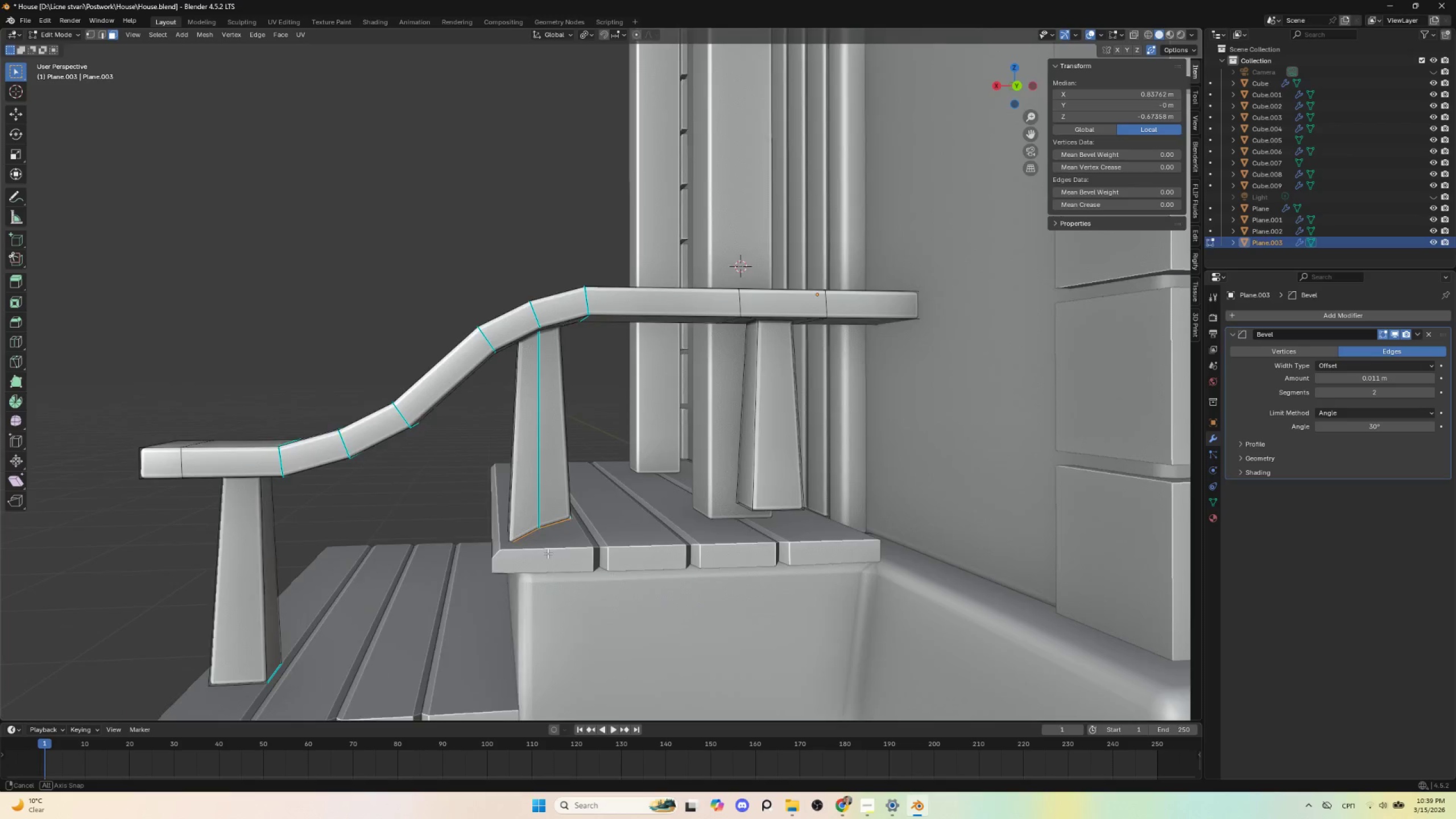 
hold_key(key=AltLeft, duration=0.56)
 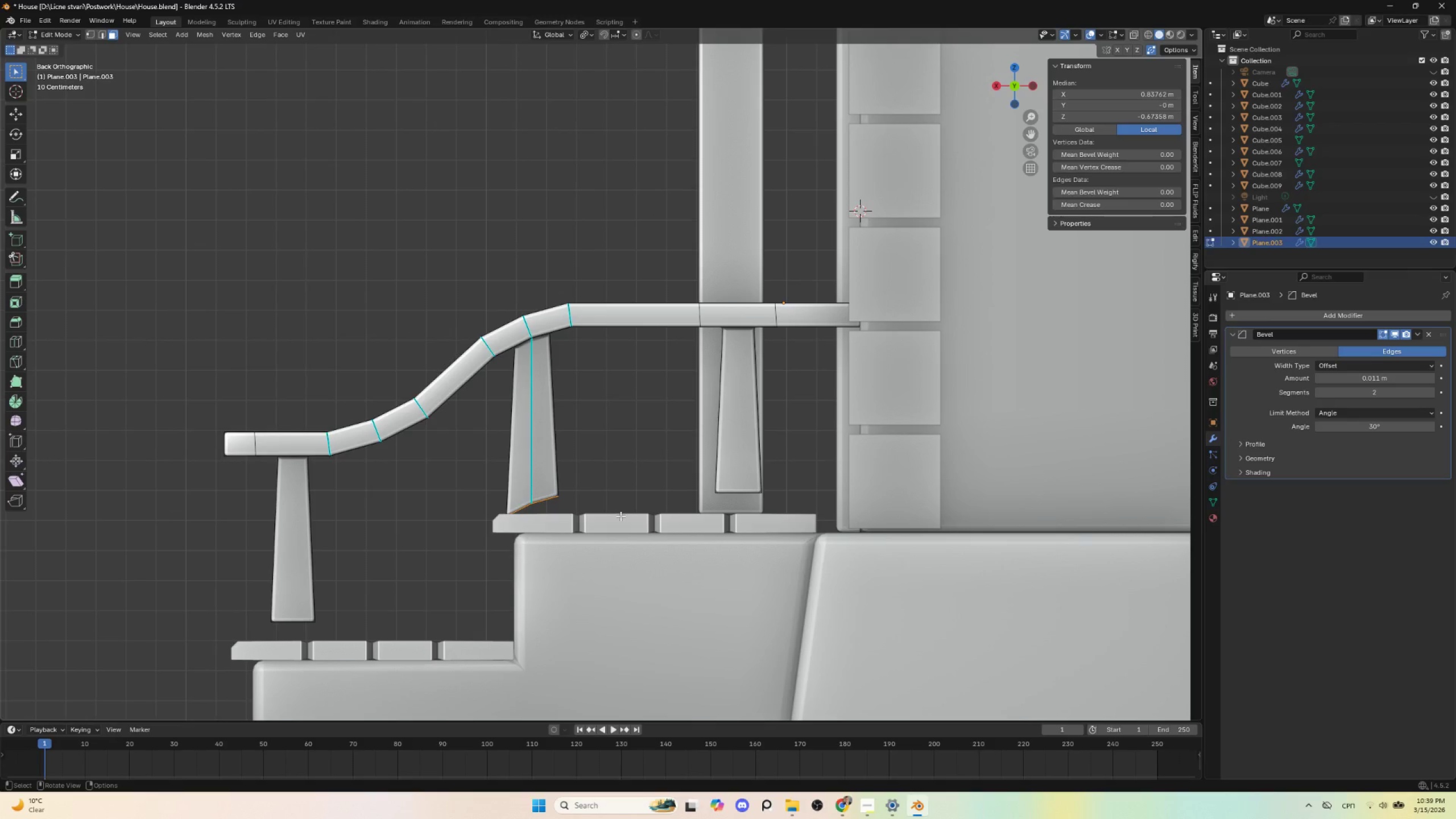 
hold_key(key=AltLeft, duration=9.03)
 